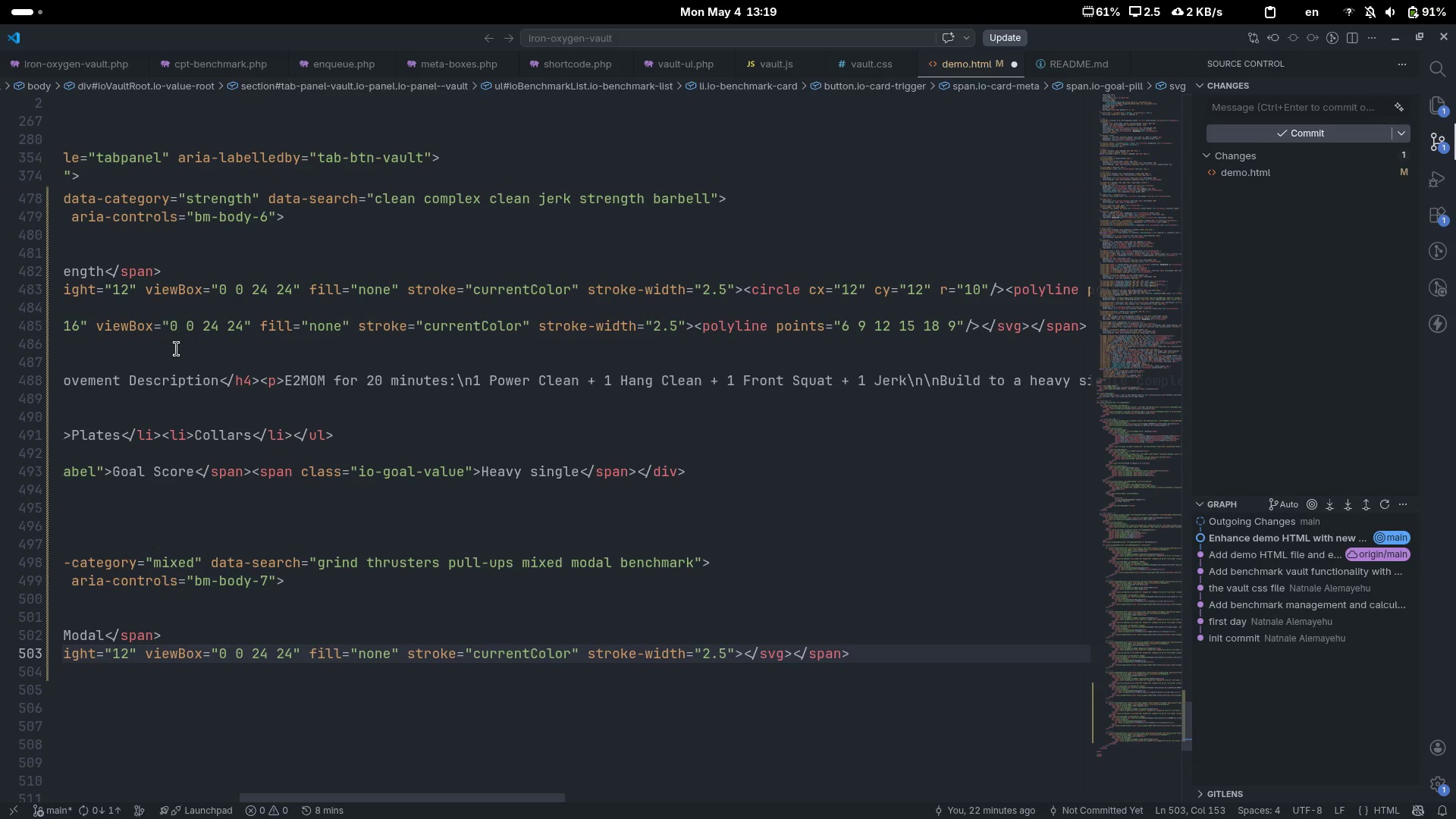 
key(Shift+Comma)
 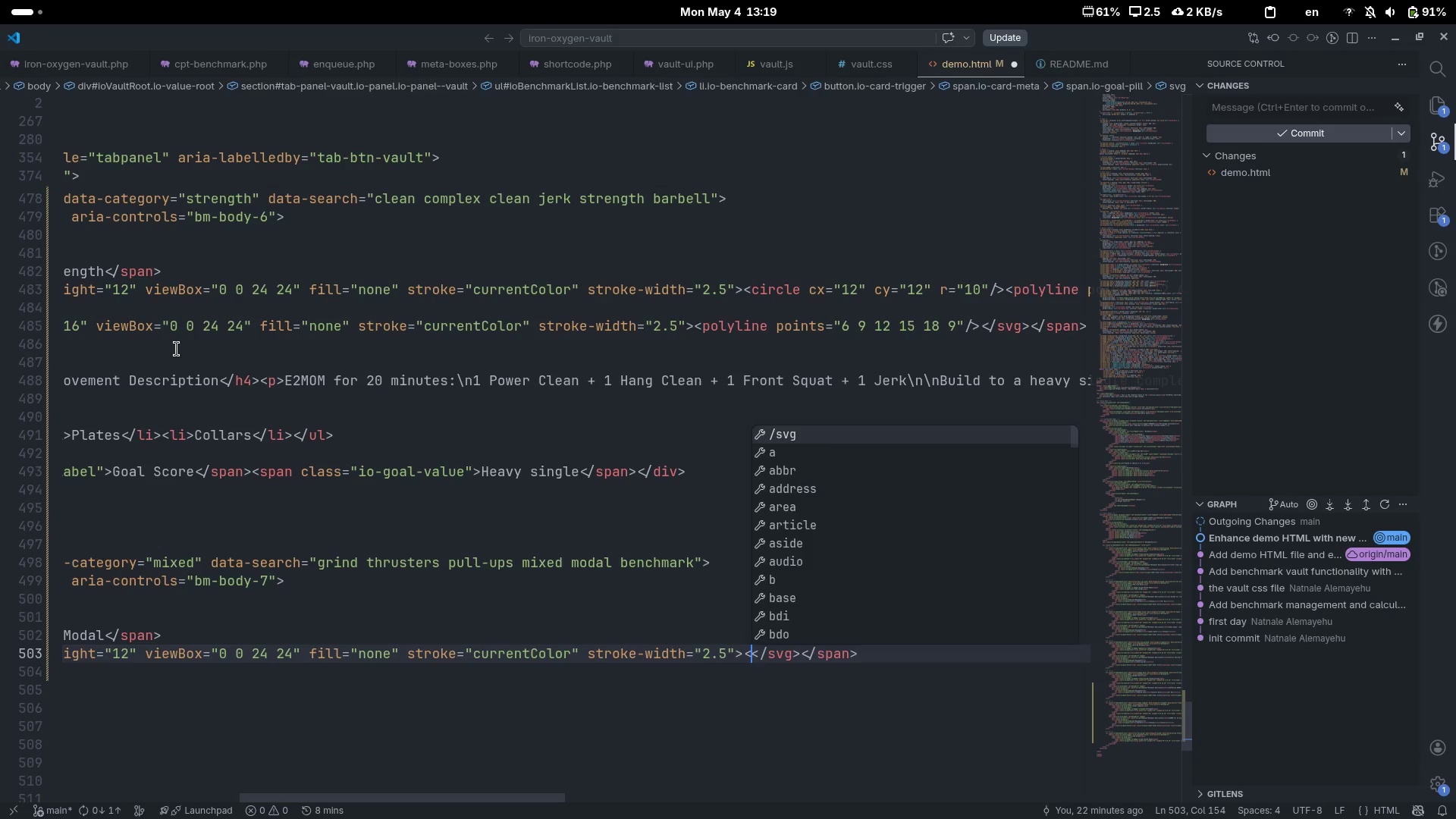 
key(Shift+Period)
 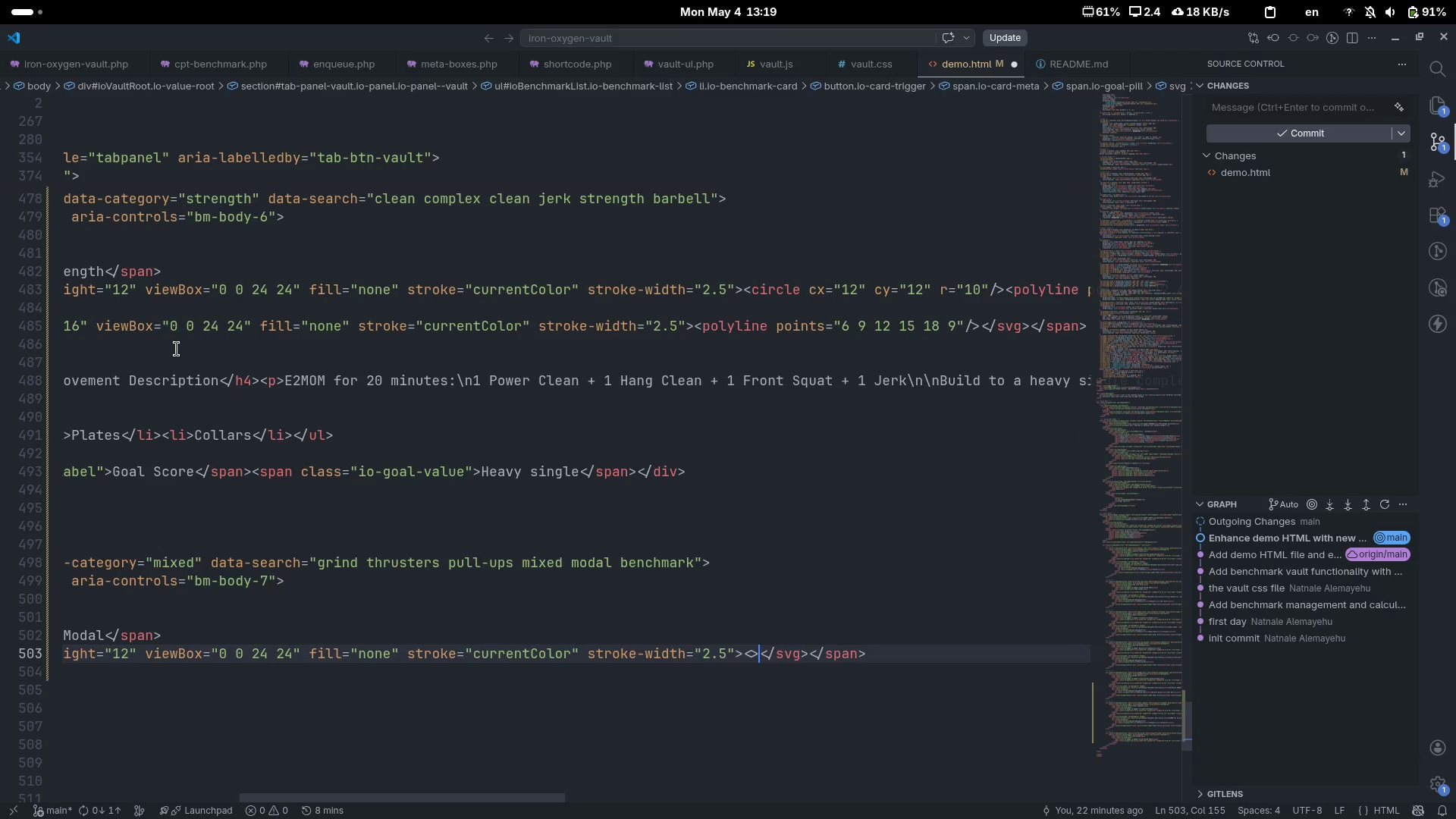 
key(ArrowLeft)
 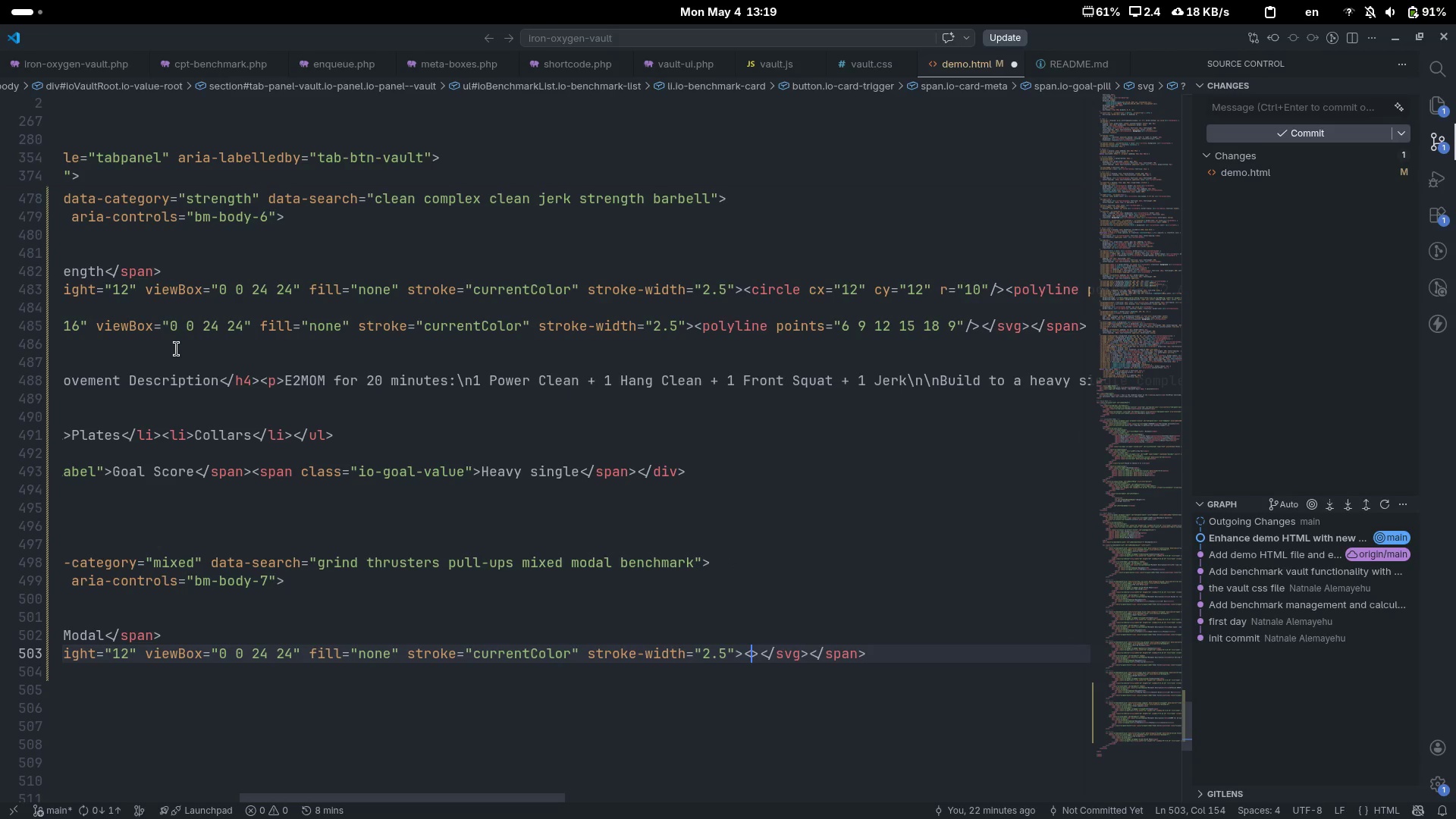 
key(Space)
 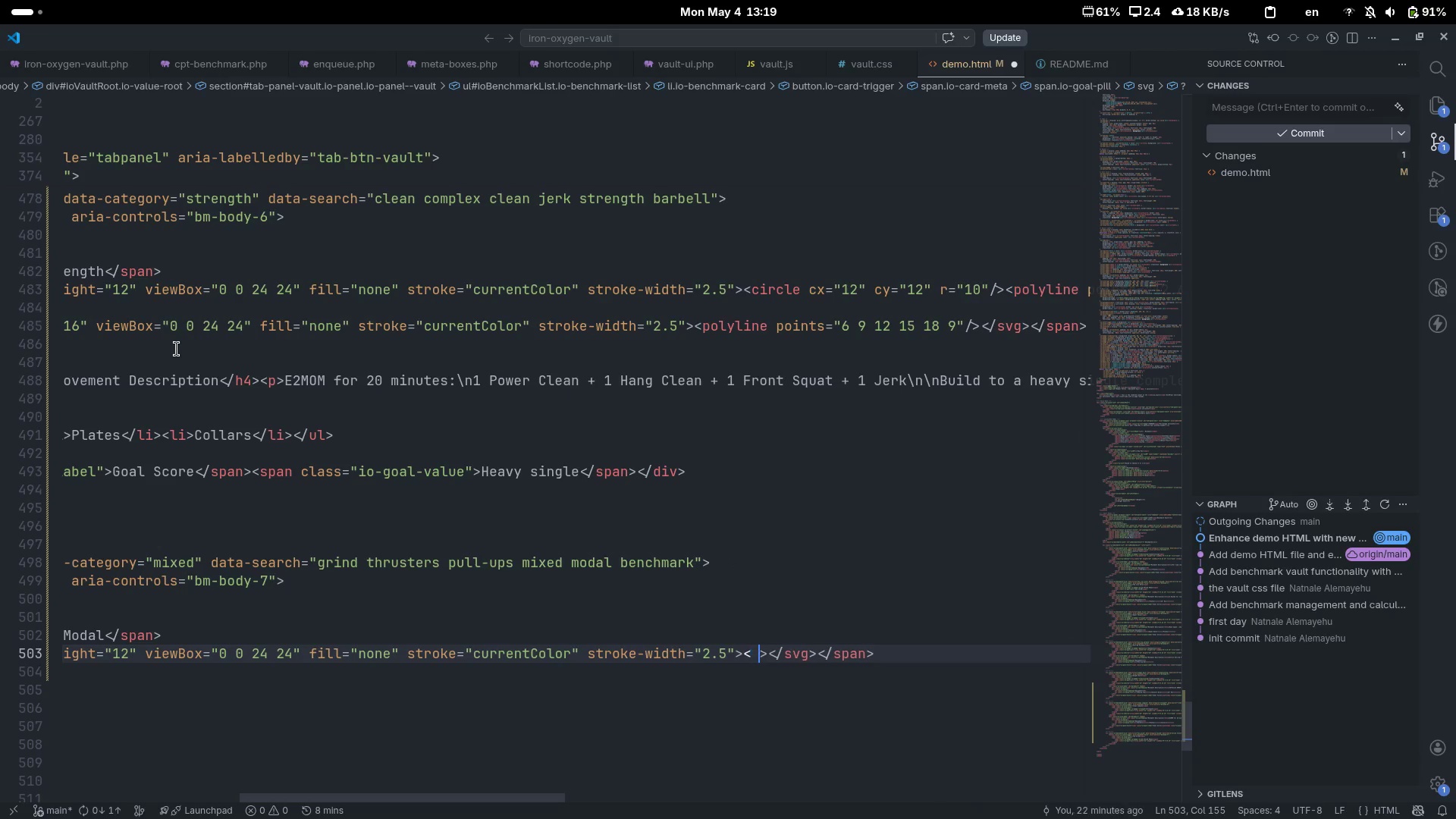 
key(Slash)
 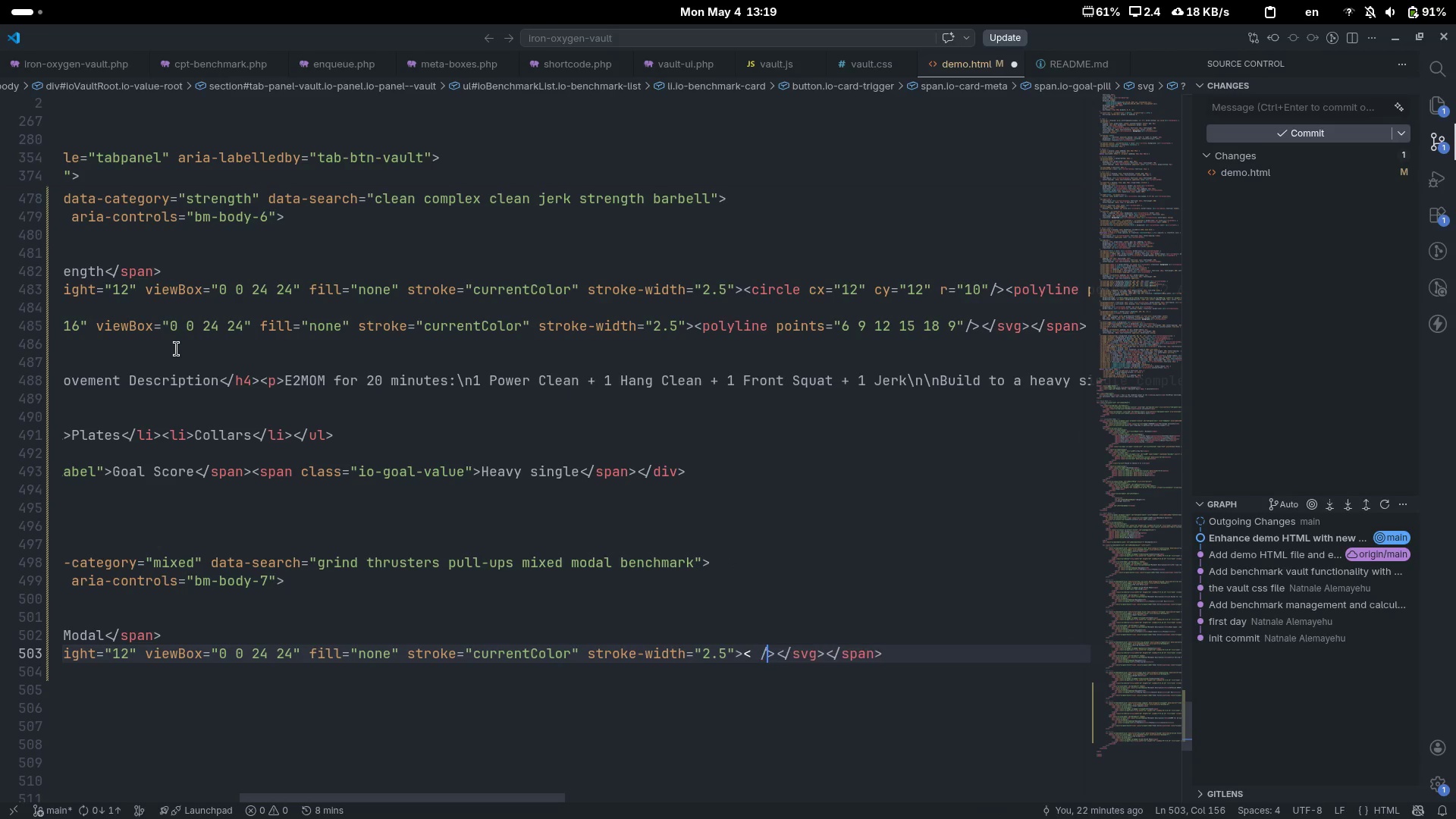 
key(ArrowLeft)
 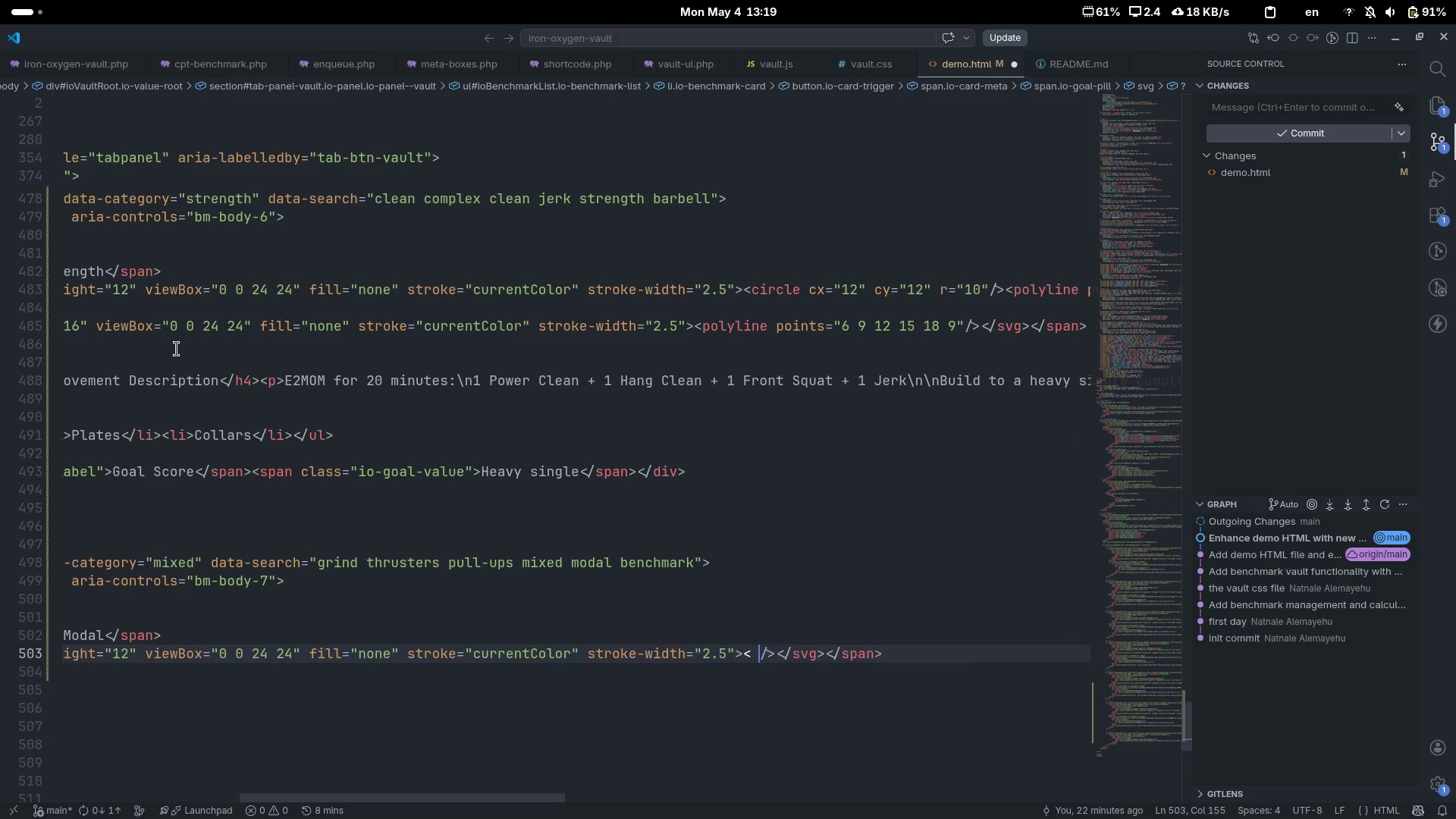 
key(ArrowLeft)
 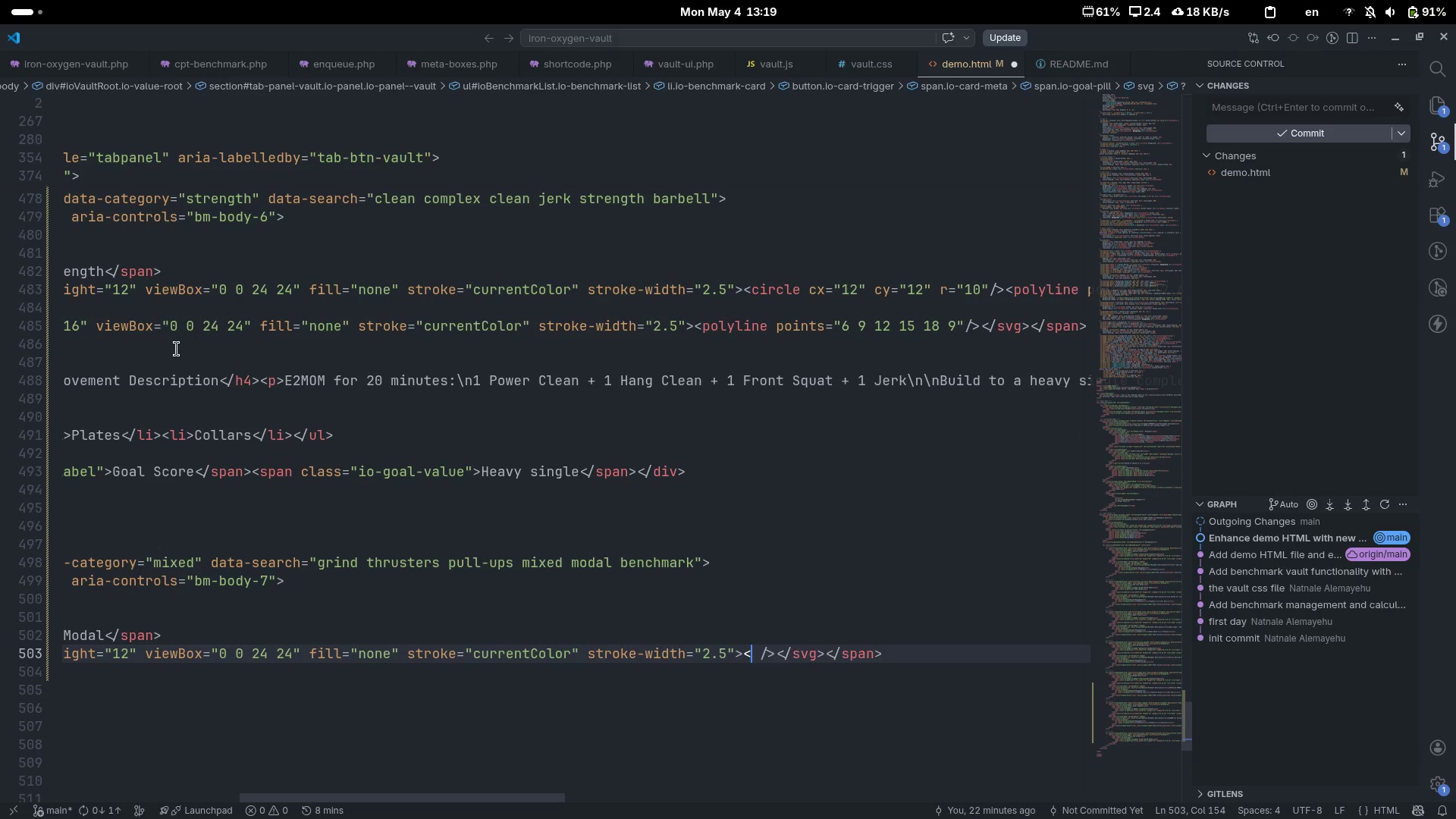 
type(circle)
 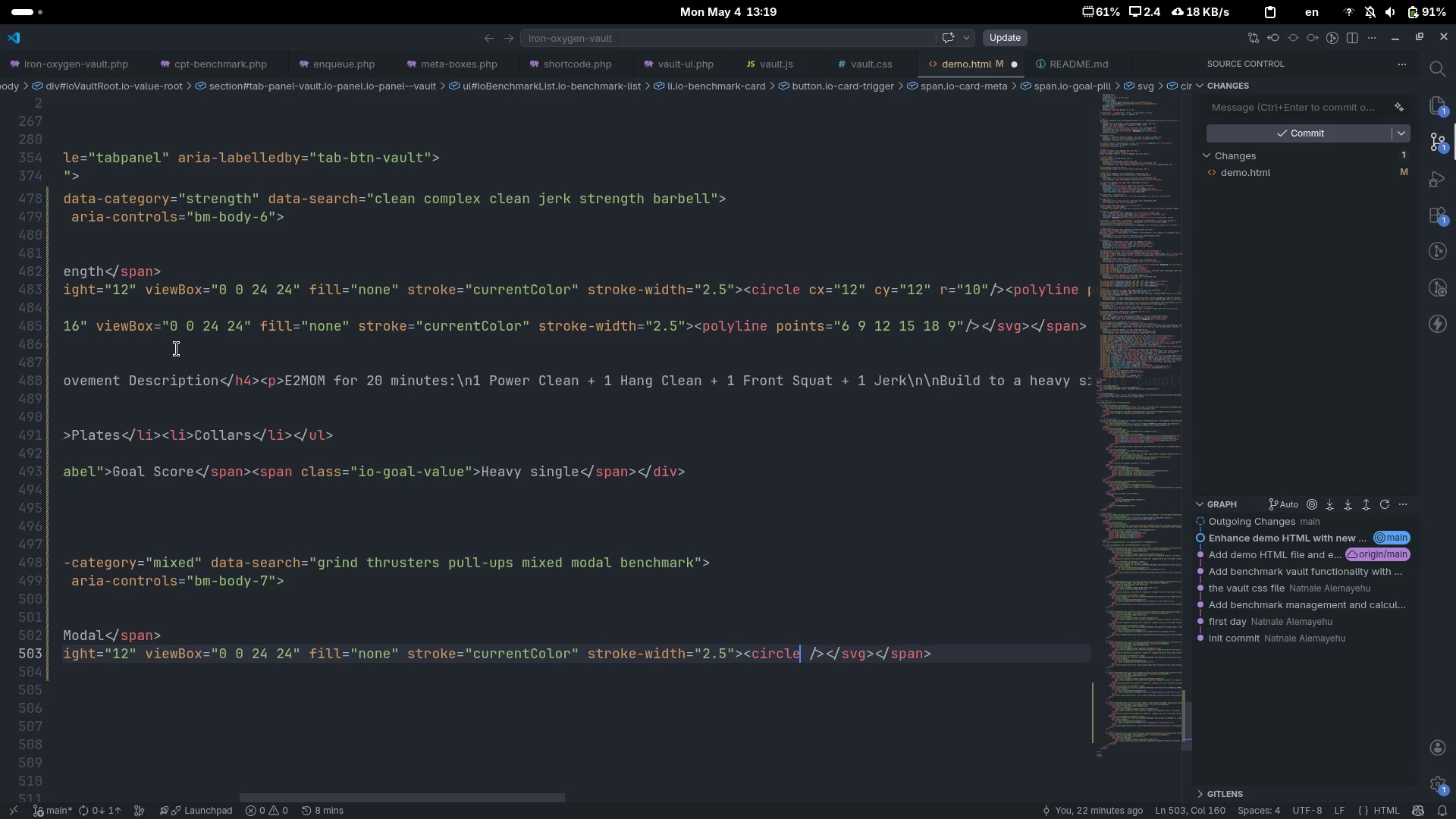 
key(ArrowRight)
 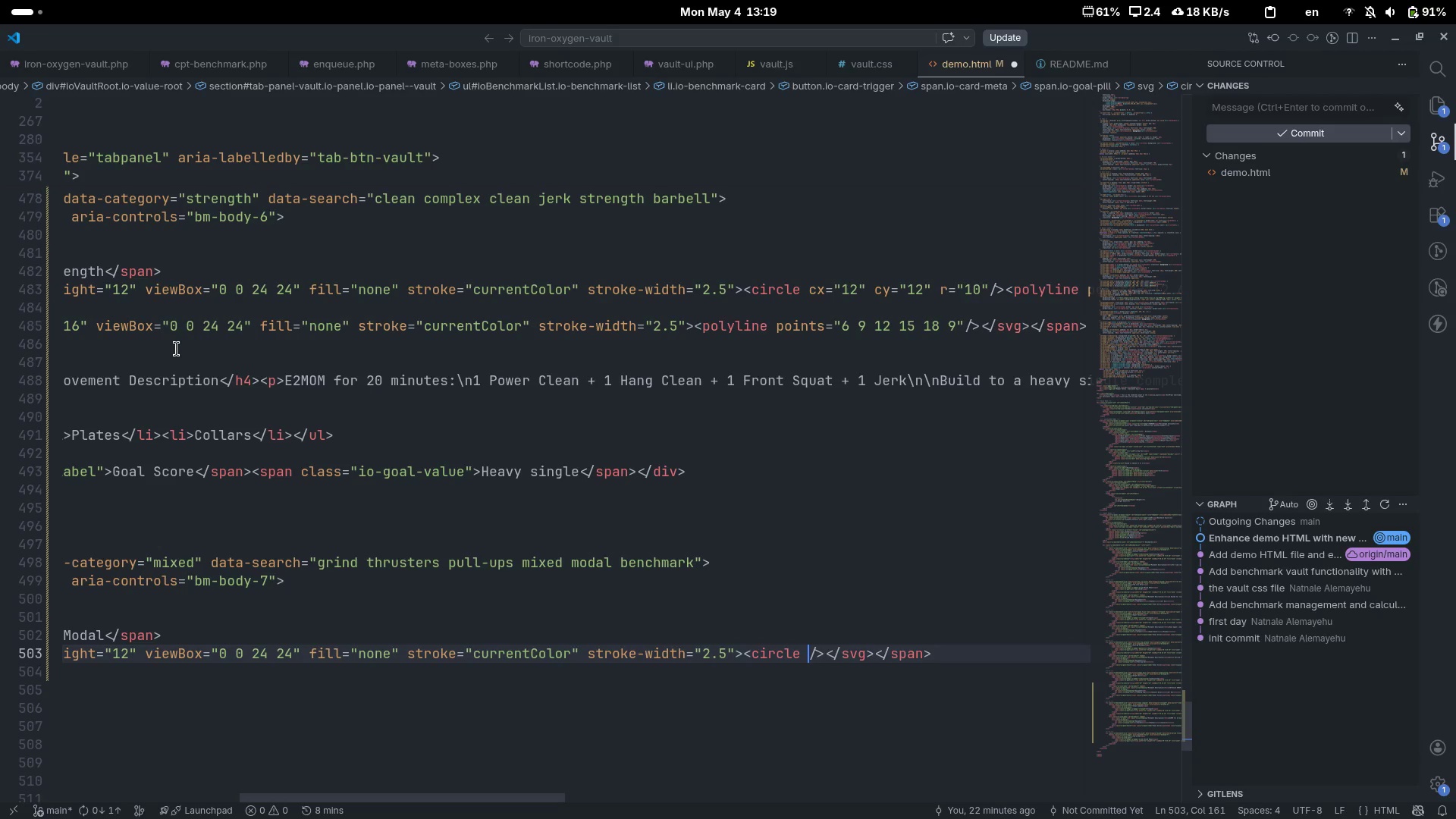 
type(cx=12)
 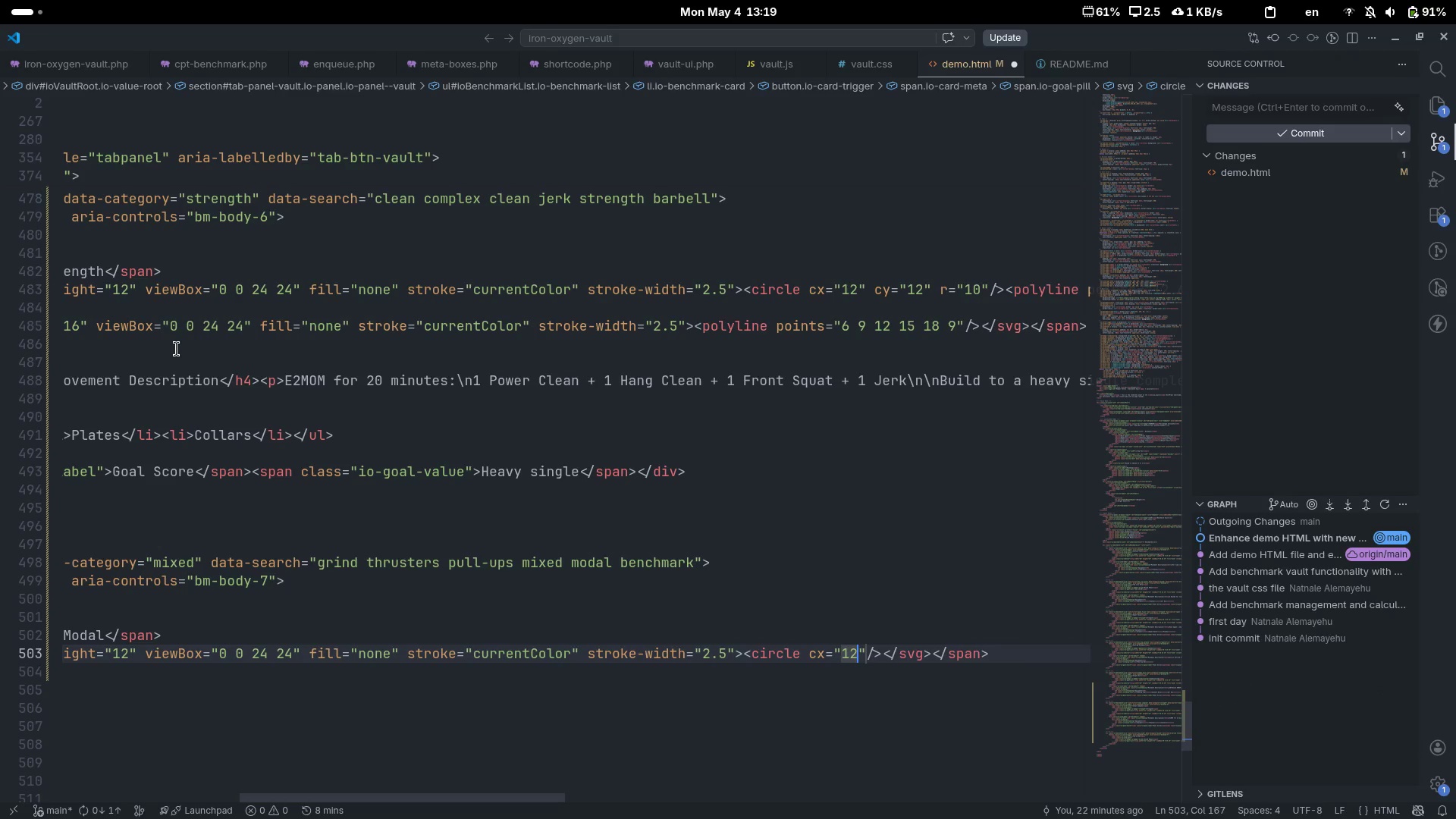 
key(ArrowRight)
 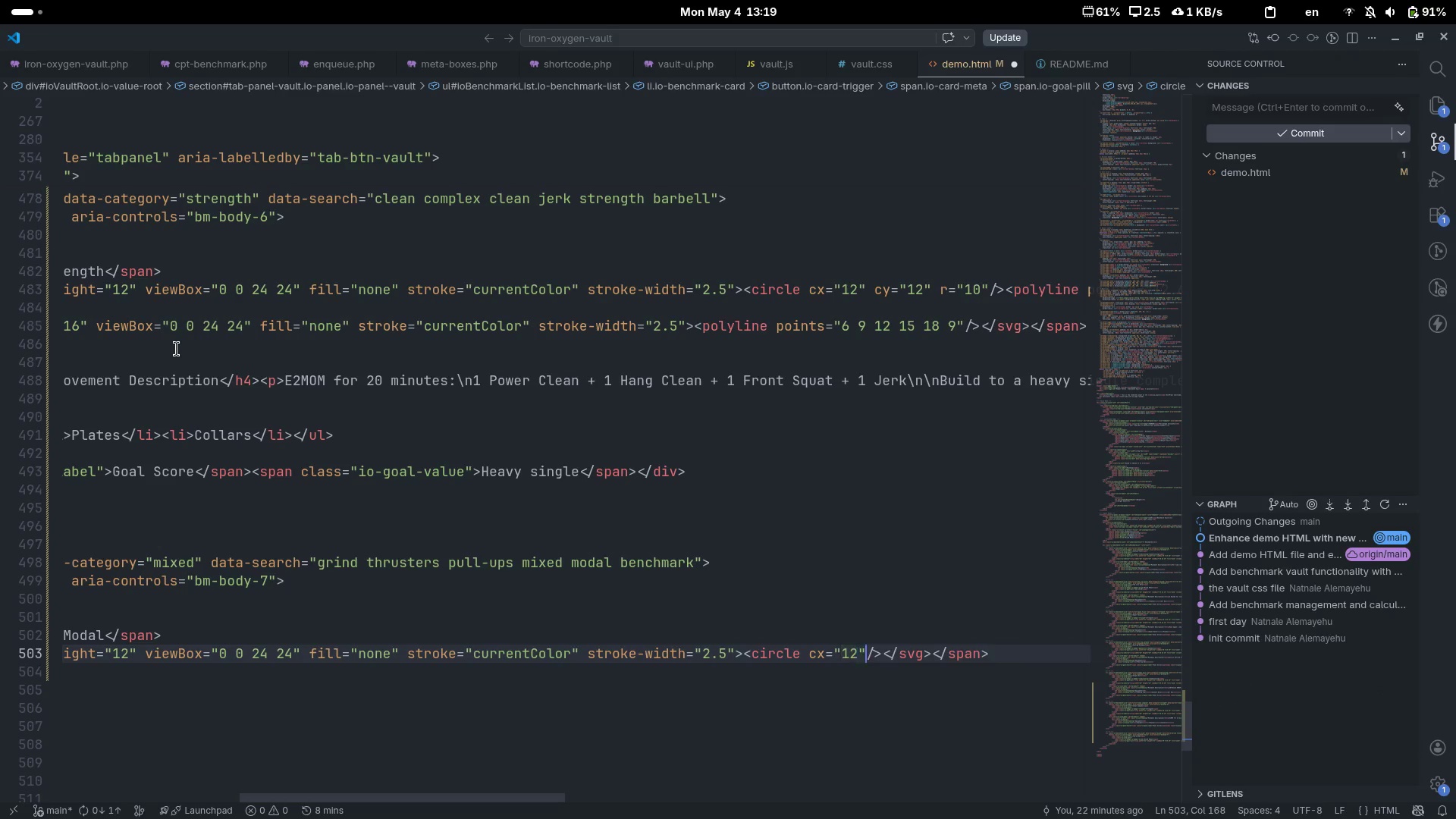 
type( cy=14)
key(Backspace)
type(2)
 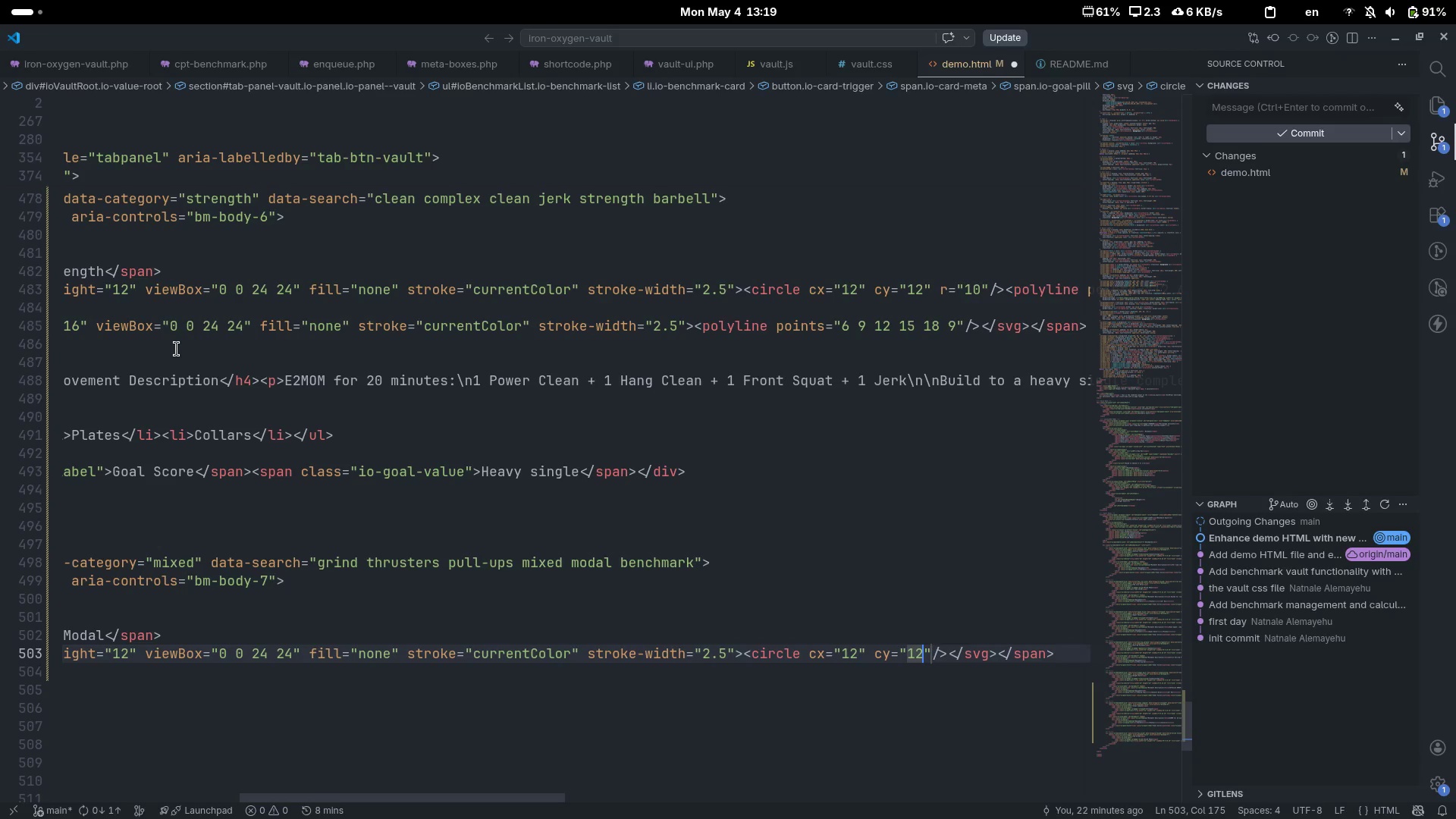 
wait(7.42)
 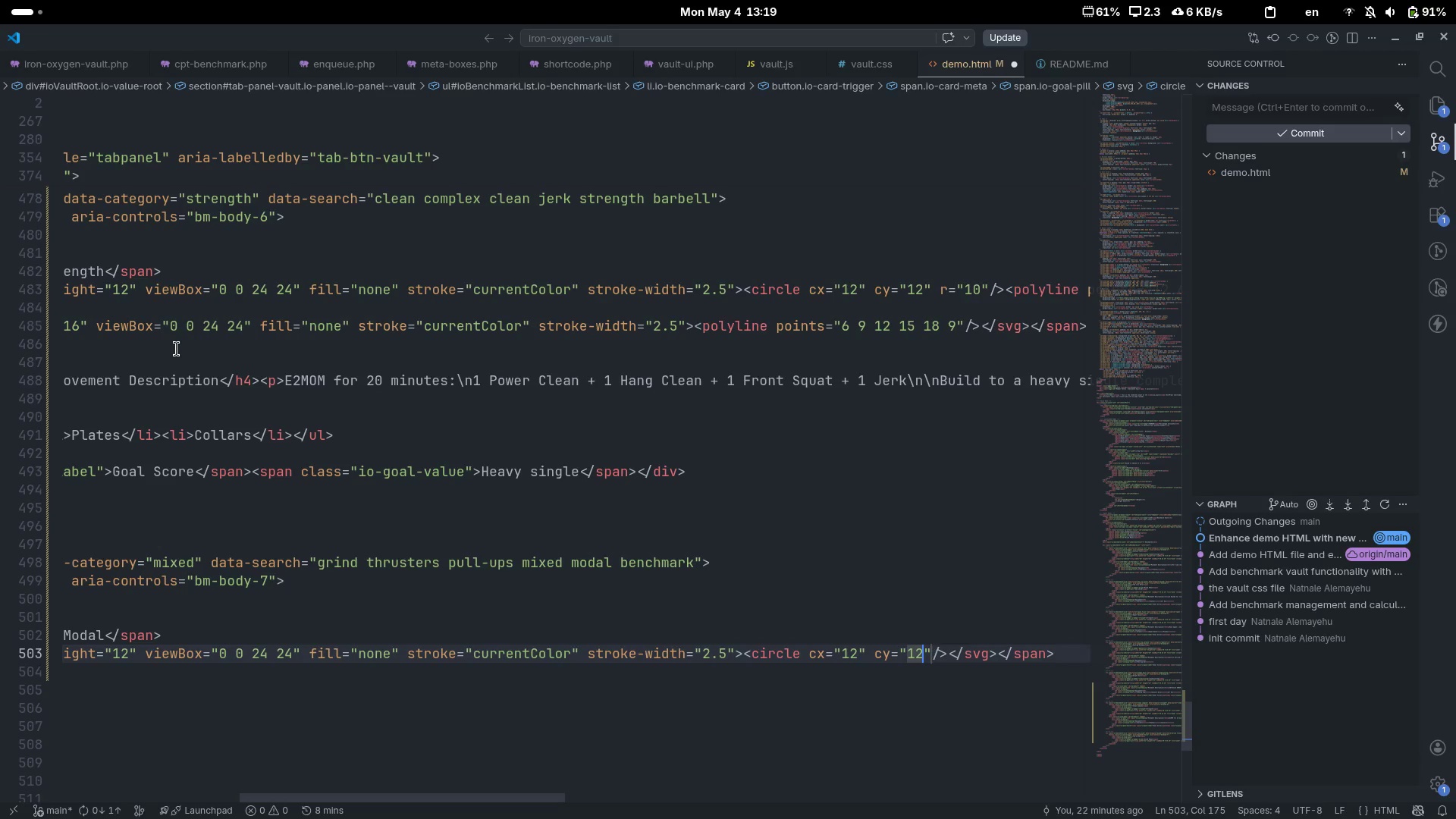 
key(ArrowRight)
 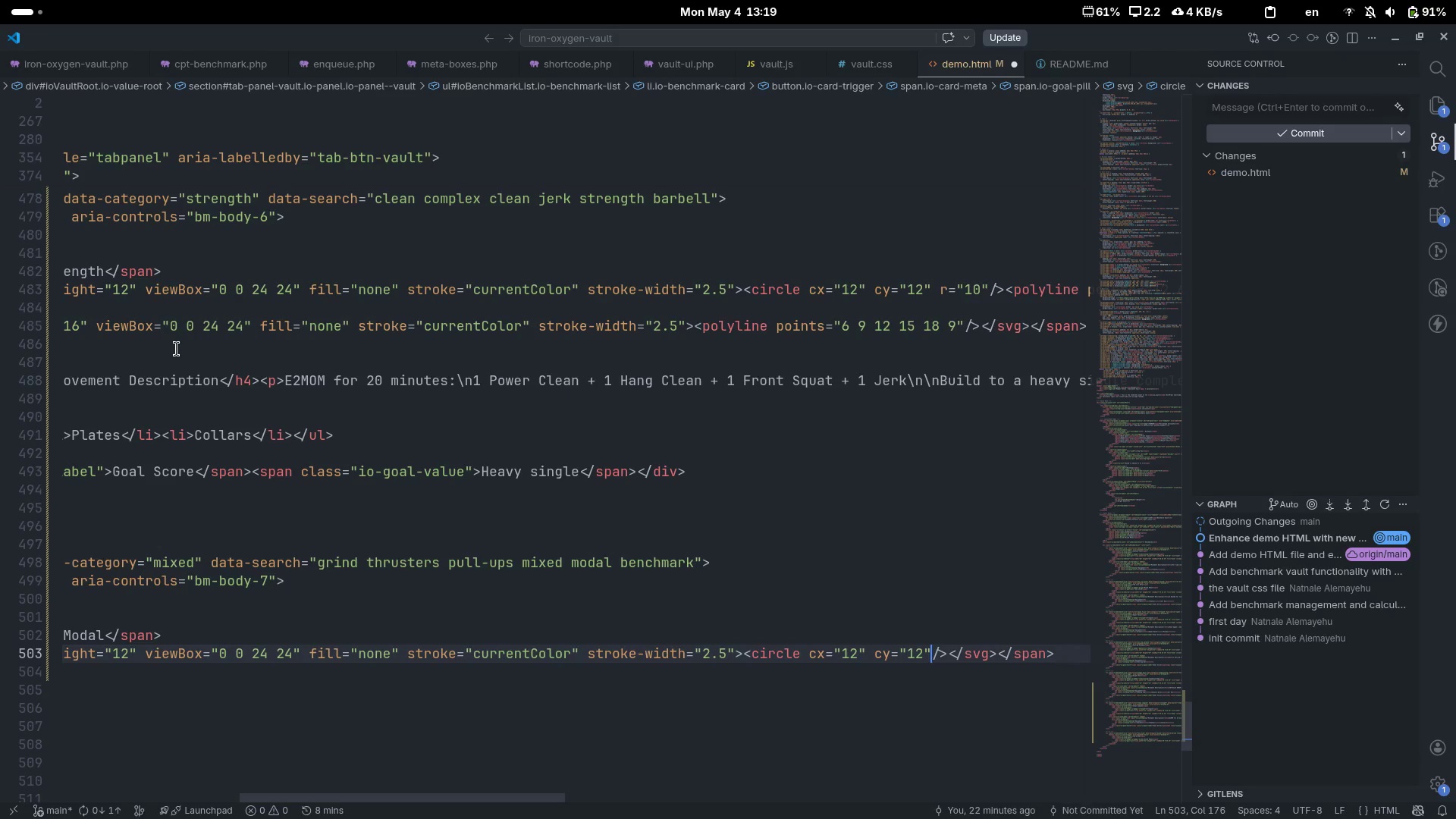 
type( r=10)
key(Escape)
 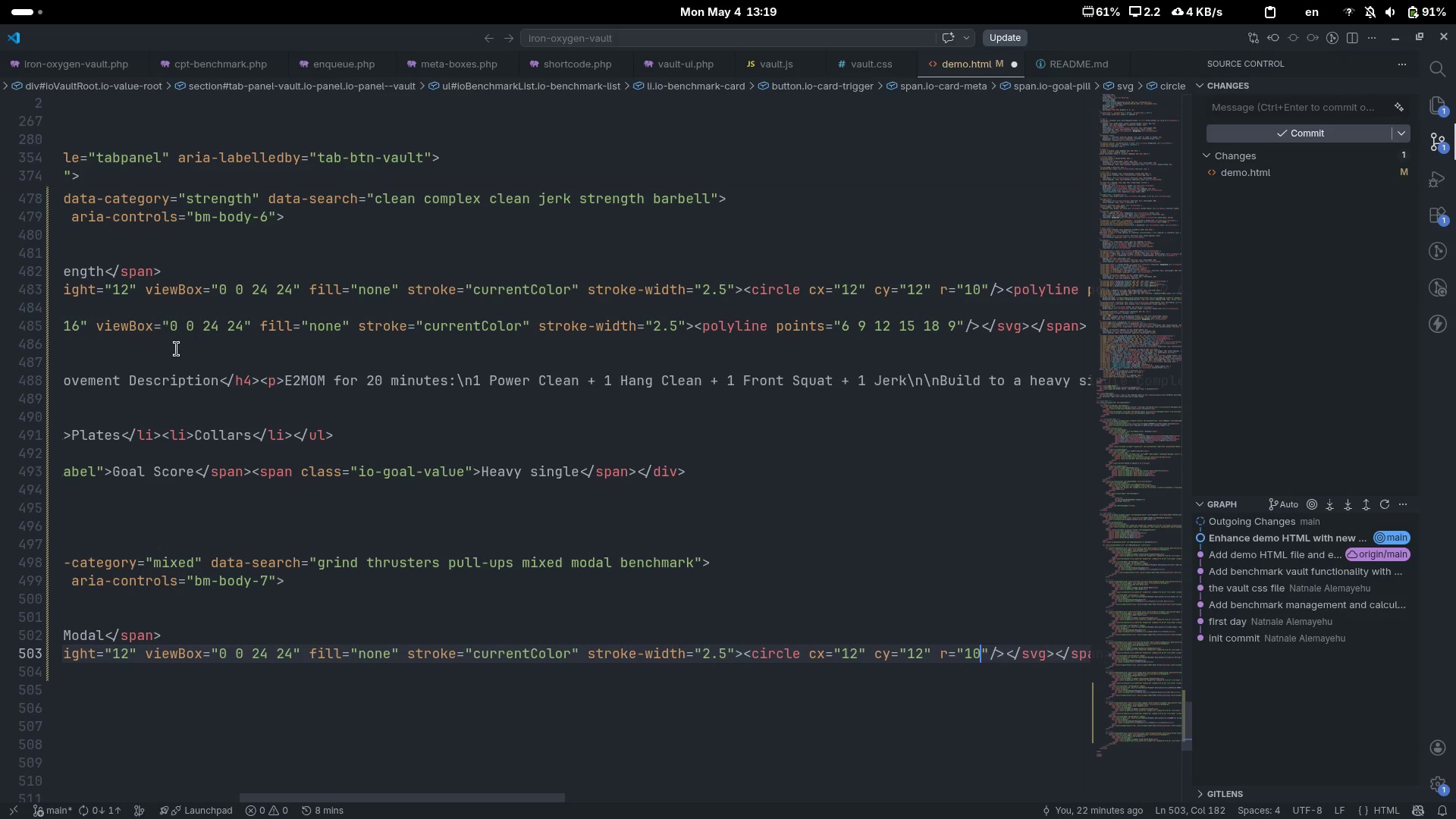 
key(ArrowRight)
 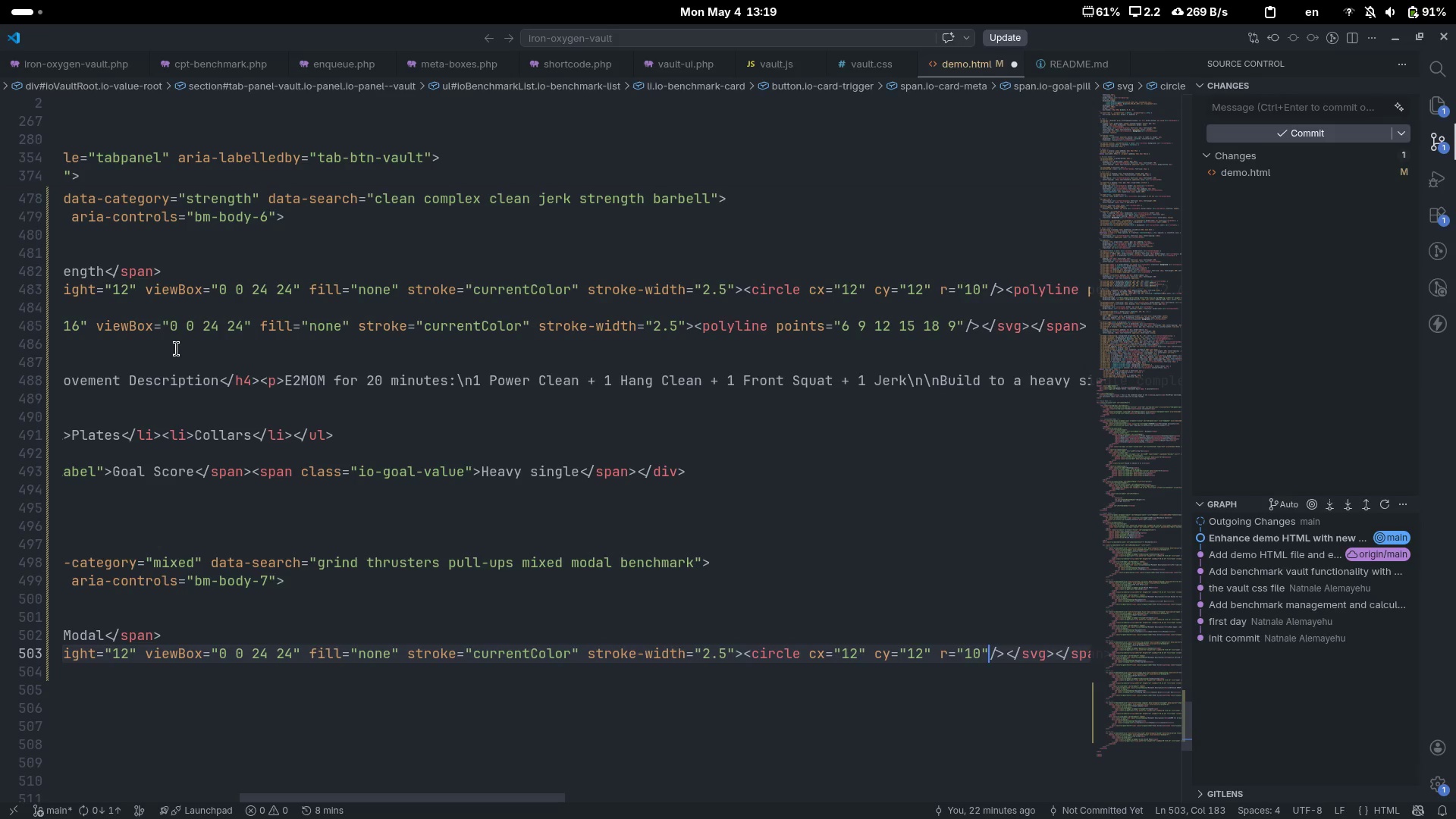 
key(ArrowRight)
 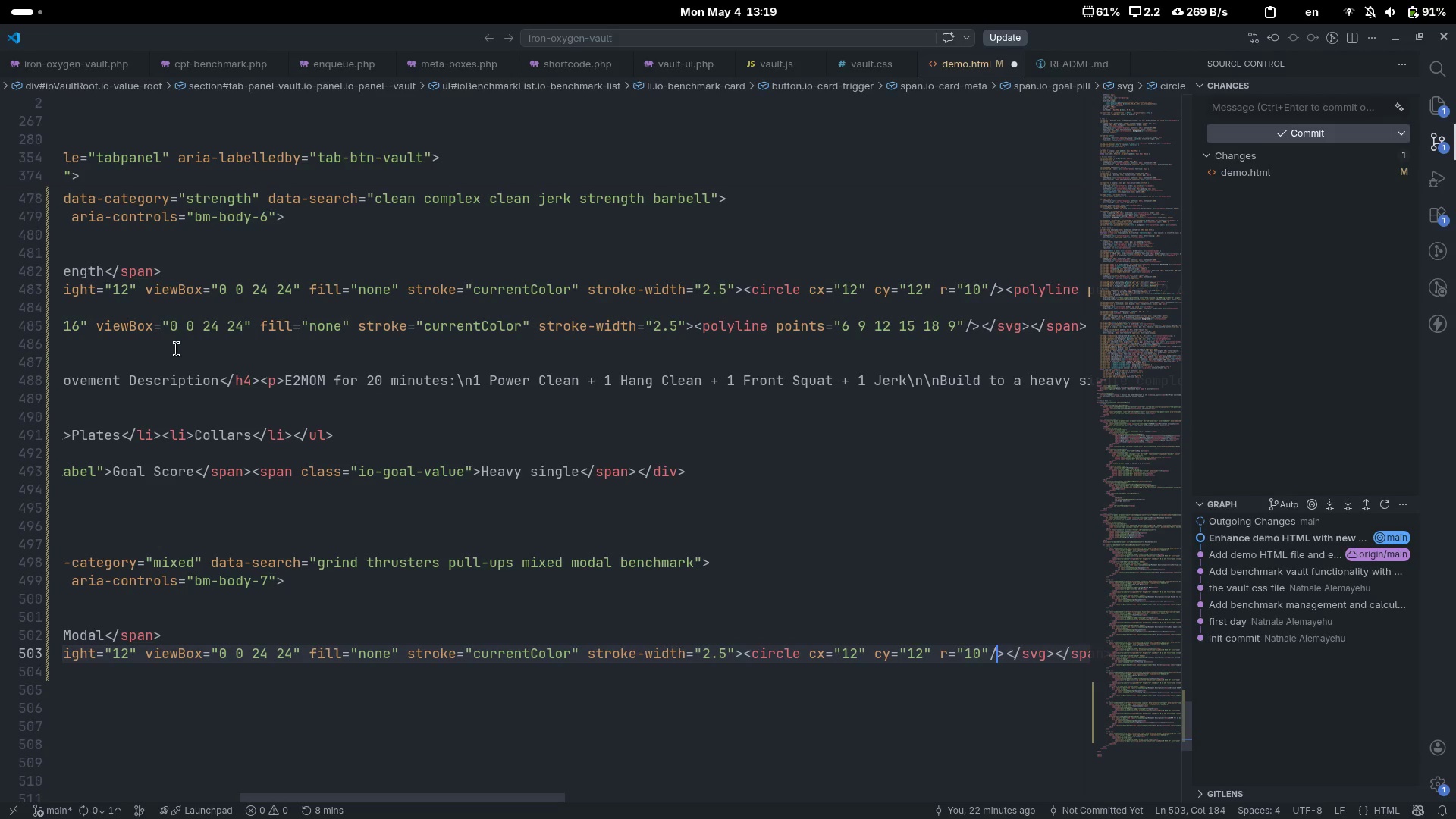 
key(ArrowRight)
 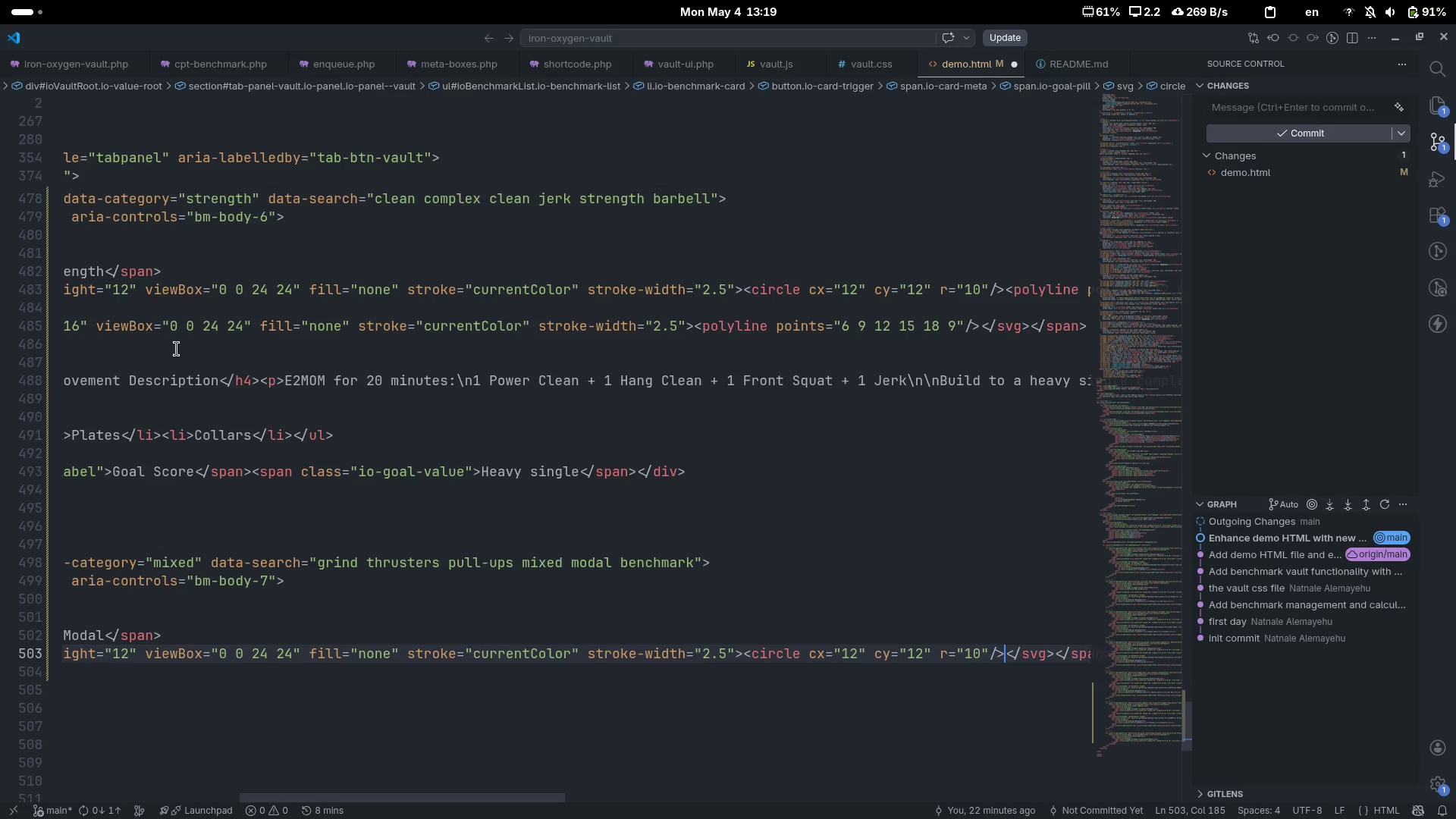 
hold_key(key=ShiftLeft, duration=0.45)
 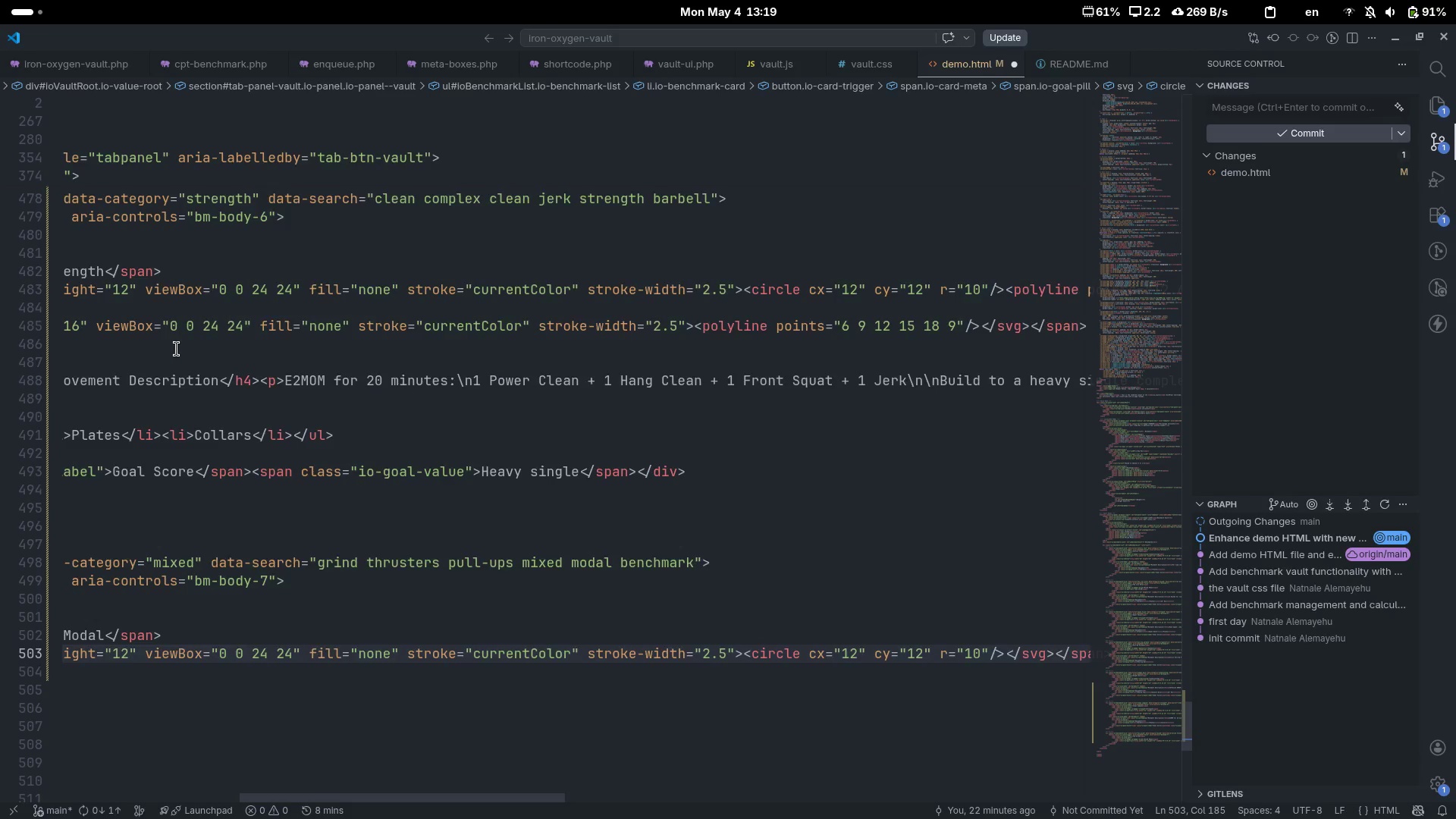 
scroll: coordinate [177, 349], scroll_direction: down, amount: 14.0
 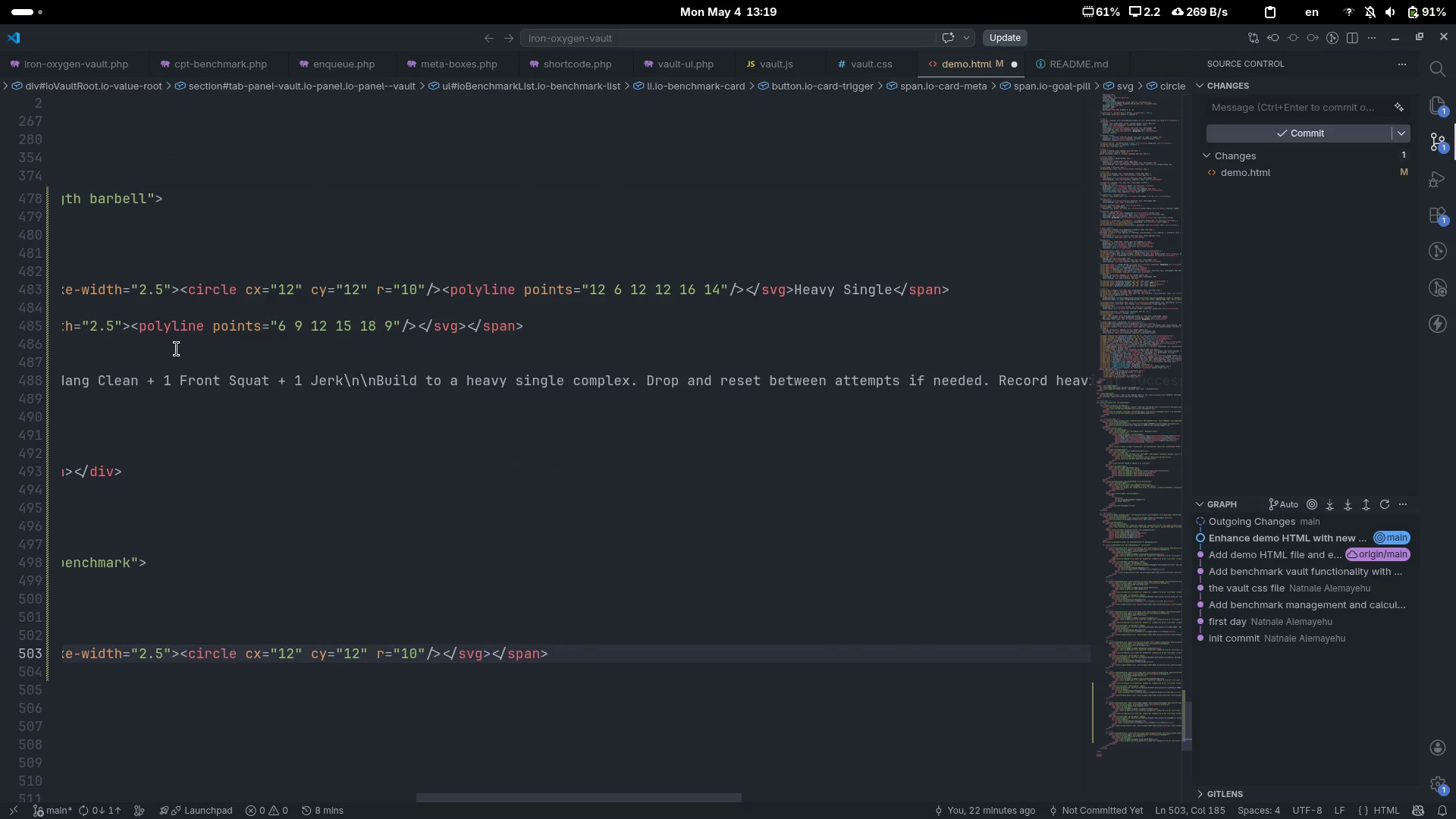 
key(Shift+Comma)
 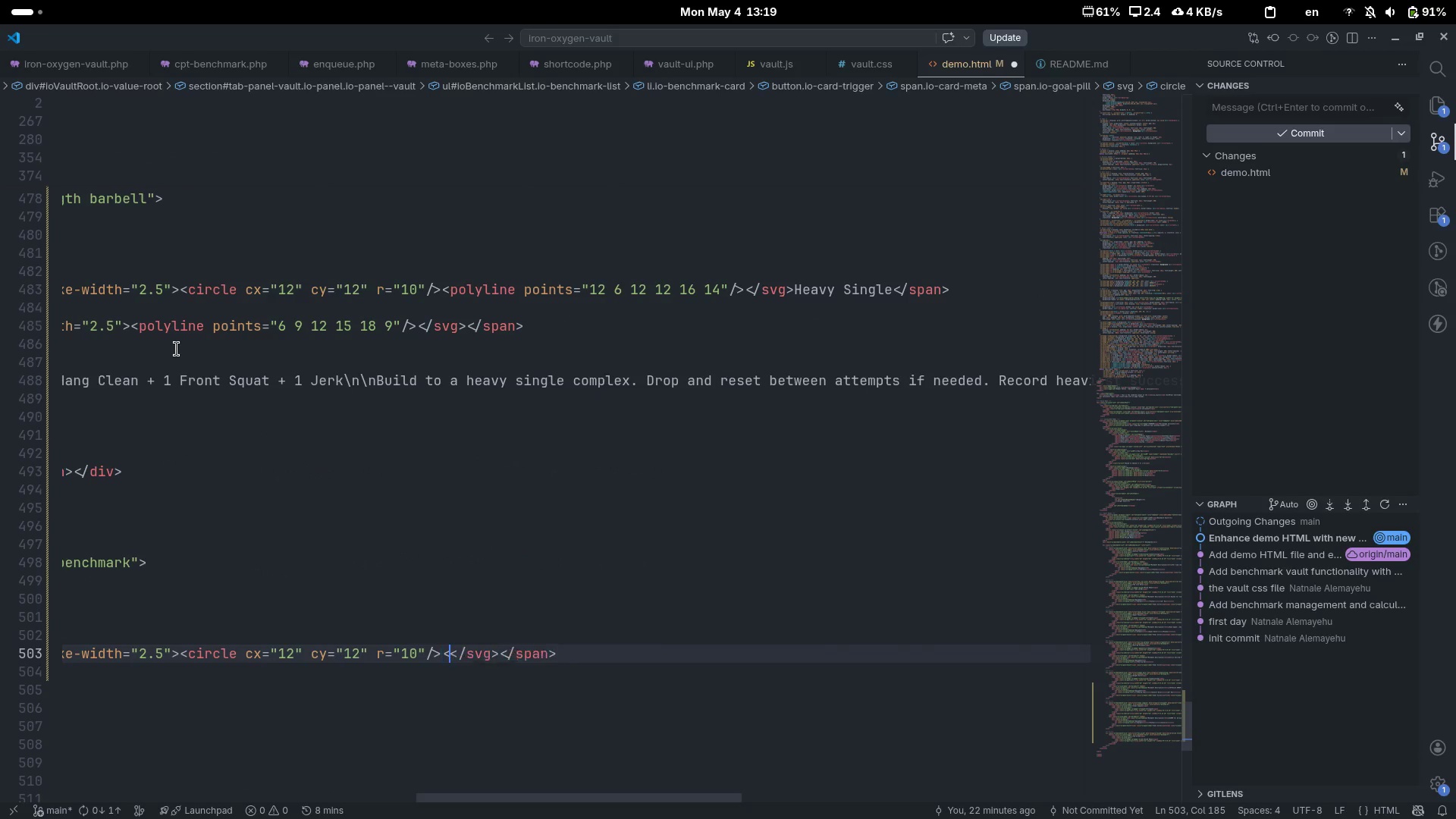 
key(Shift+Period)
 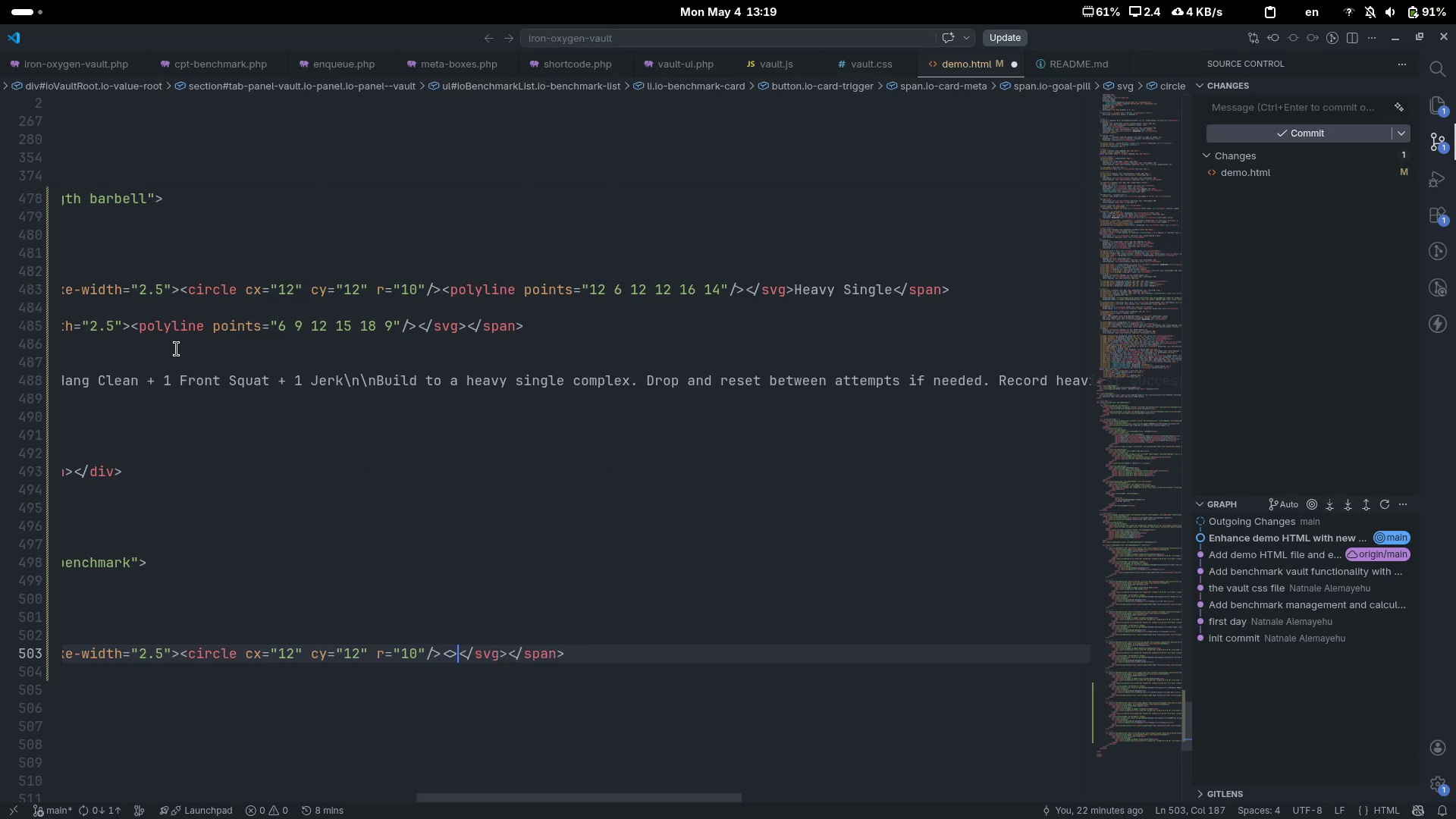 
key(ArrowLeft)
 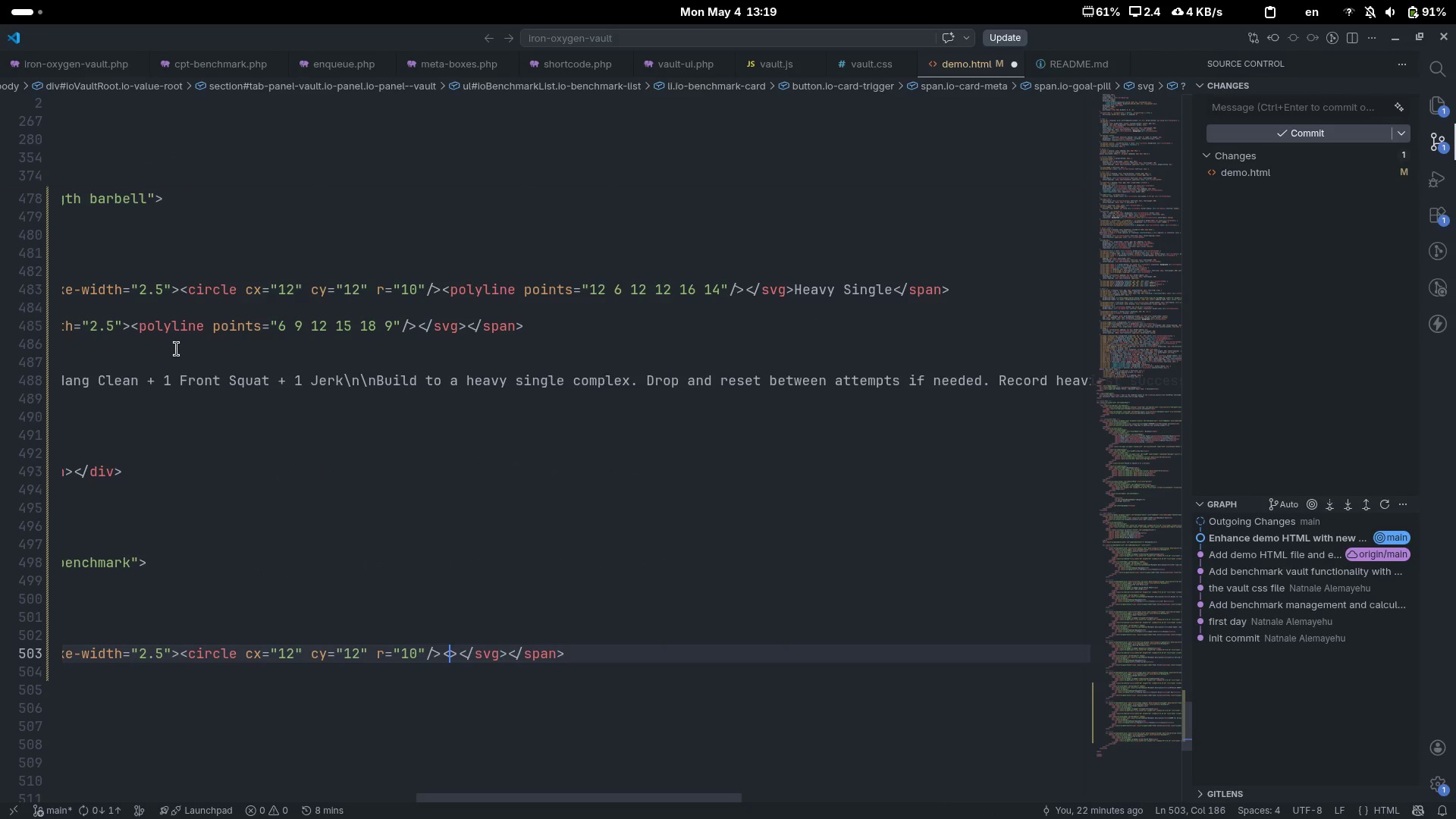 
type(polyline /)
 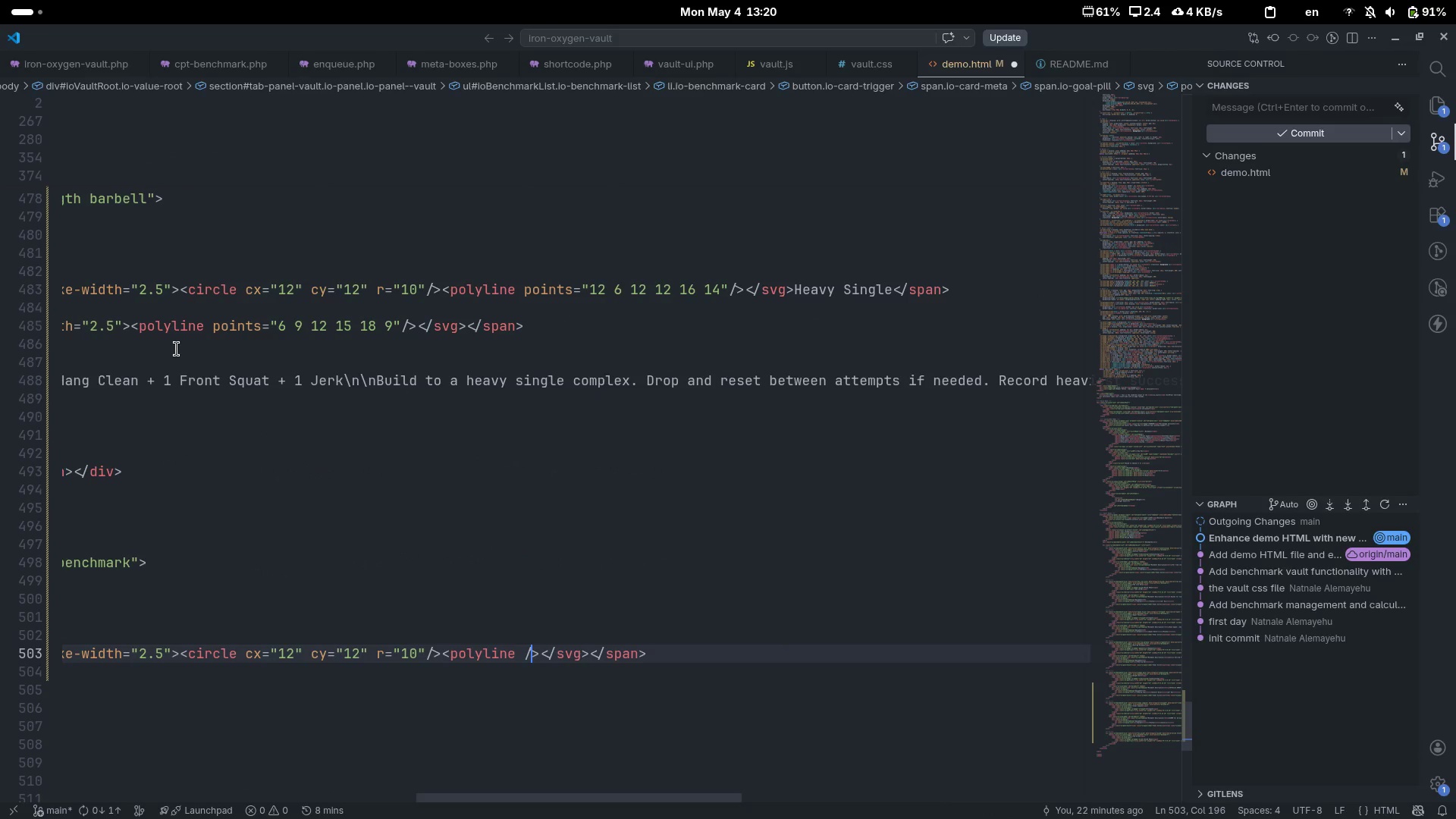 
key(ArrowLeft)
 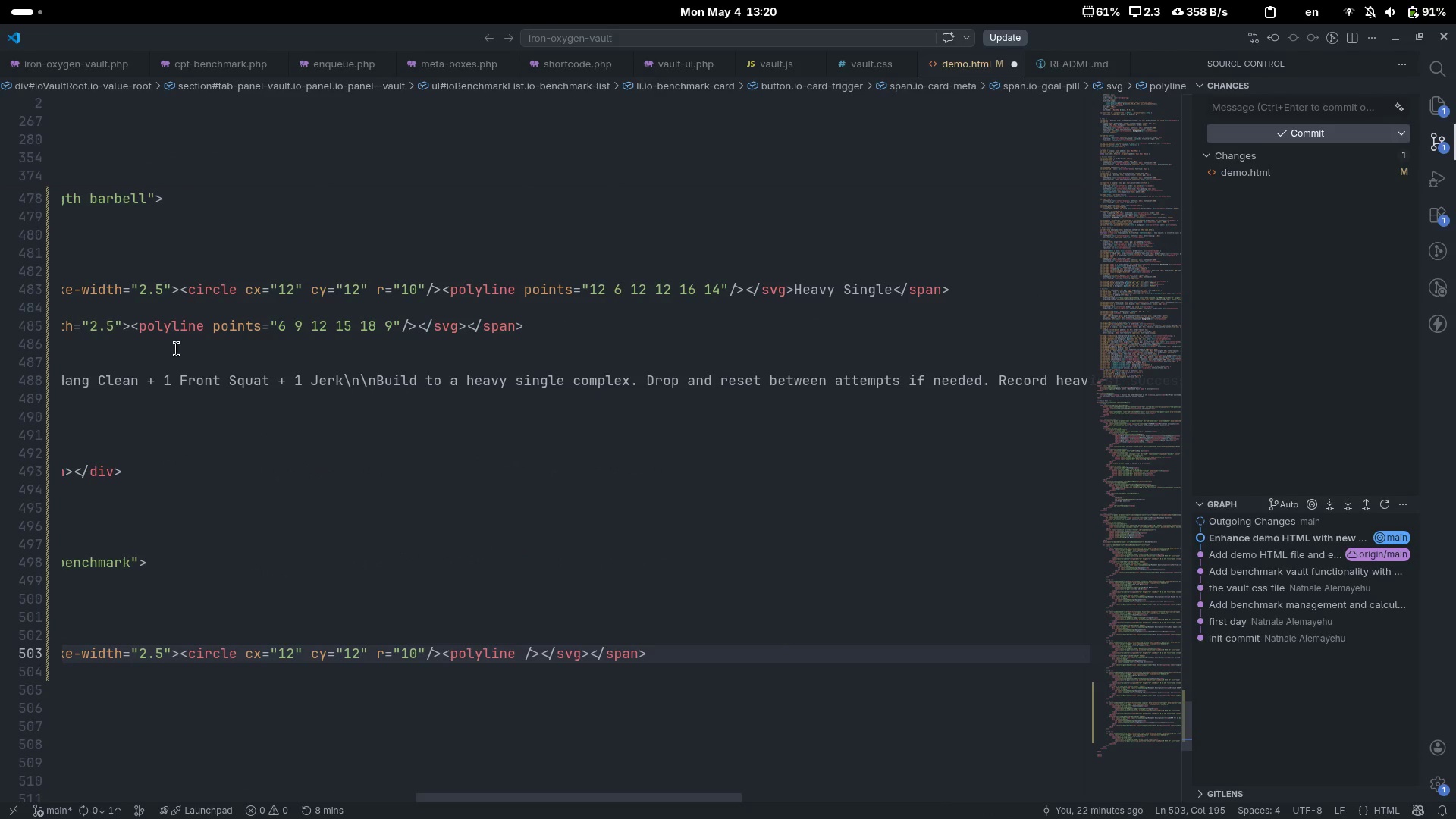 
type(points=12 6 12 12 16 14)
key(Escape)
 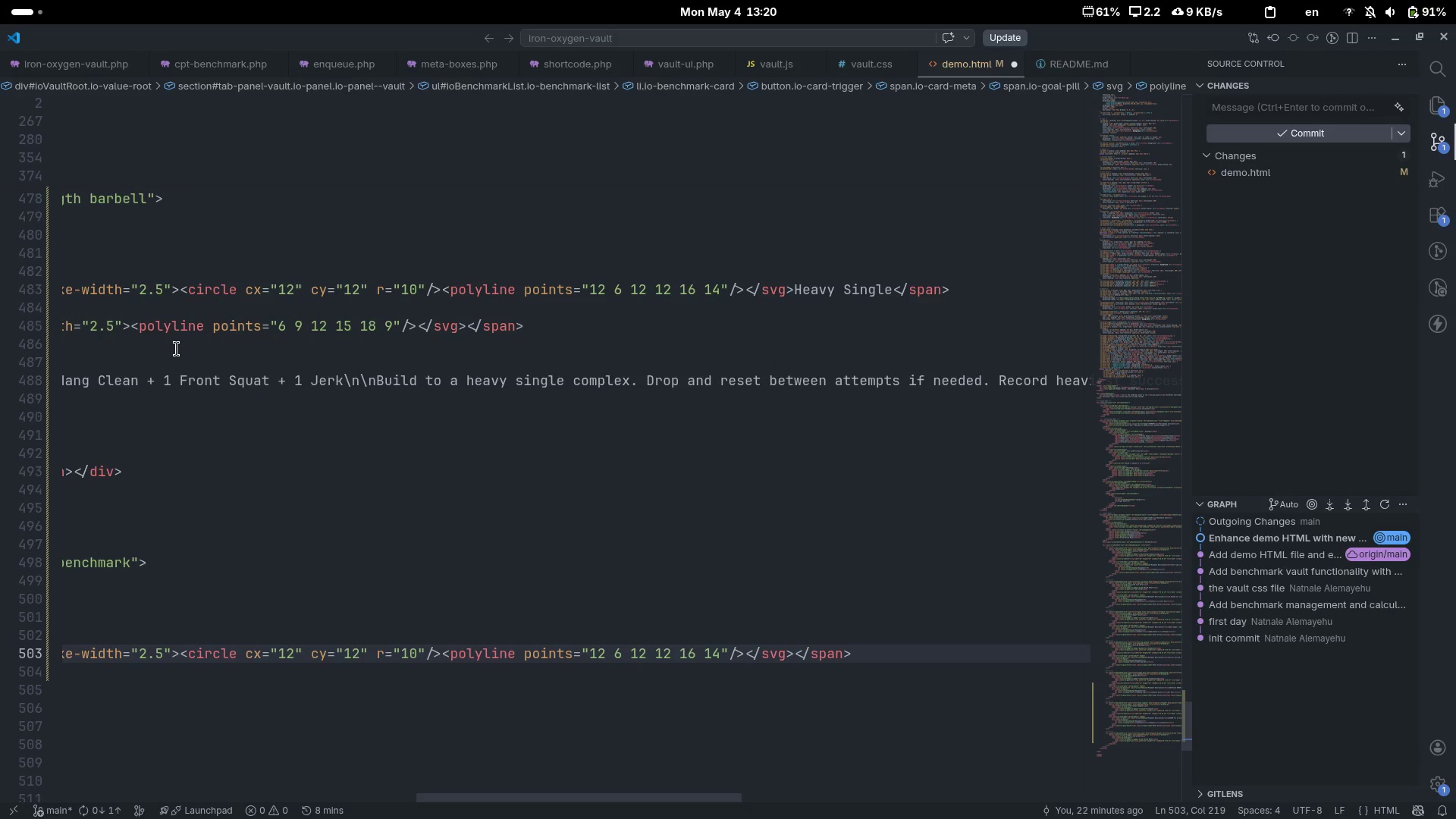 
key(Control+ArrowRight)
 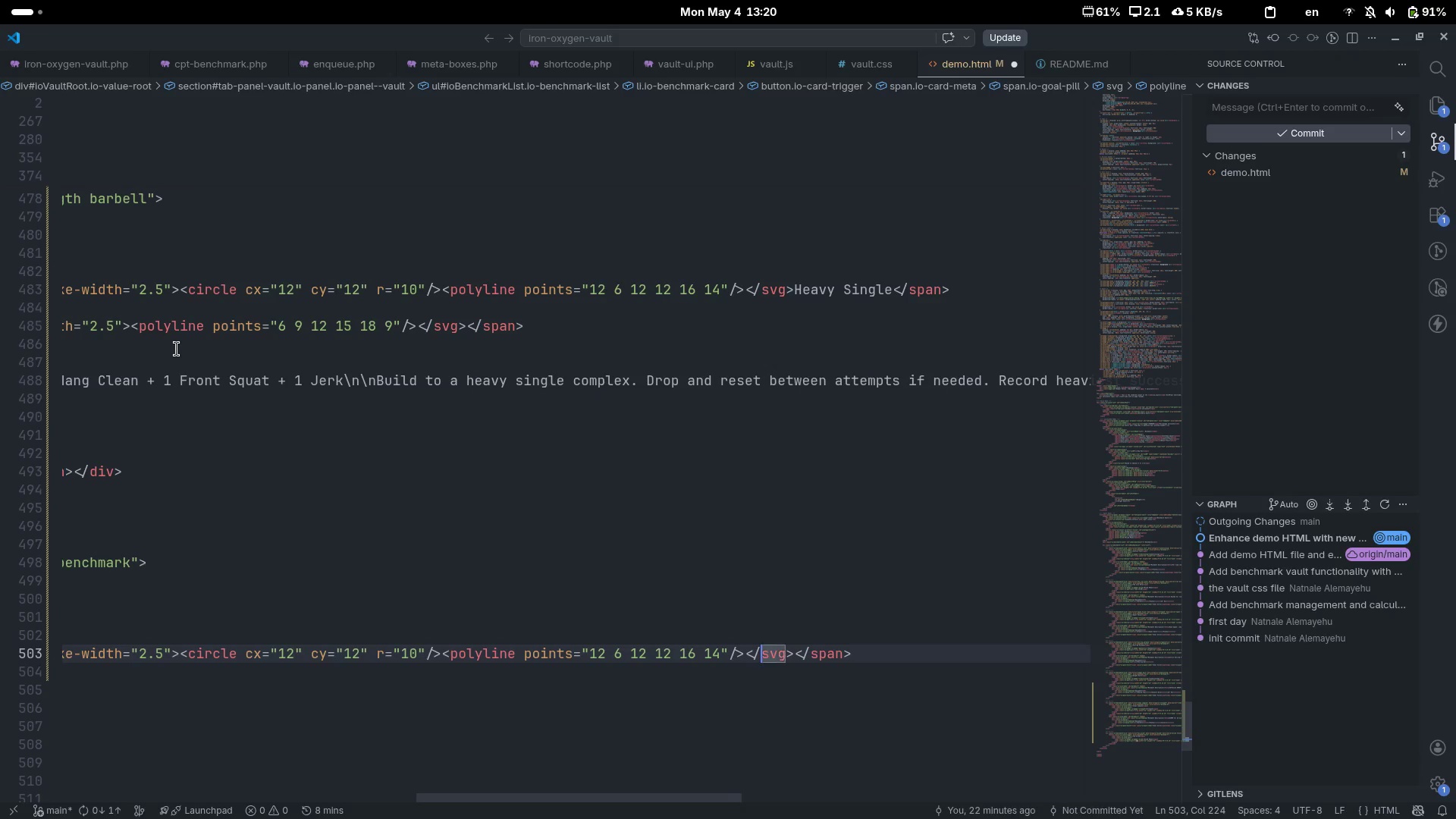 
key(Control+ArrowRight)
 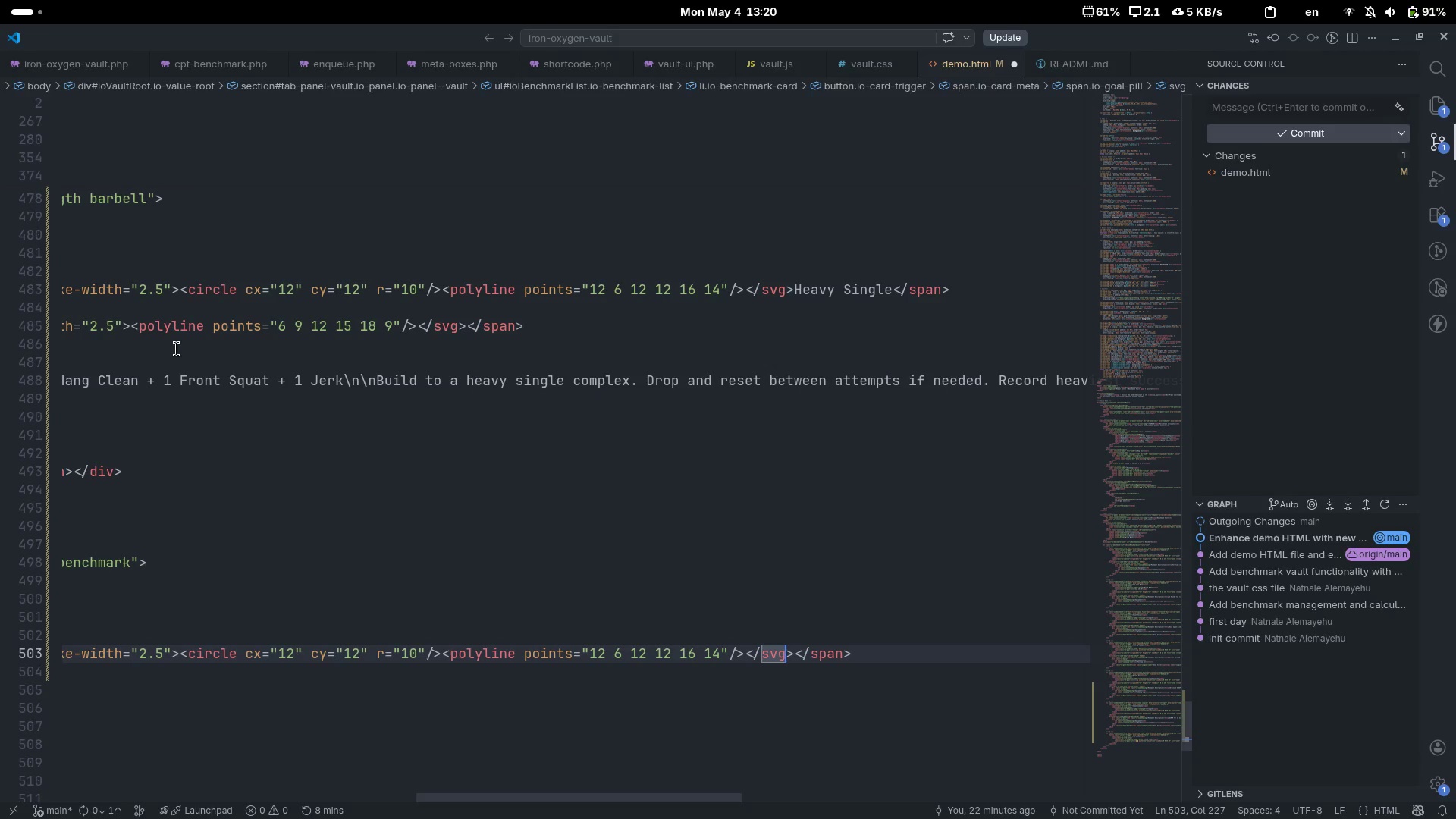 
key(ArrowRight)
 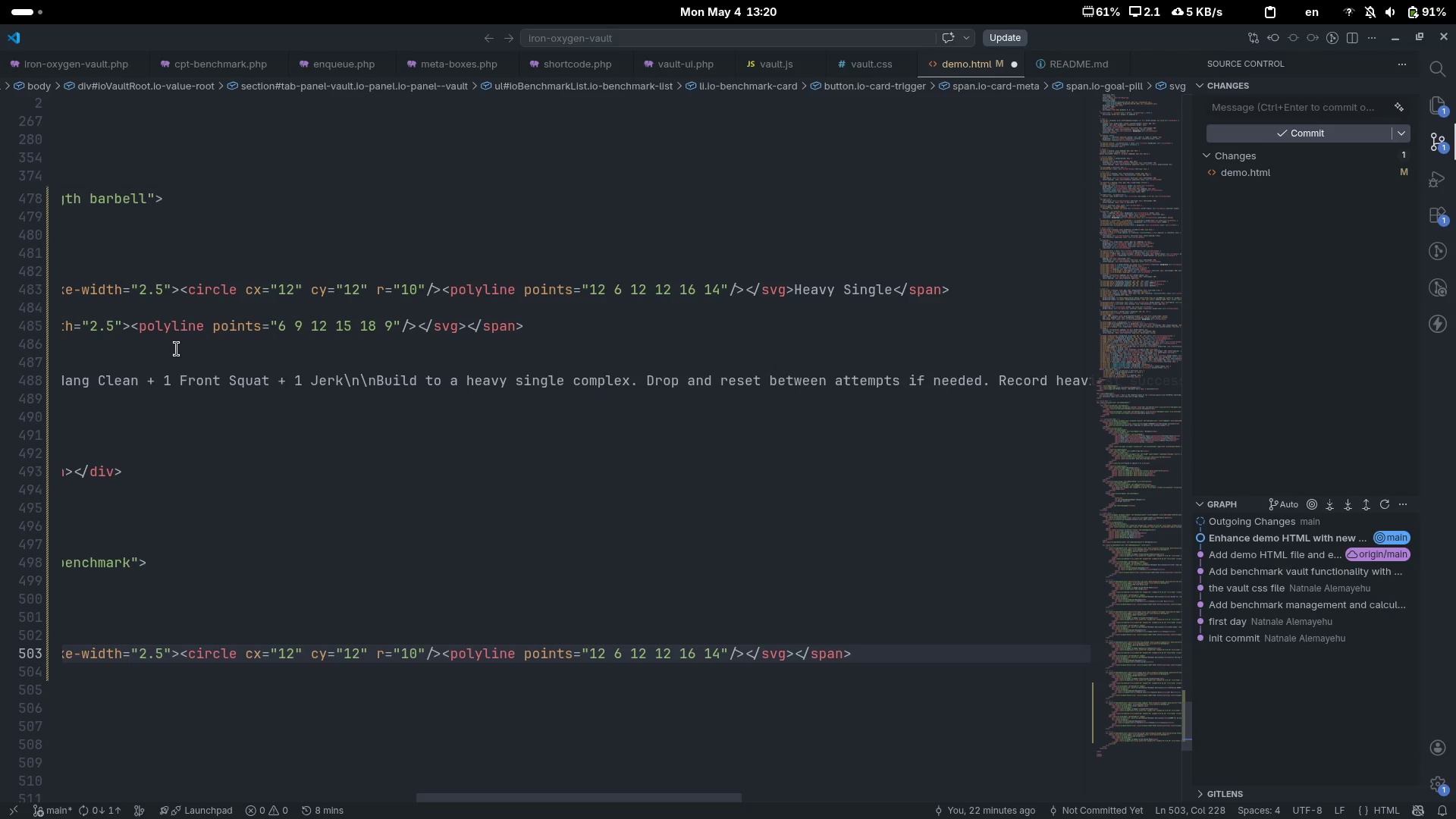 
type(Sub 12:00[End])
 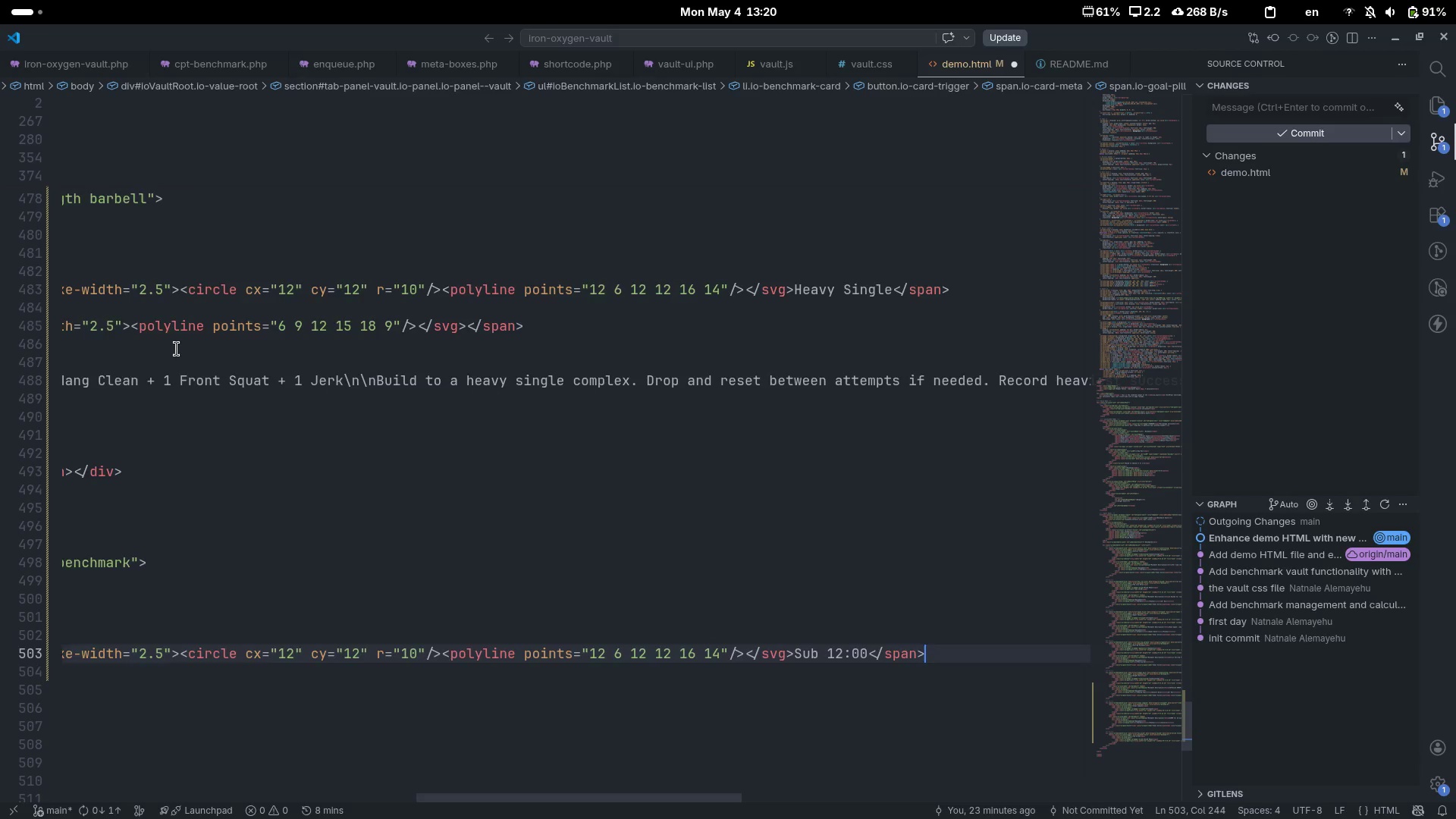 
key(Enter)
 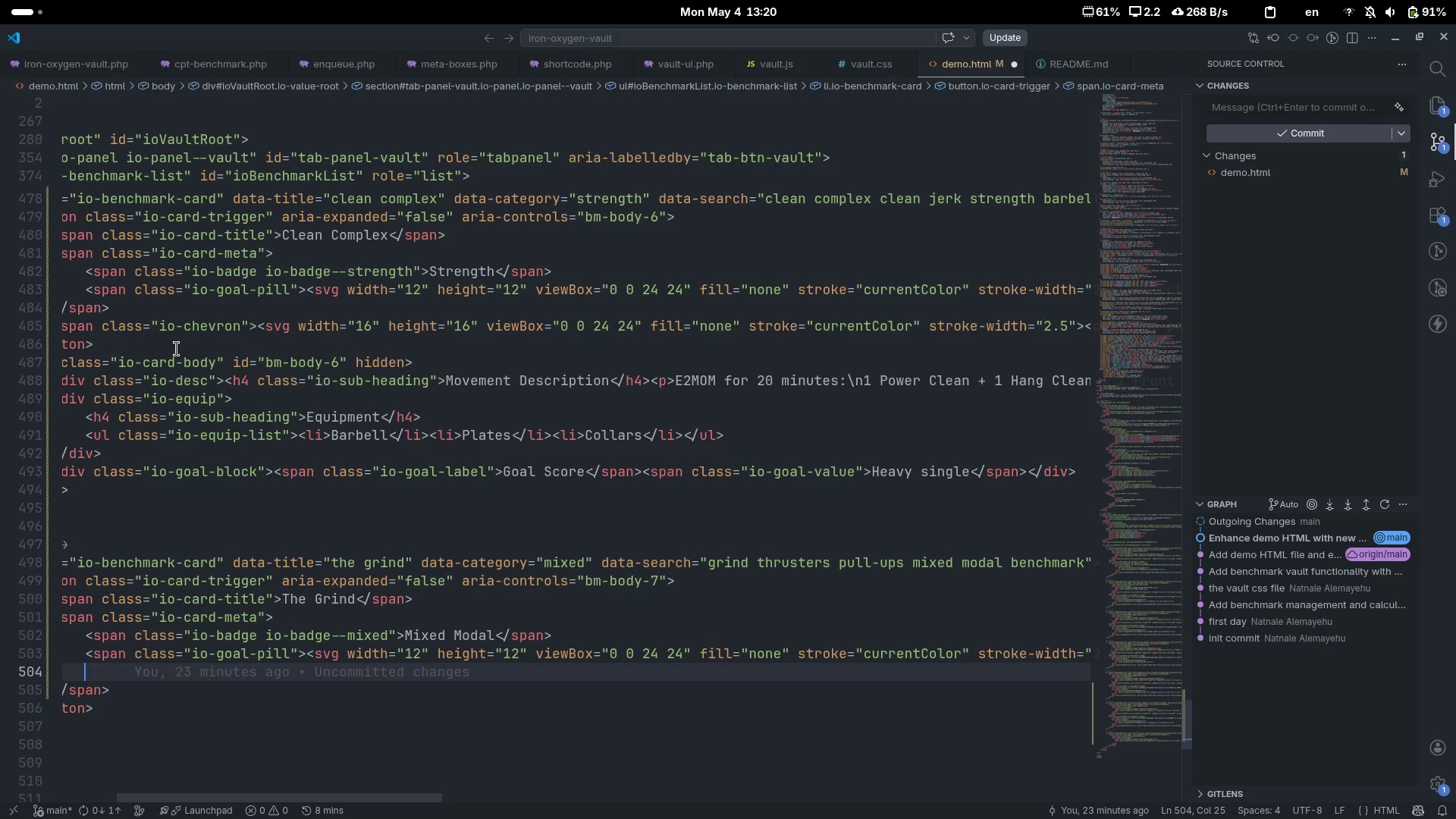 
scroll: coordinate [177, 349], scroll_direction: up, amount: 10.0
 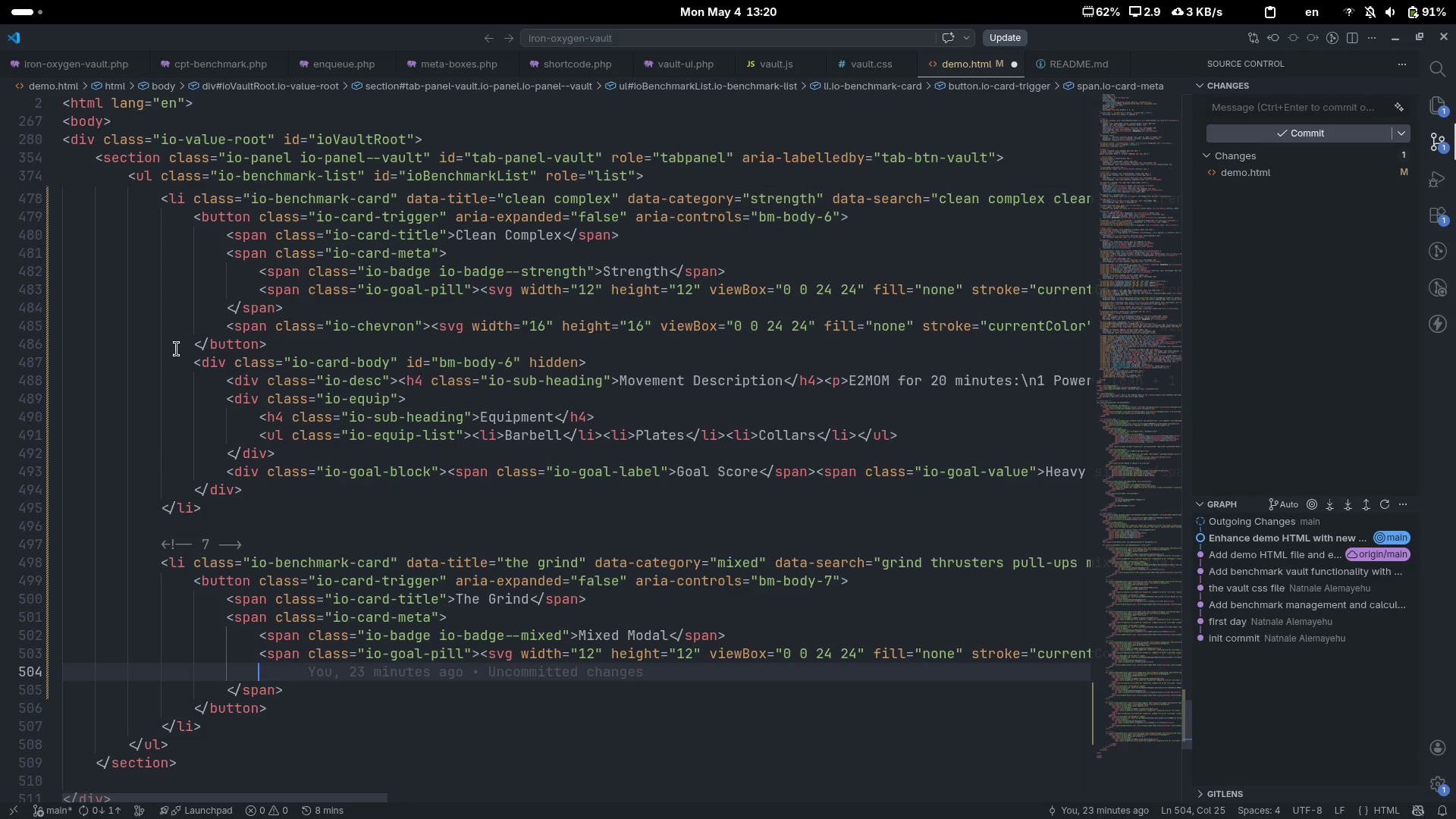 
wait(8.51)
 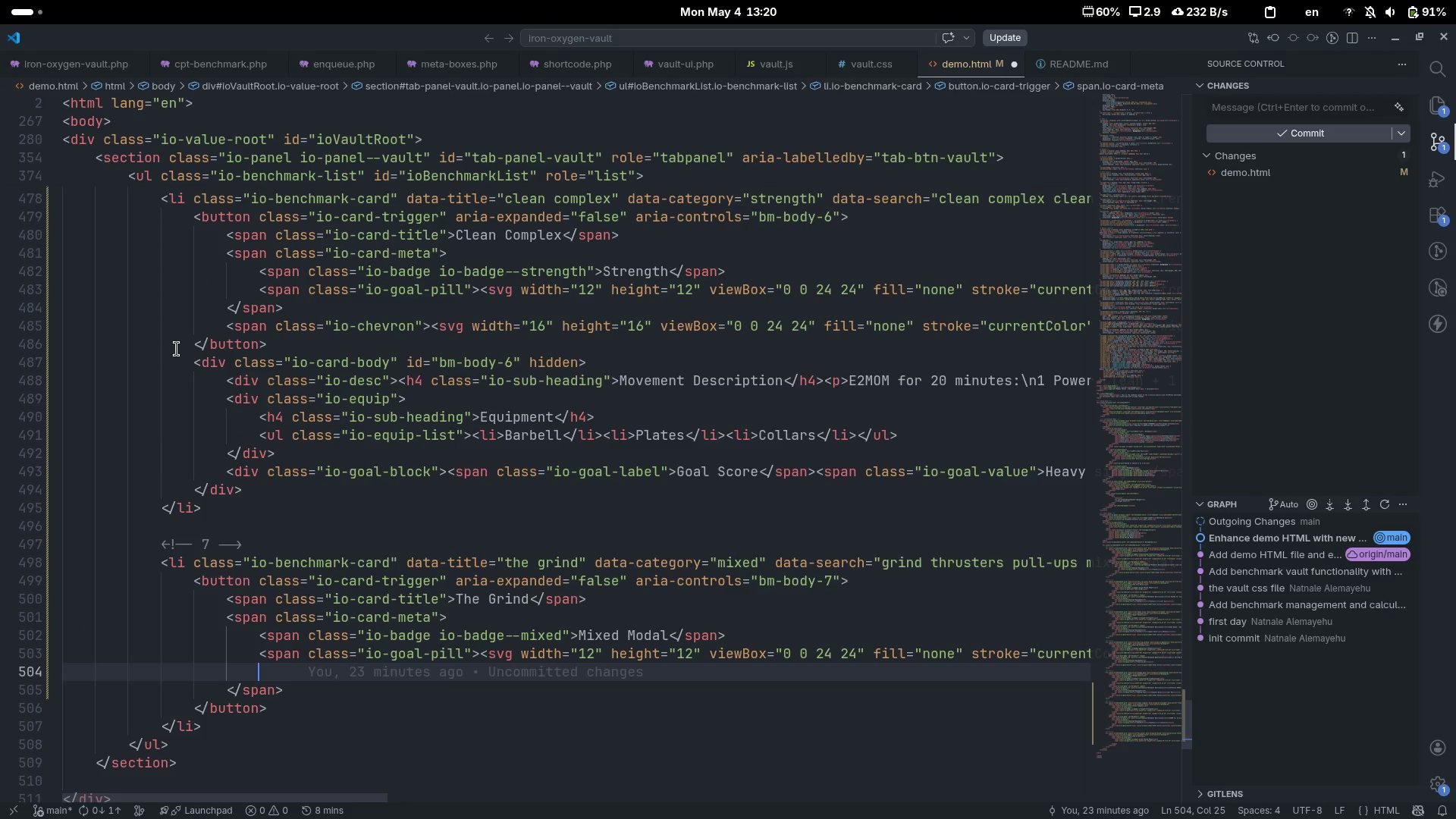 
key(Control+Shift+K)
 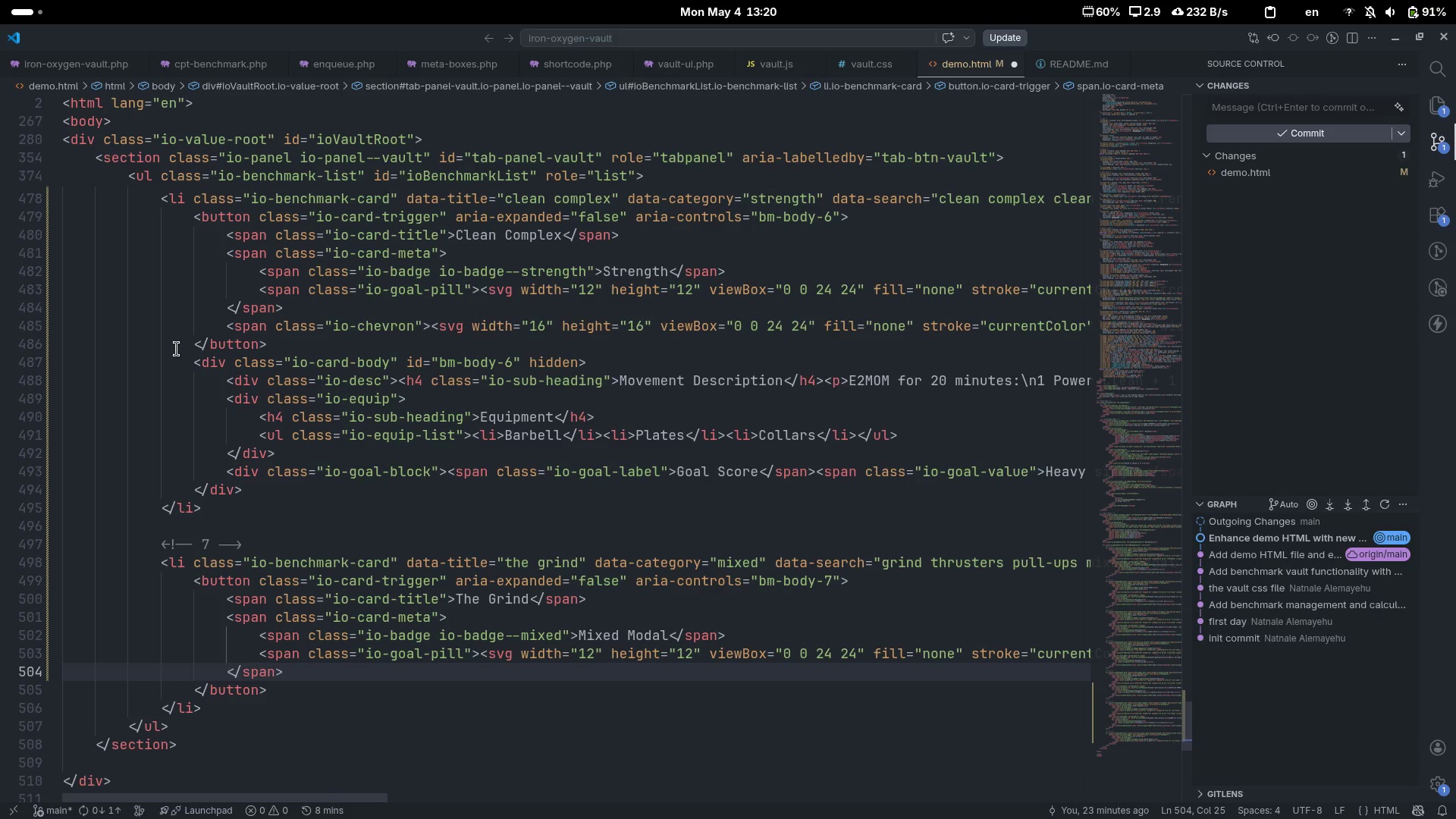 
key(ArrowRight)
 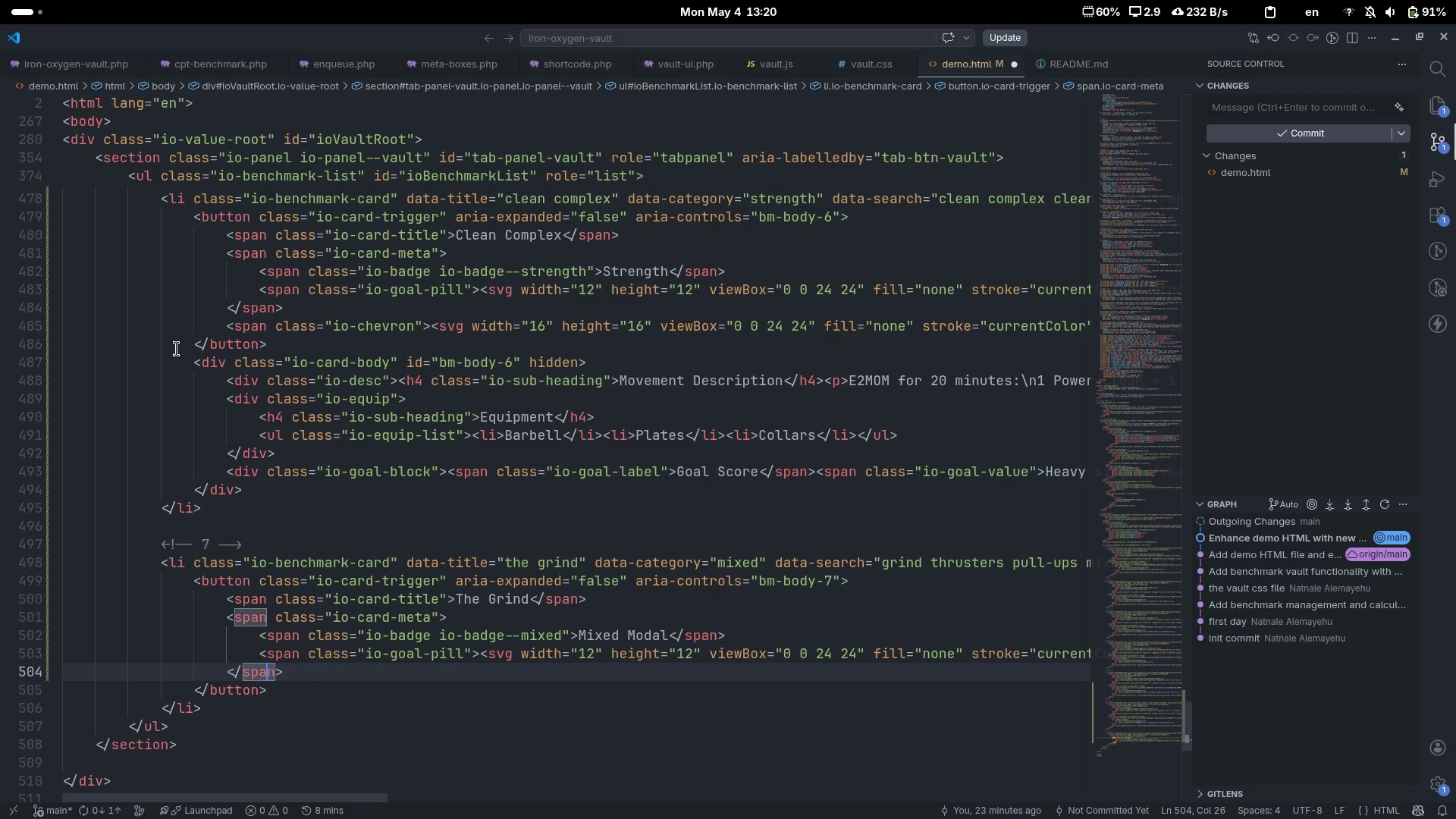 
key(ArrowRight)
 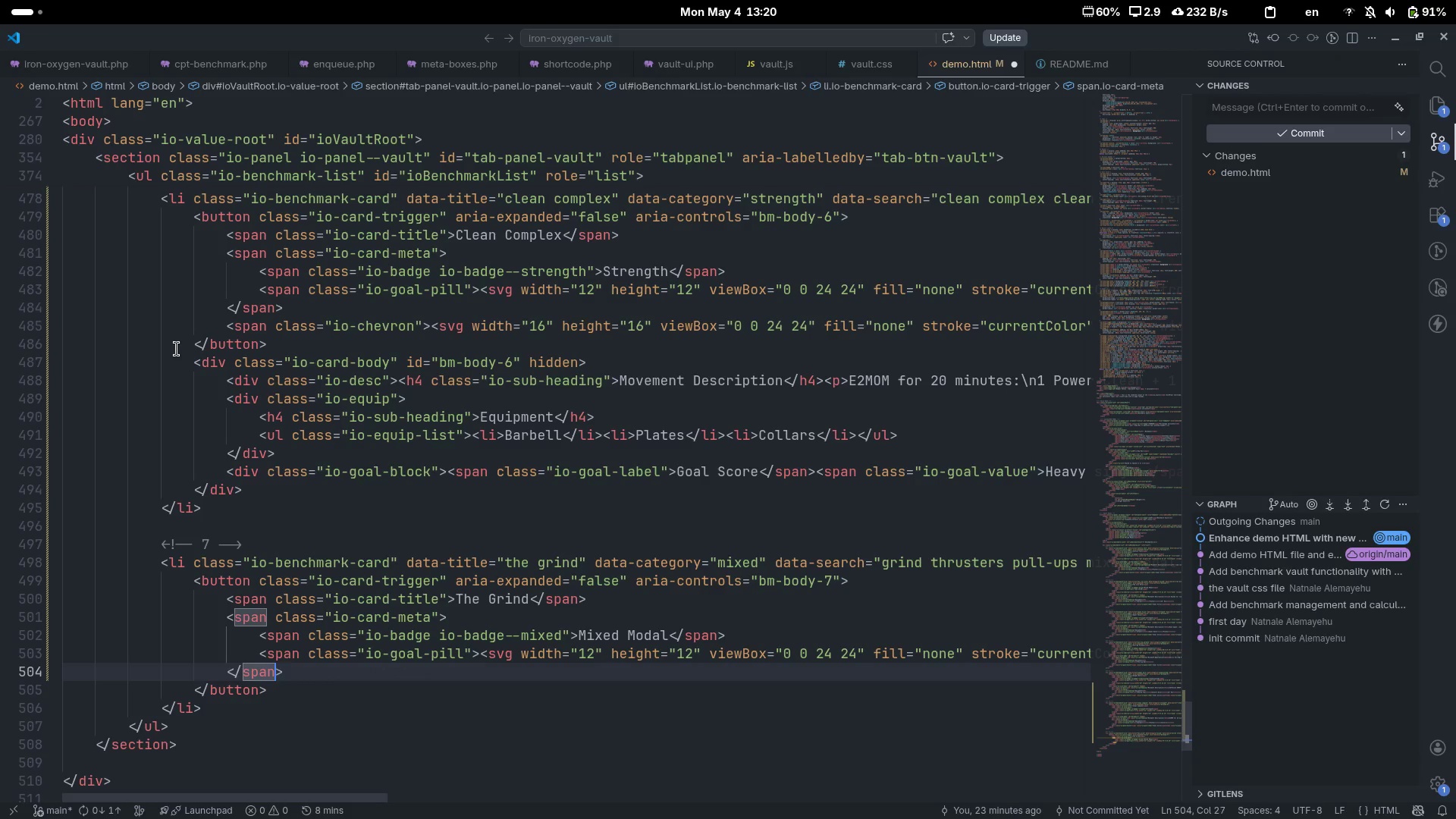 
key(ArrowRight)
 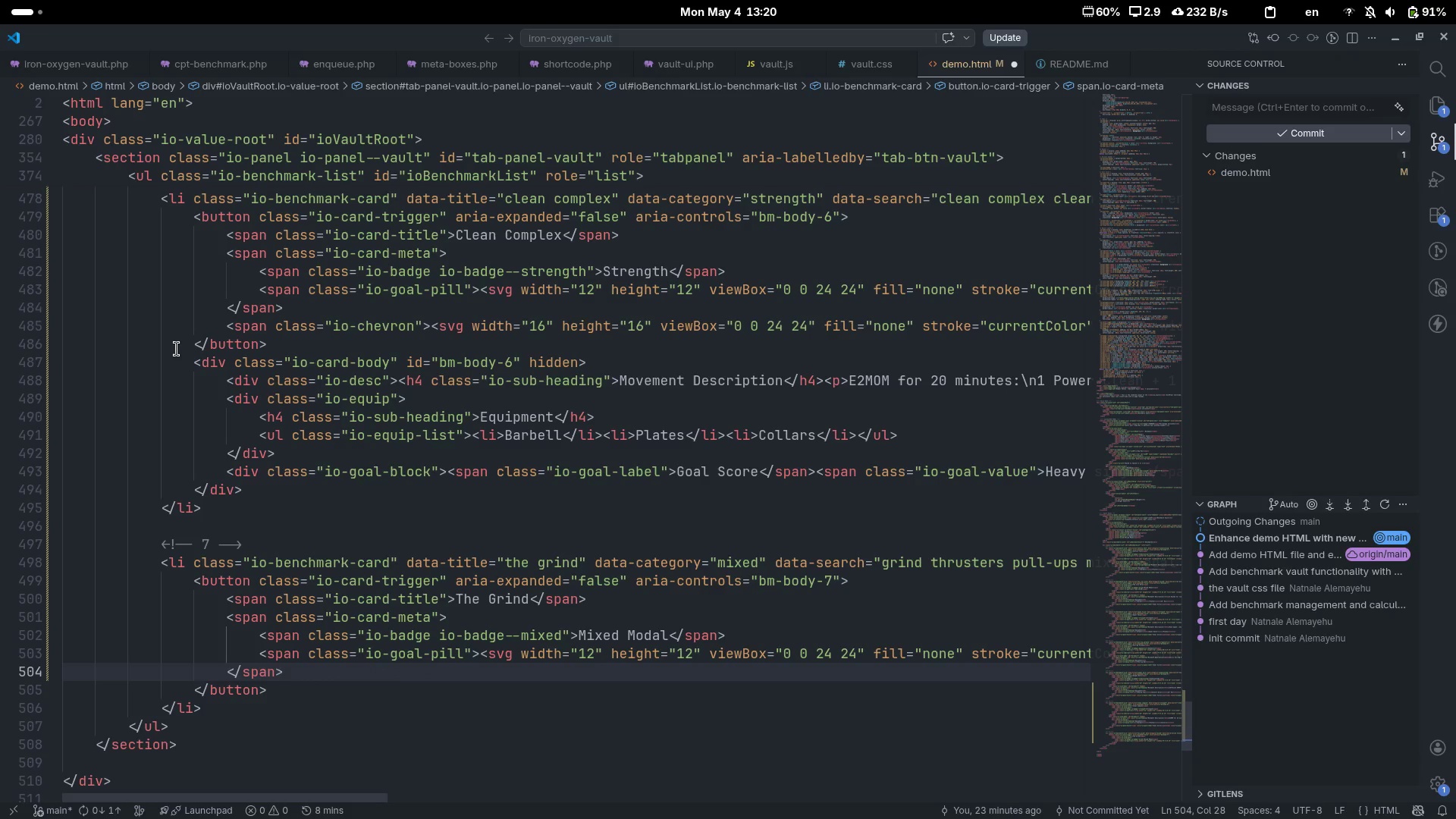 
key(Enter)
 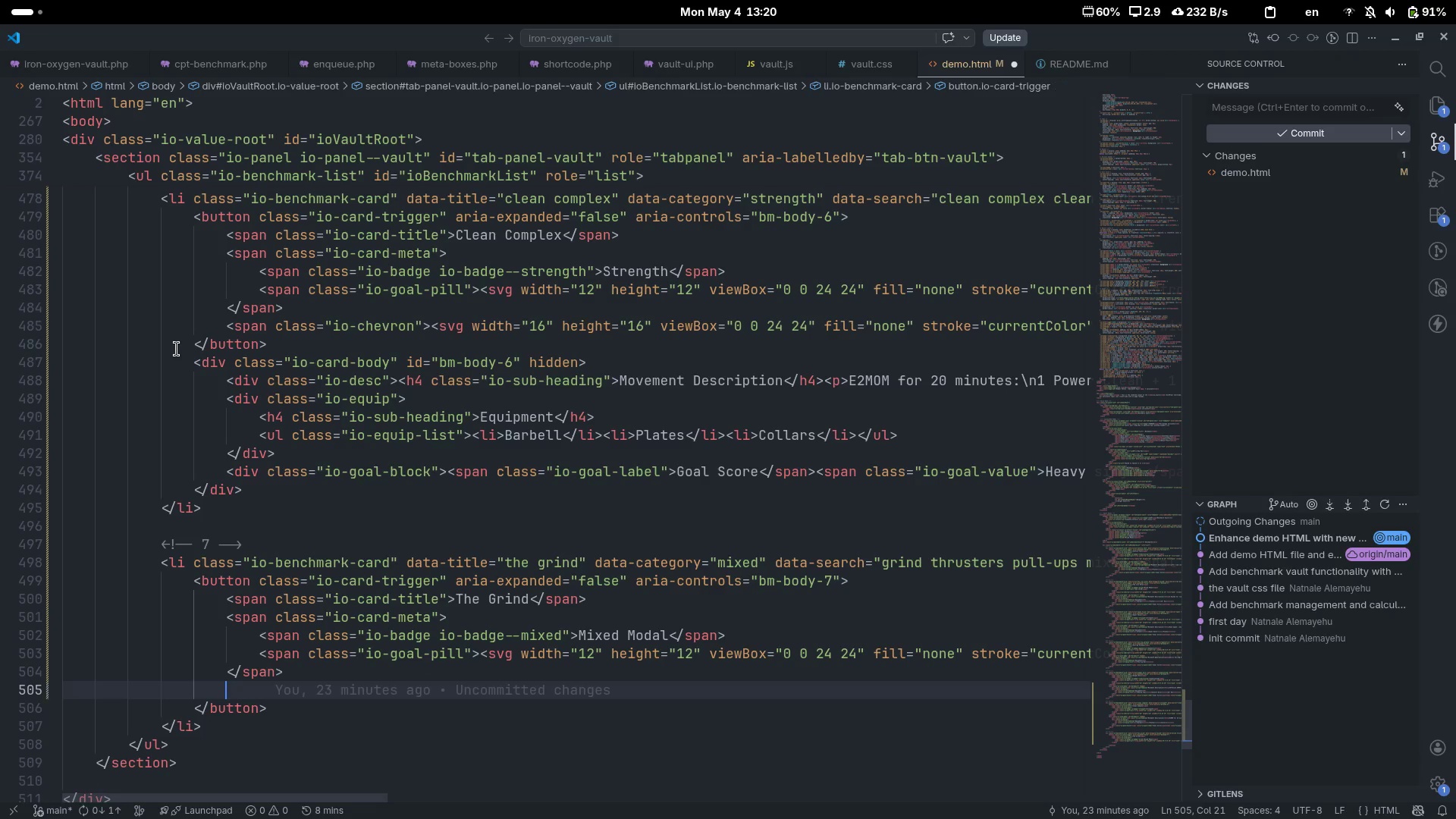 
type(span)
key(Tab)
 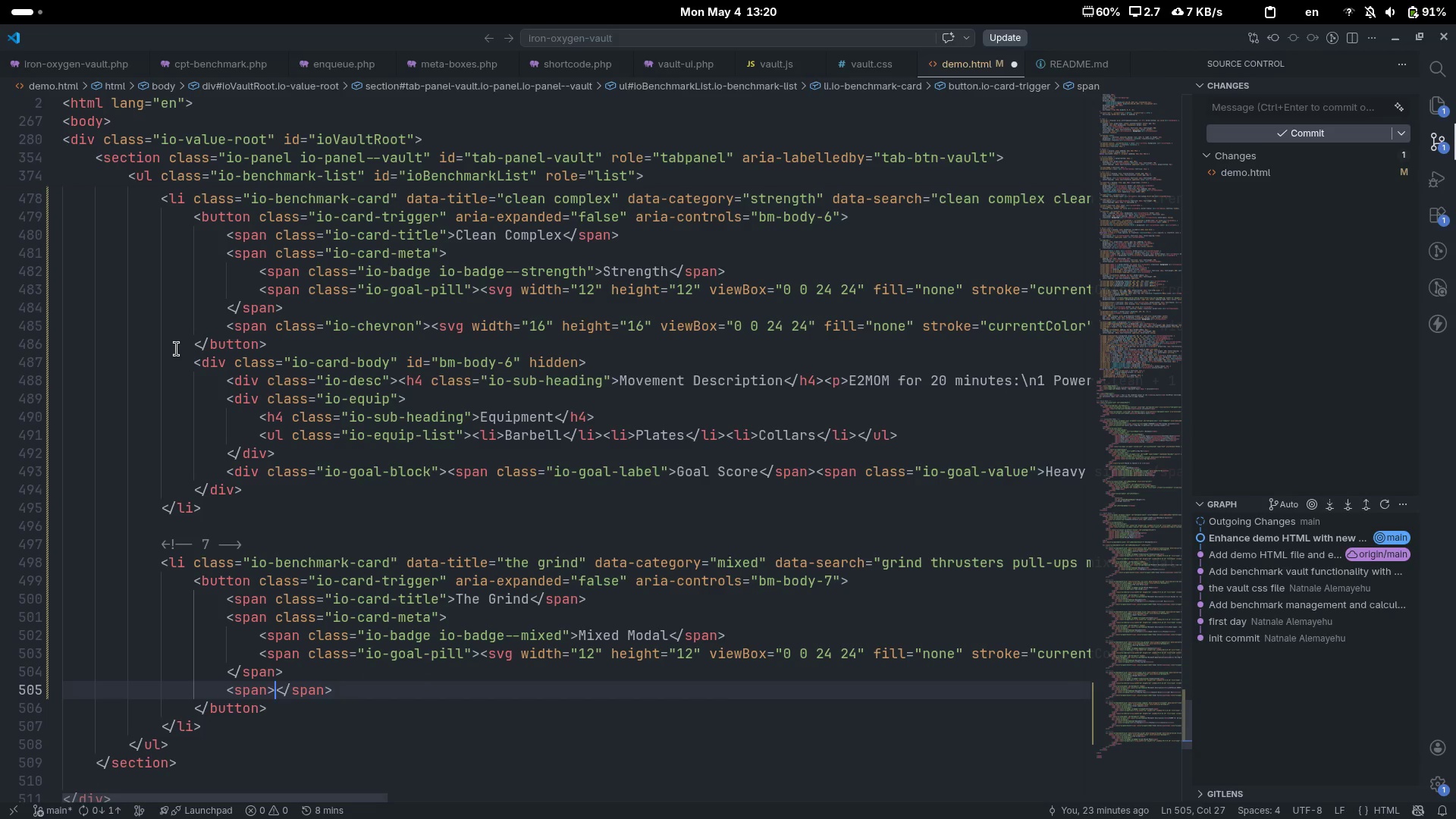 
key(ArrowLeft)
 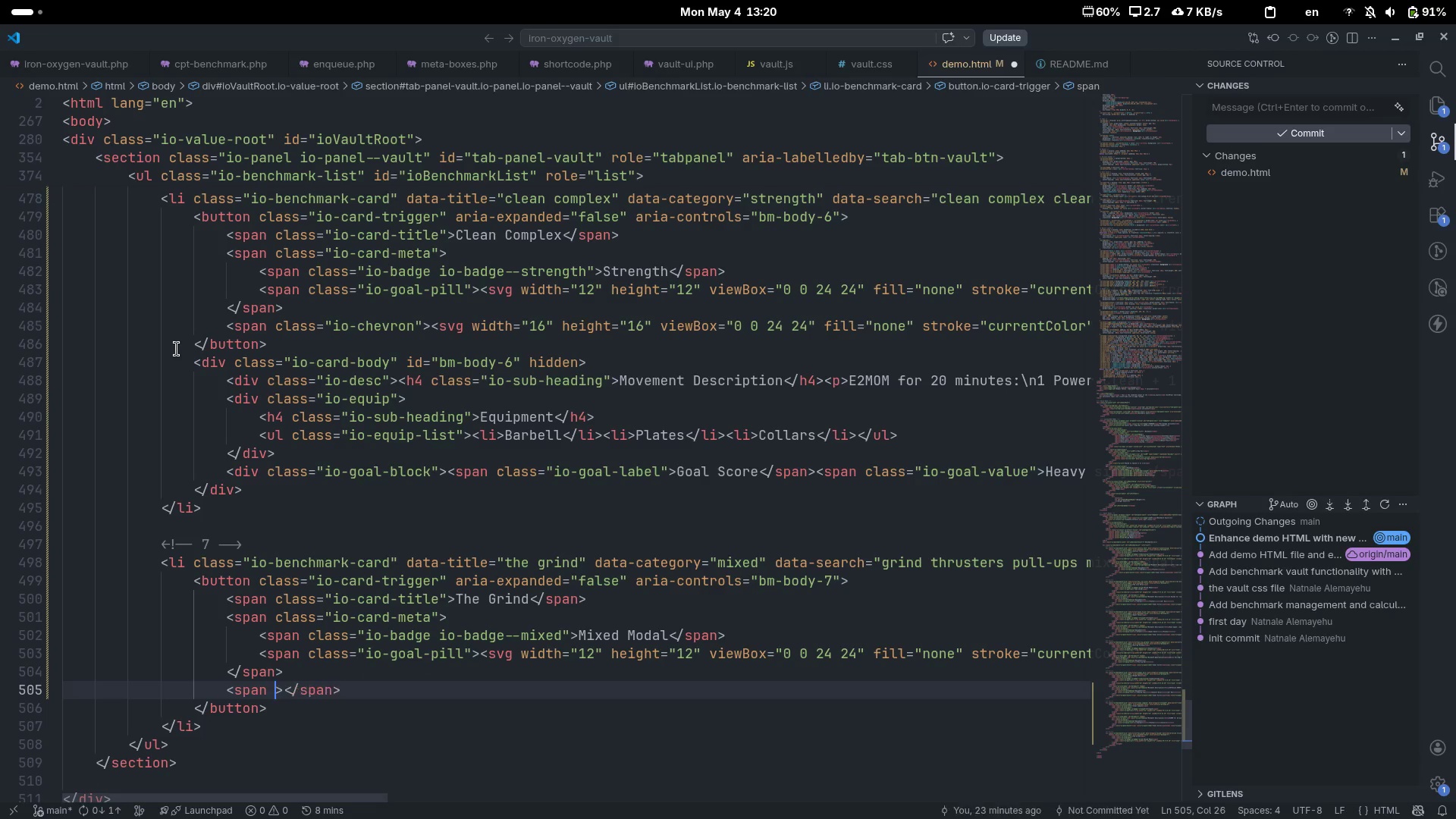 
type( cal)
key(Tab)
type(io-che)
key(Tab)
 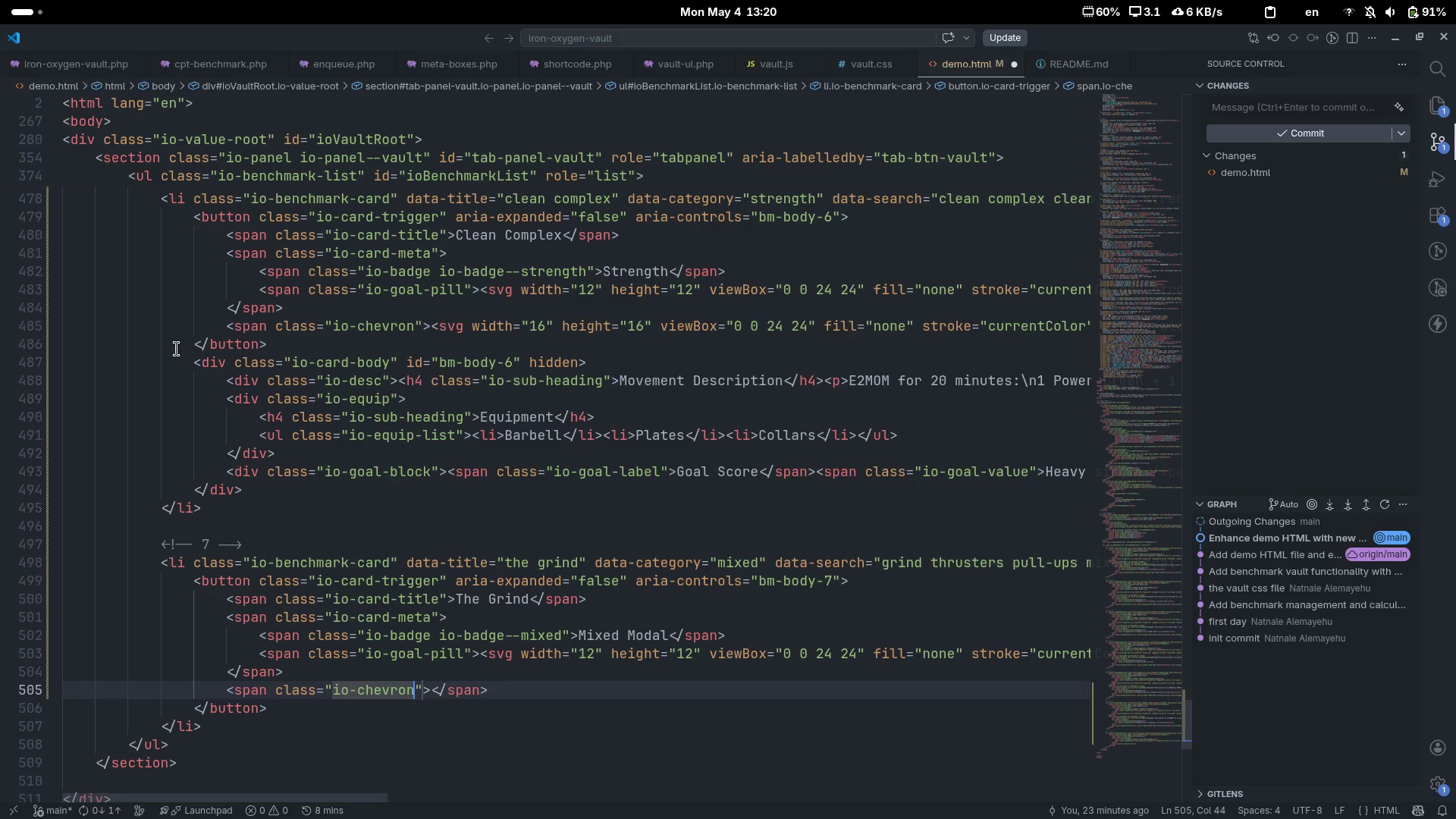 
key(ArrowRight)
 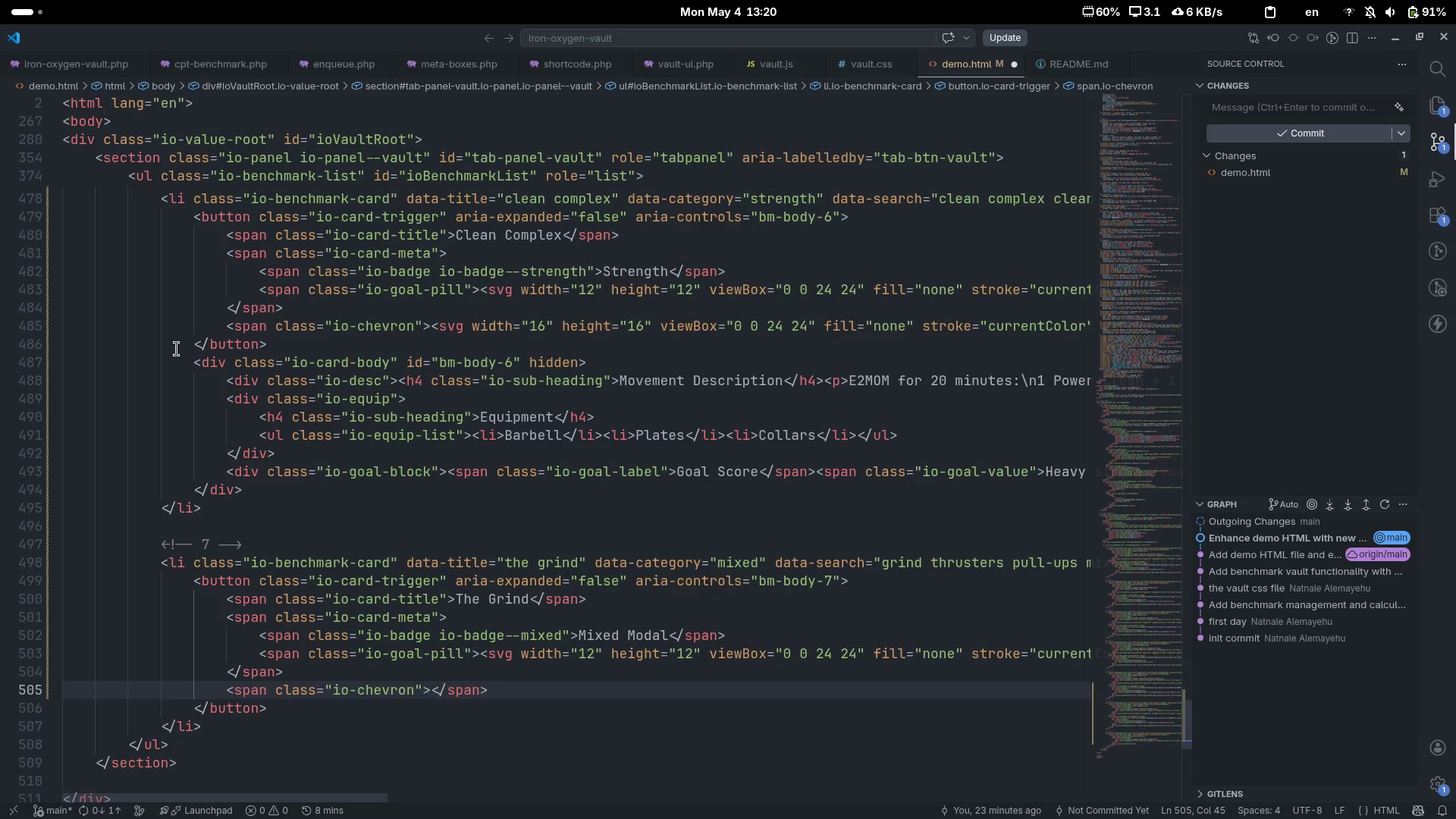 
key(ArrowRight)
 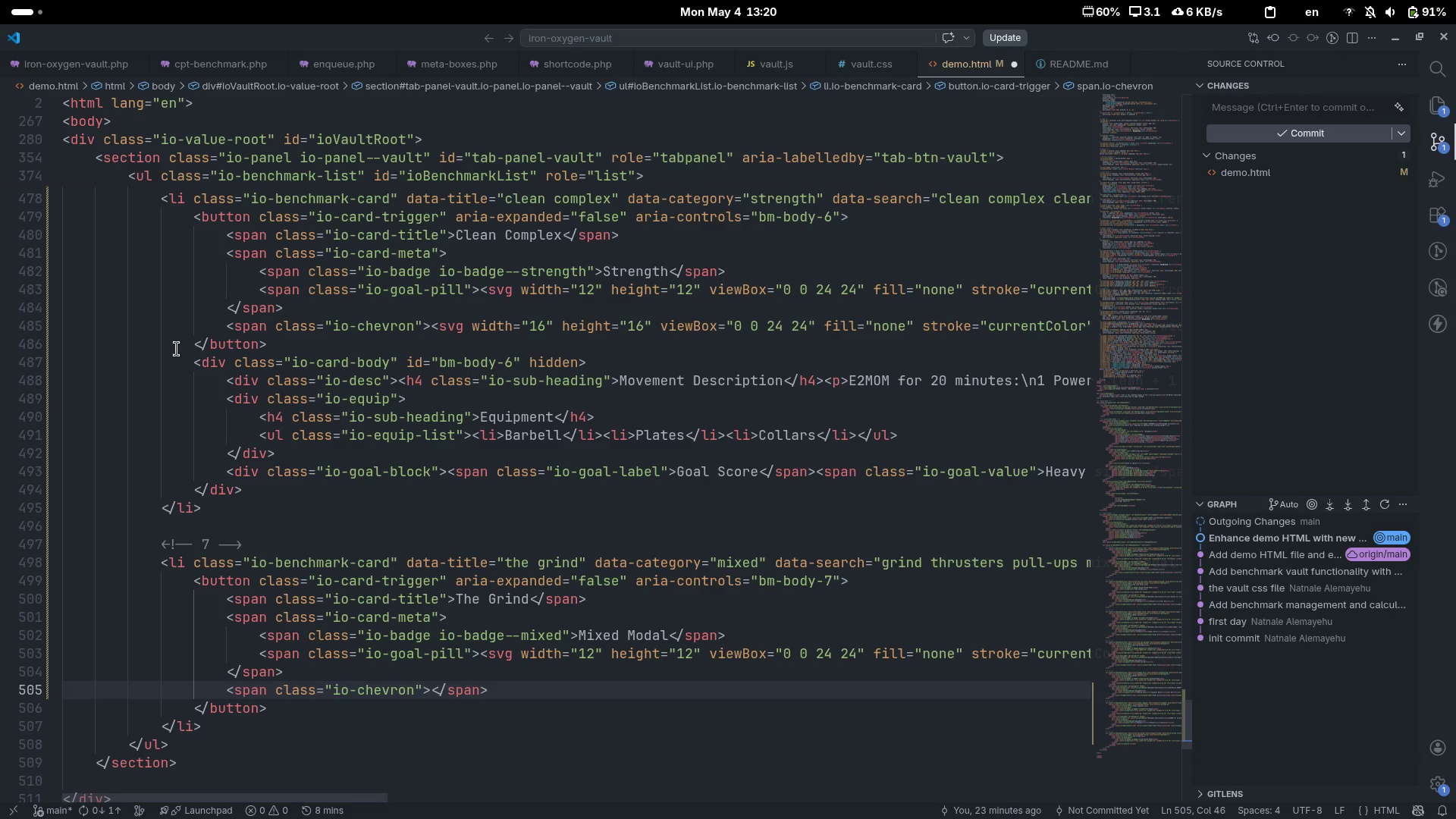 
type(svg)
 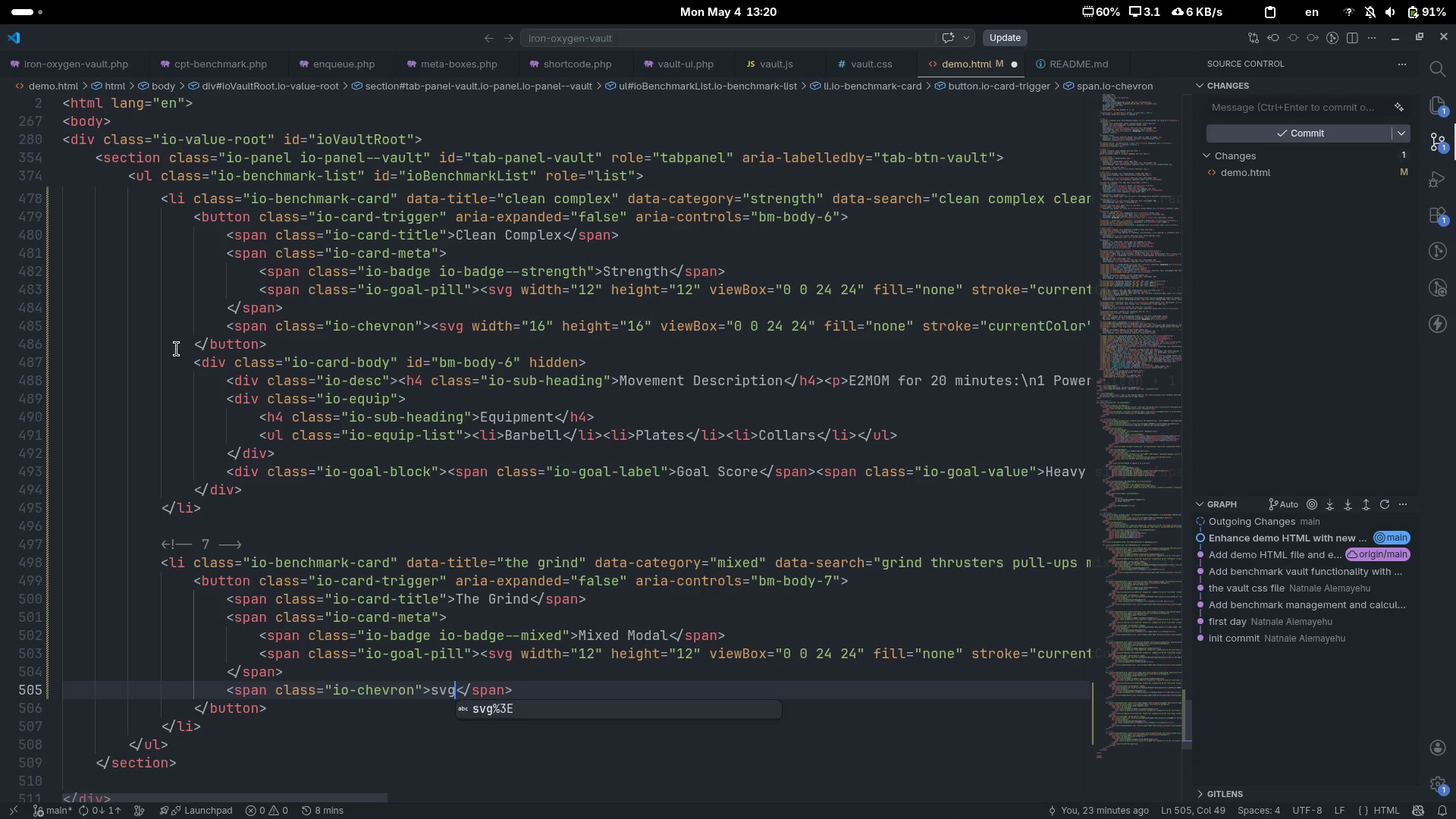 
key(Control+Shift+ArrowLeft)
 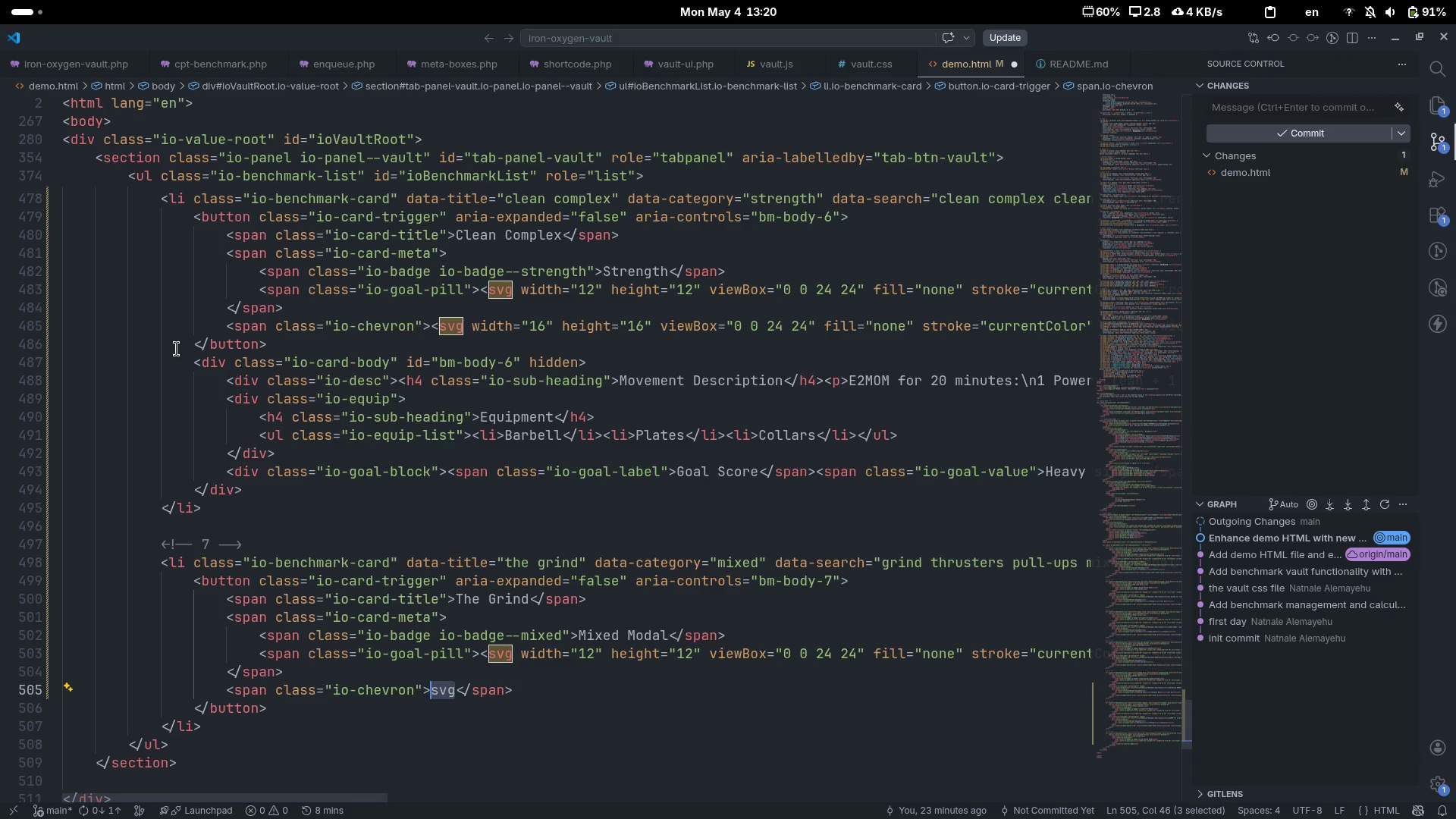 
key(Shift+ShiftLeft)
 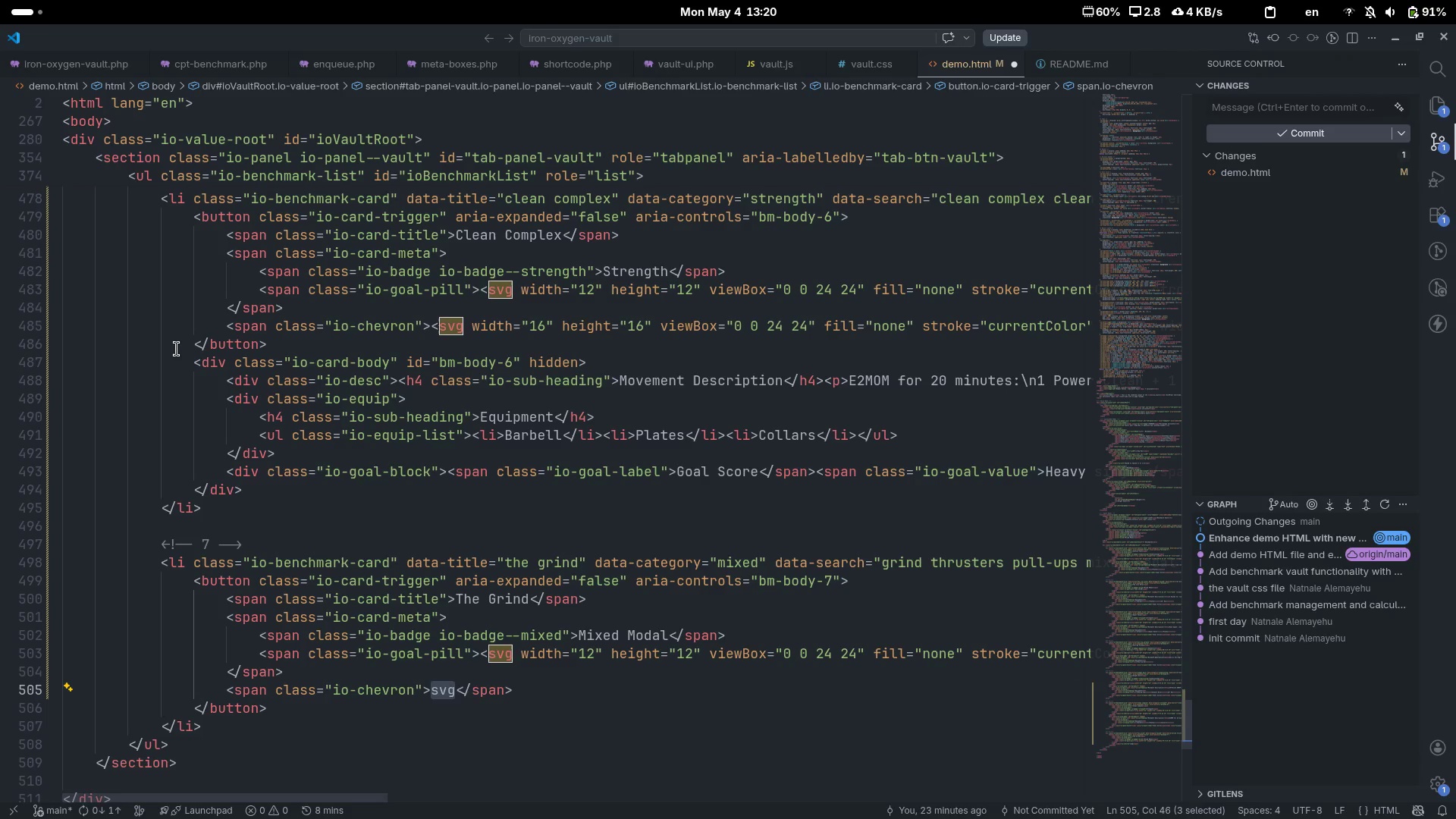 
key(Shift+Comma)
 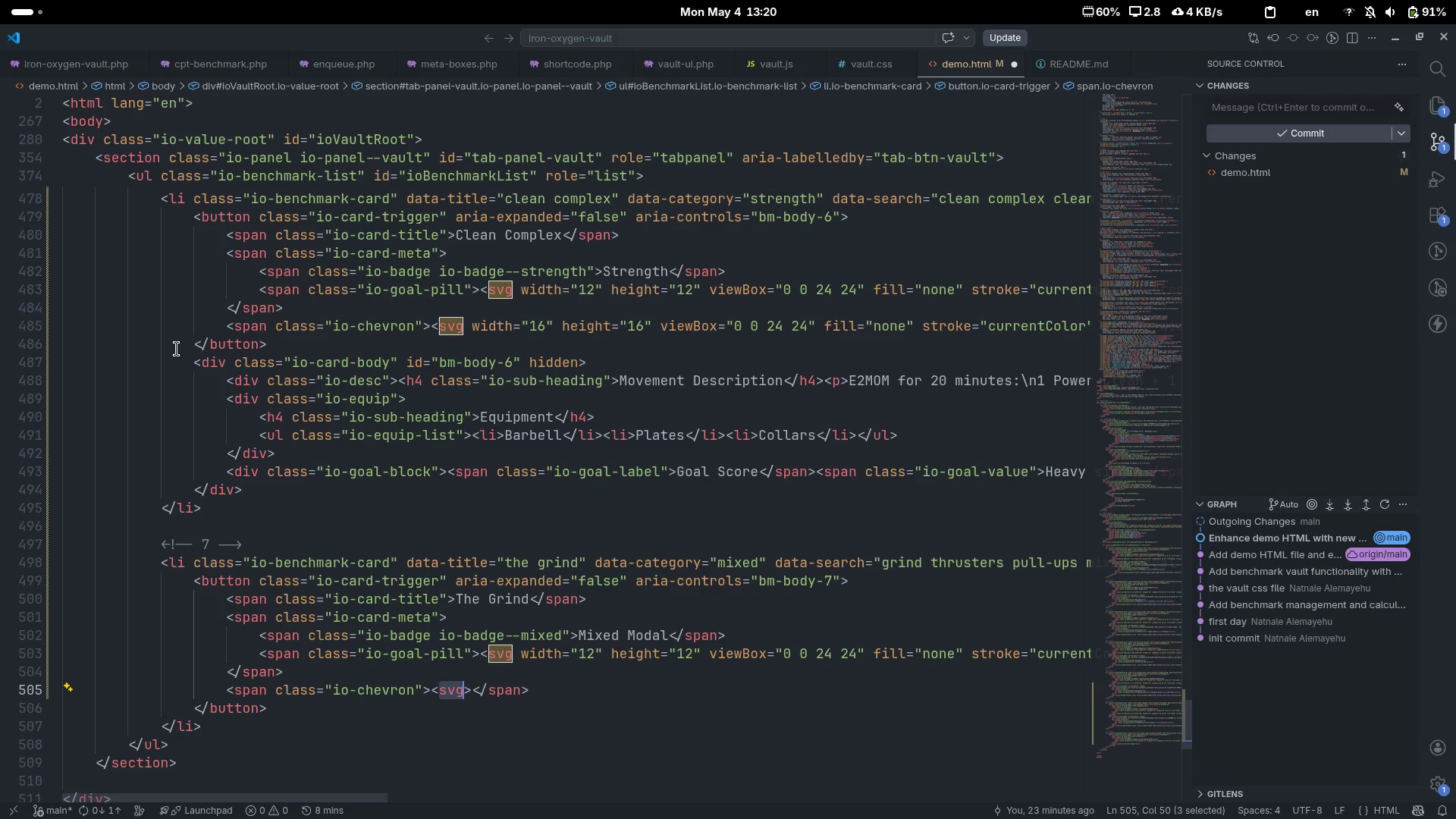 
key(ArrowRight)
 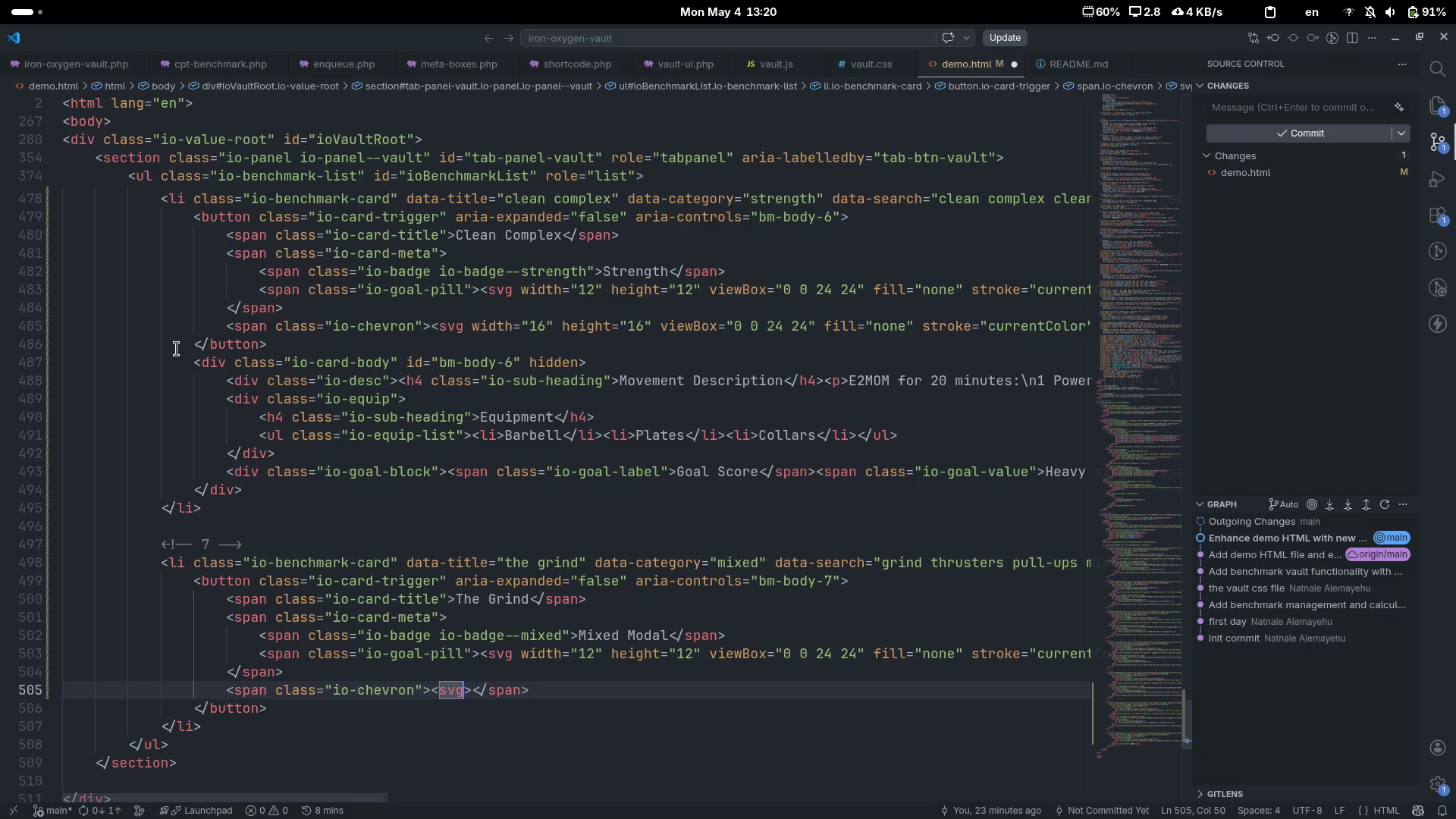 
key(ArrowRight)
 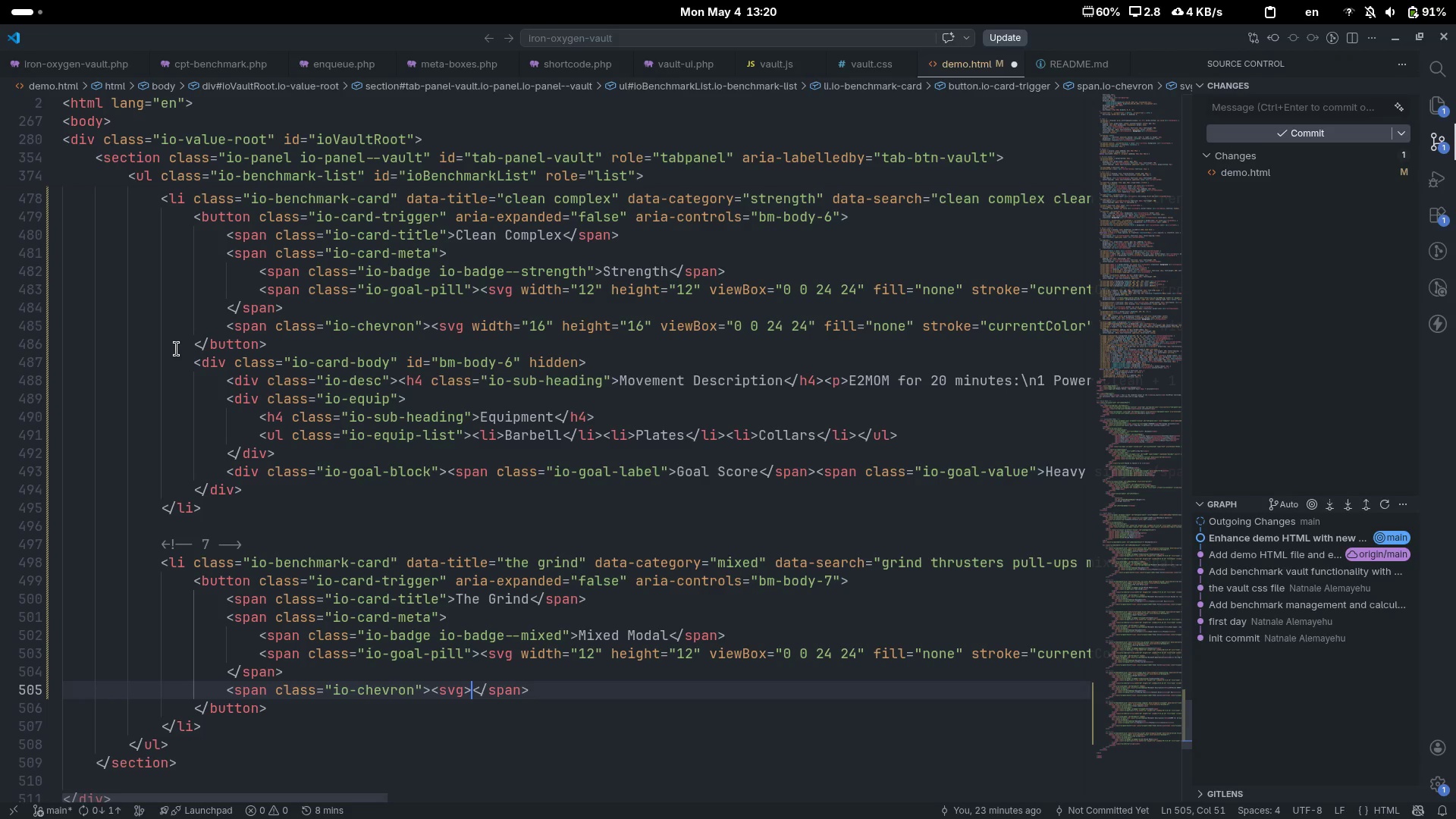 
key(Shift+Comma)
 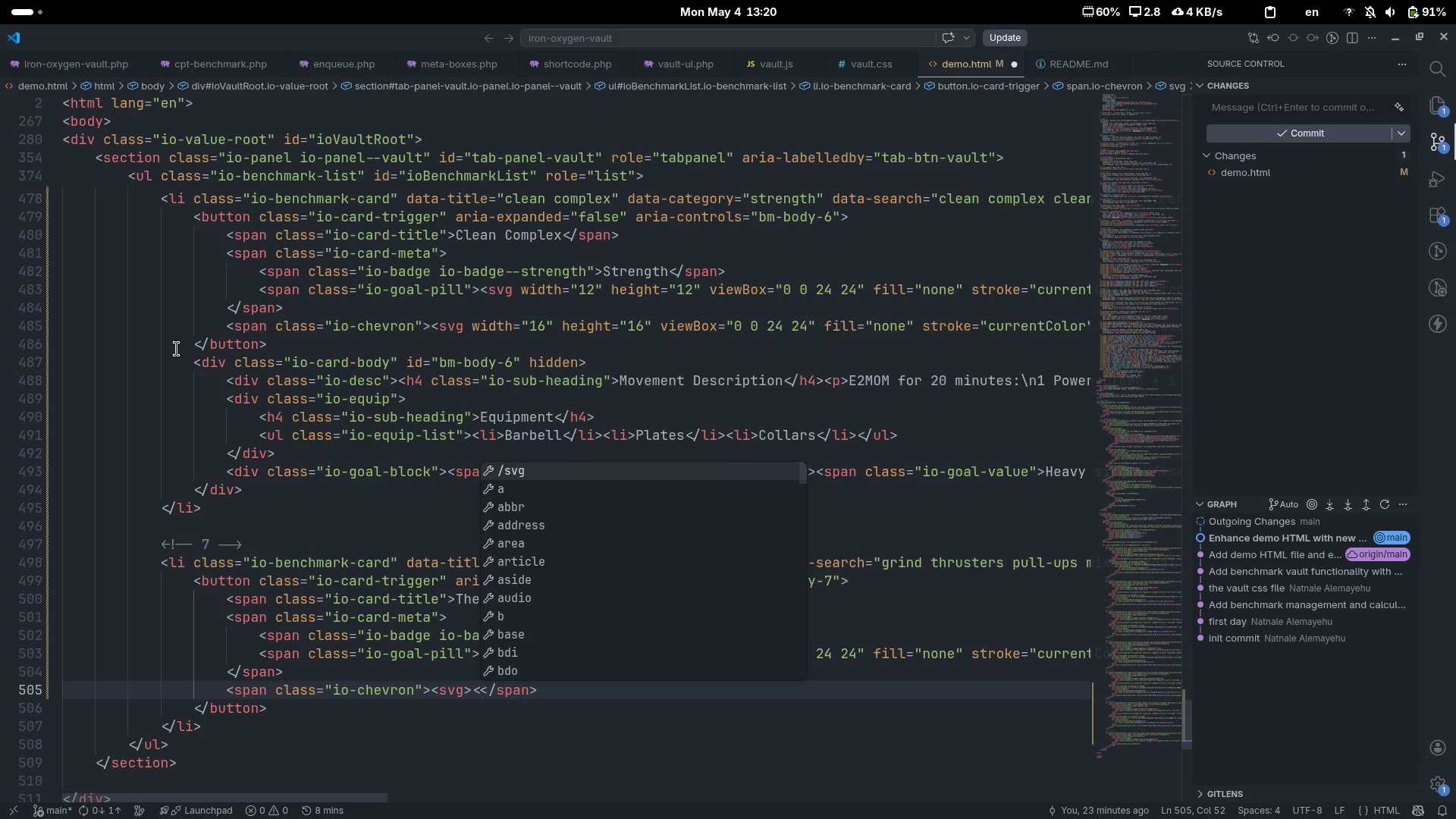 
key(Shift+Period)
 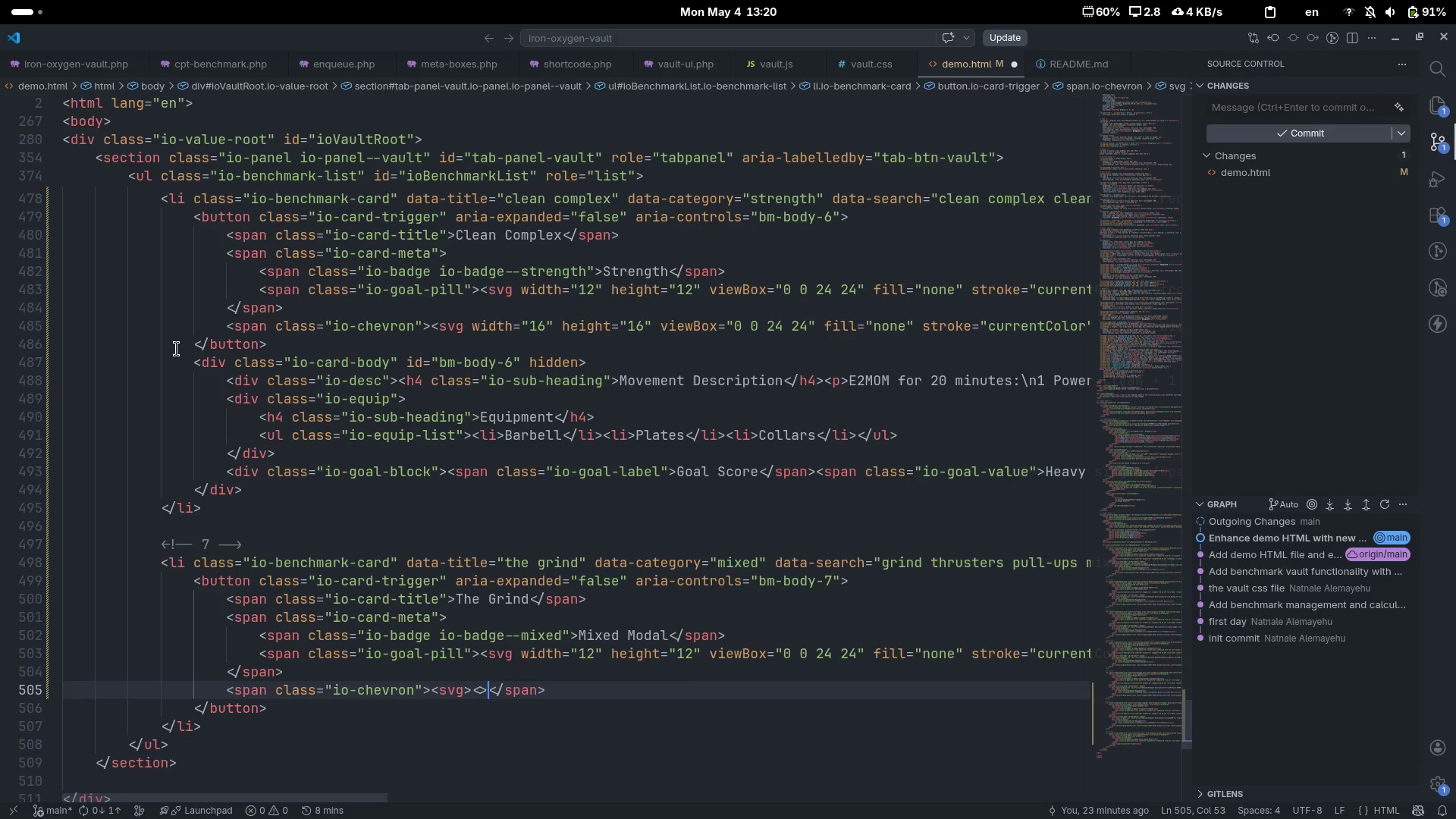 
key(ArrowLeft)
 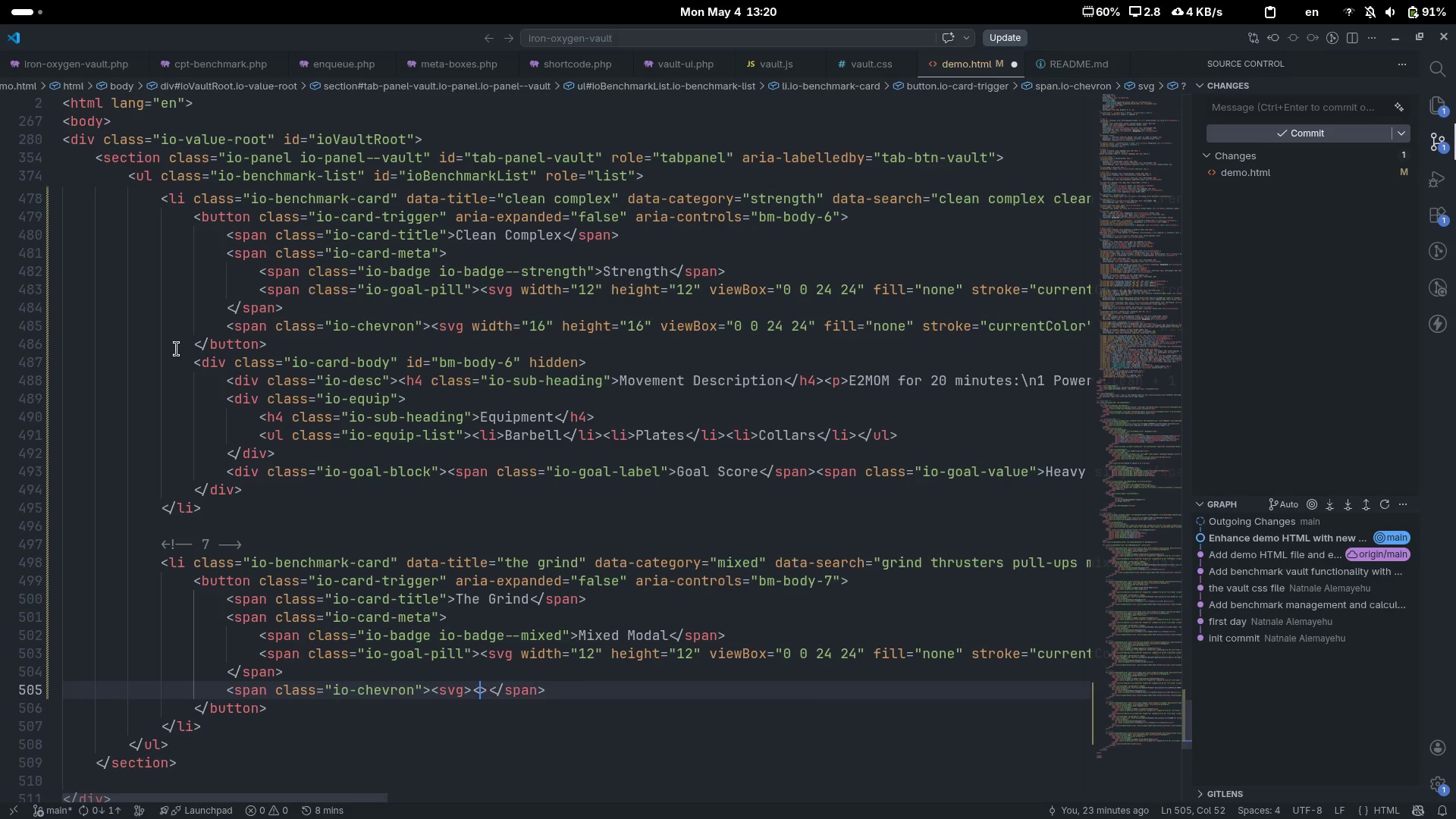 
type(/svg)
 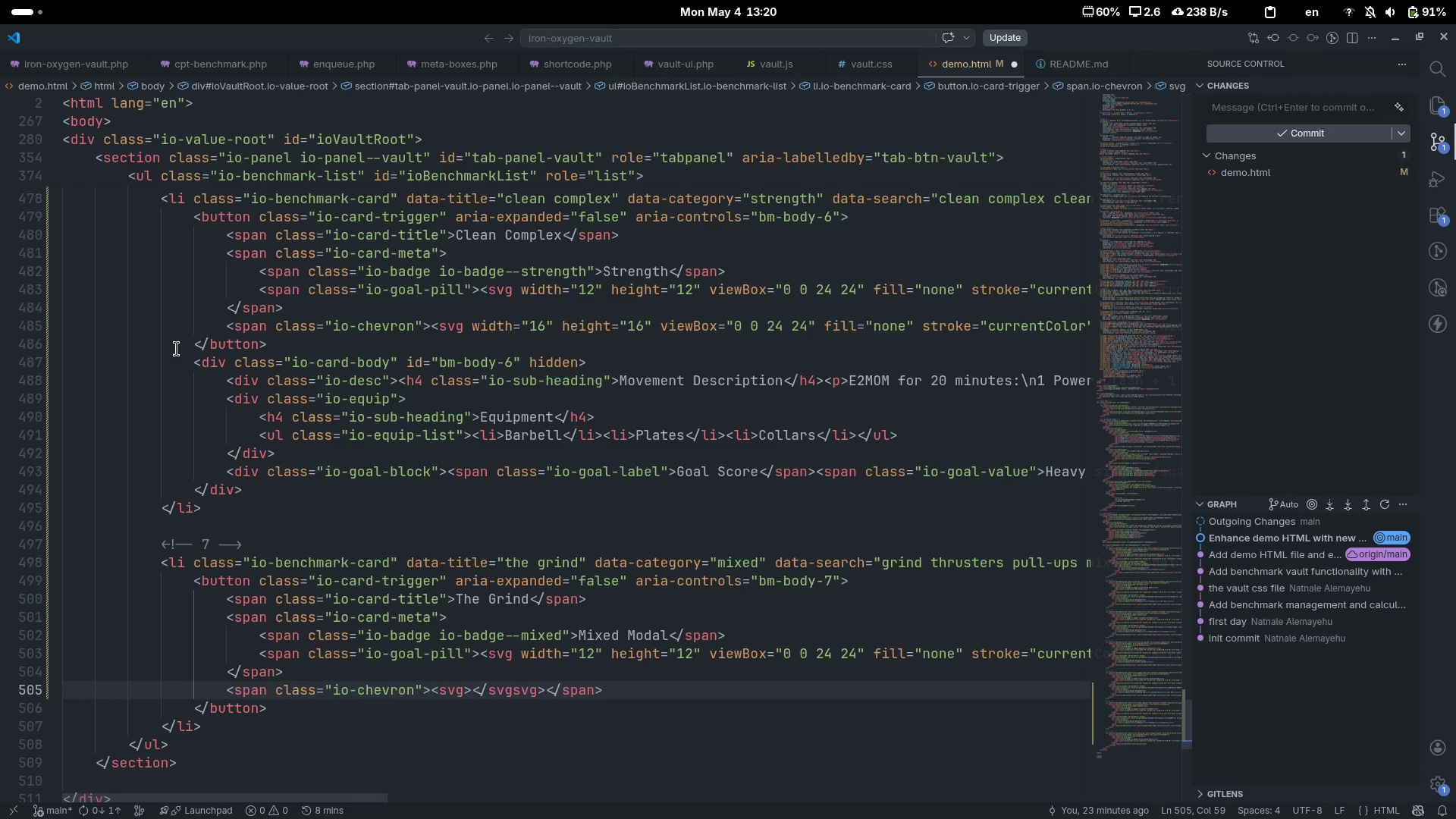 
key(ArrowLeft)
 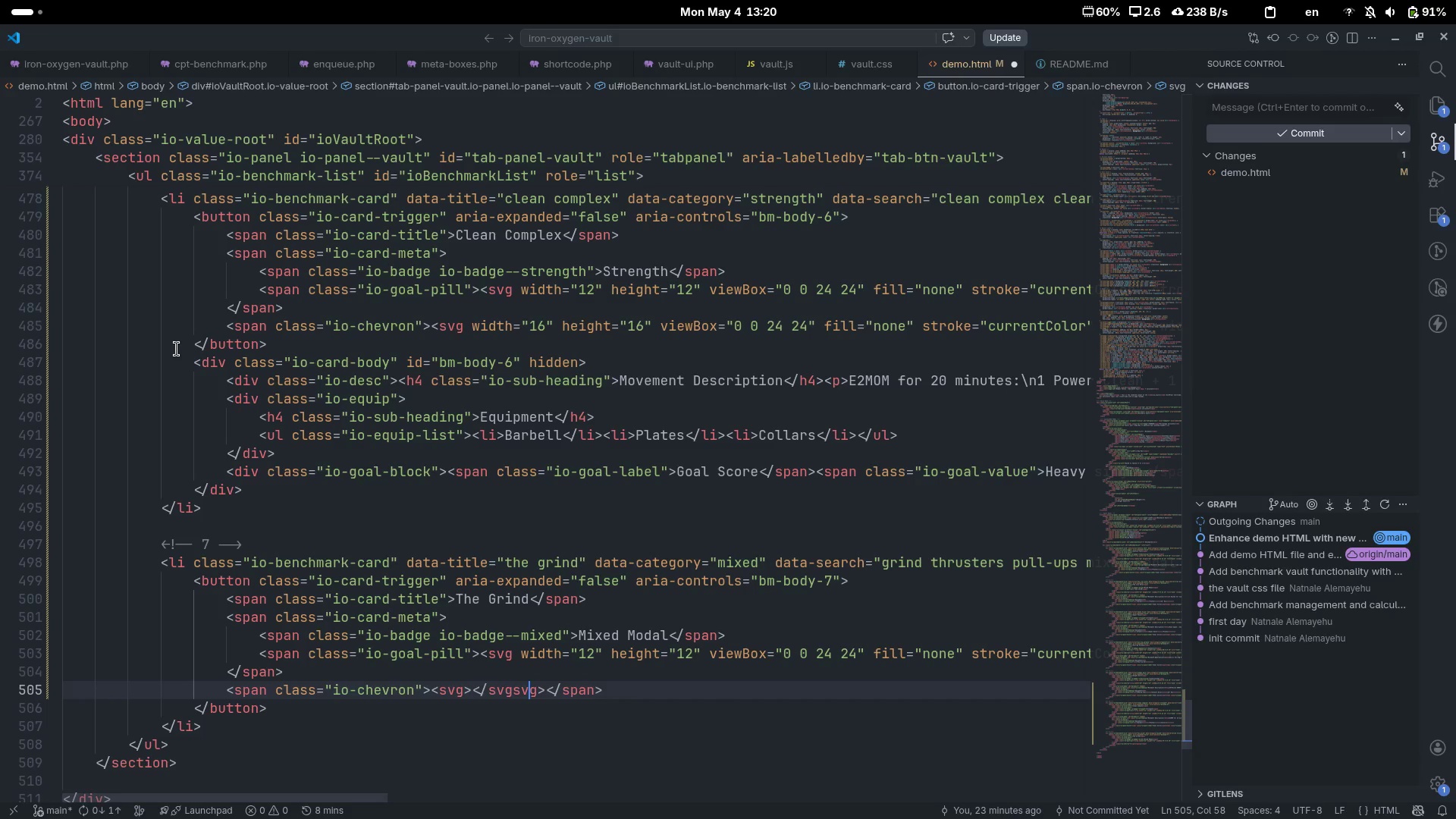 
key(ArrowLeft)
 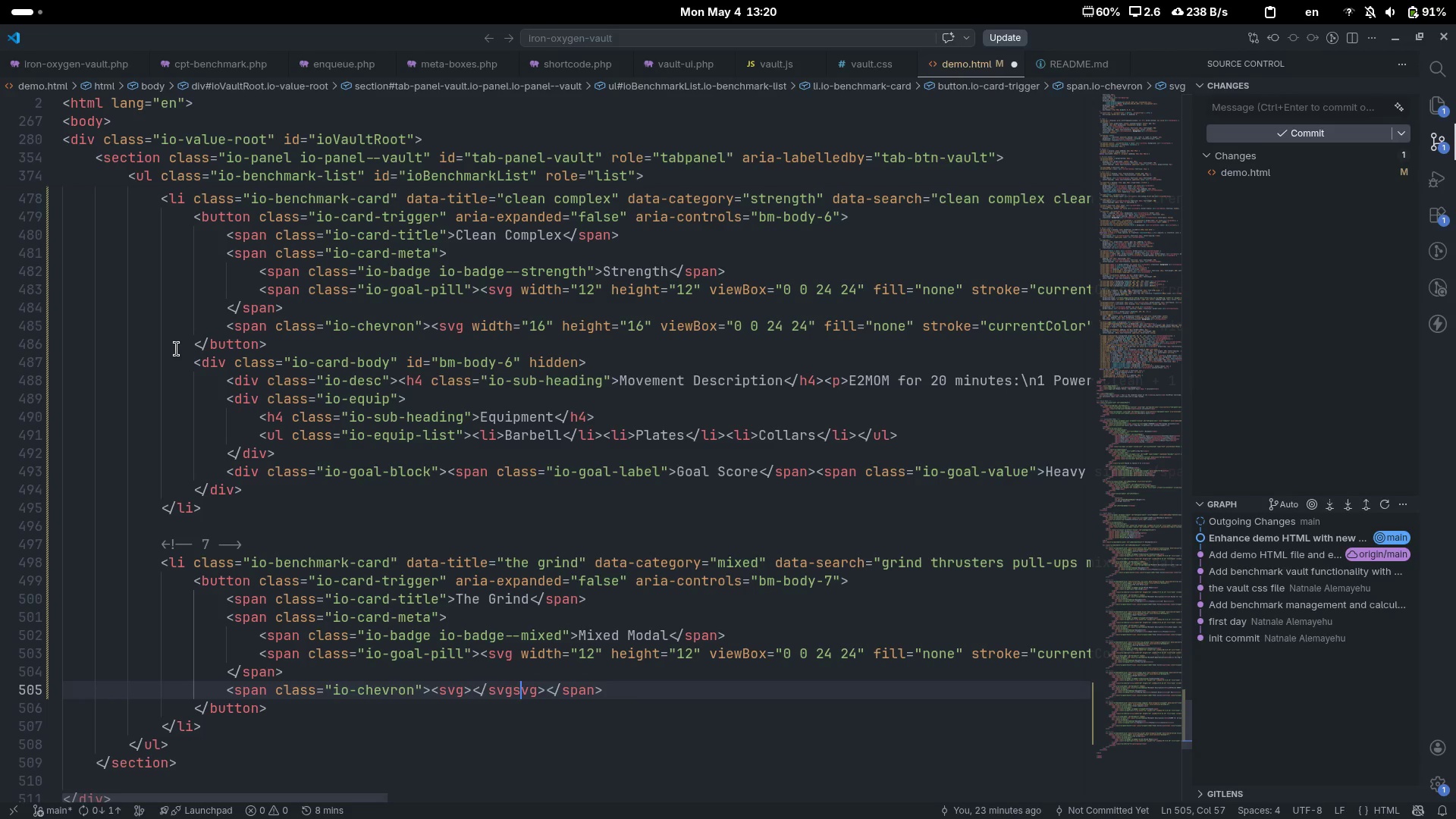 
key(ArrowLeft)
 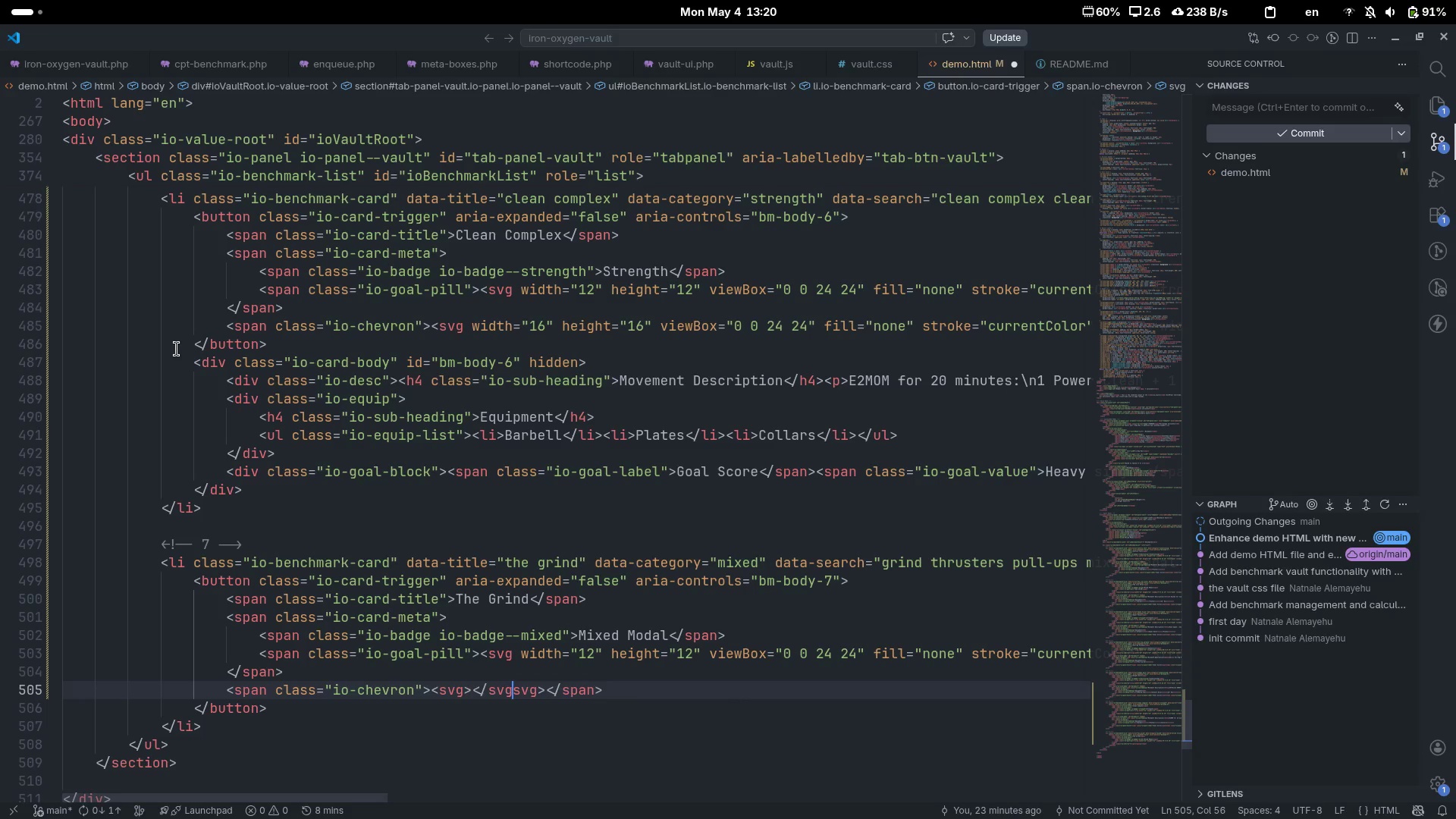 
key(Delete)
 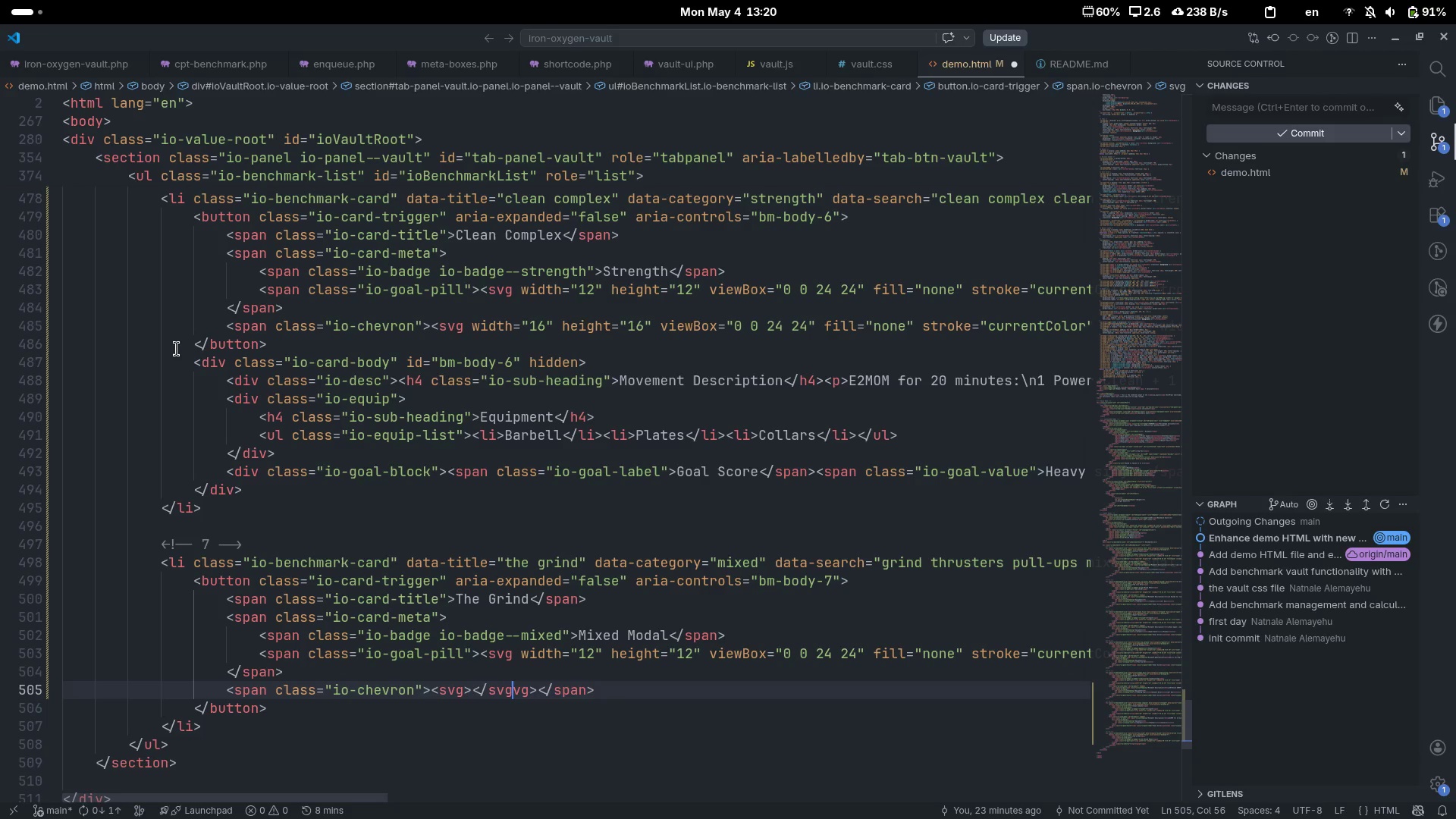 
key(Delete)
 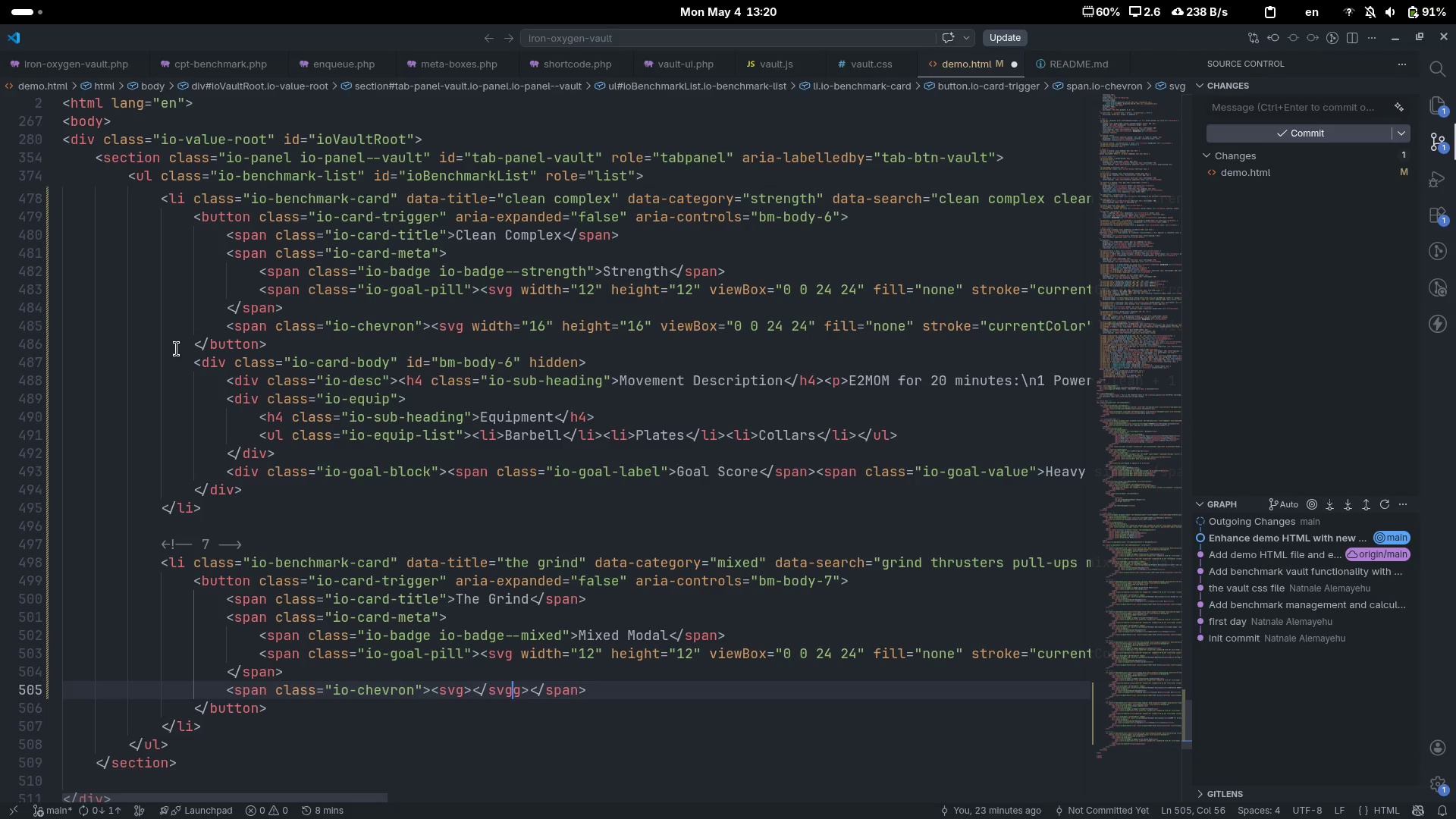 
key(Delete)
 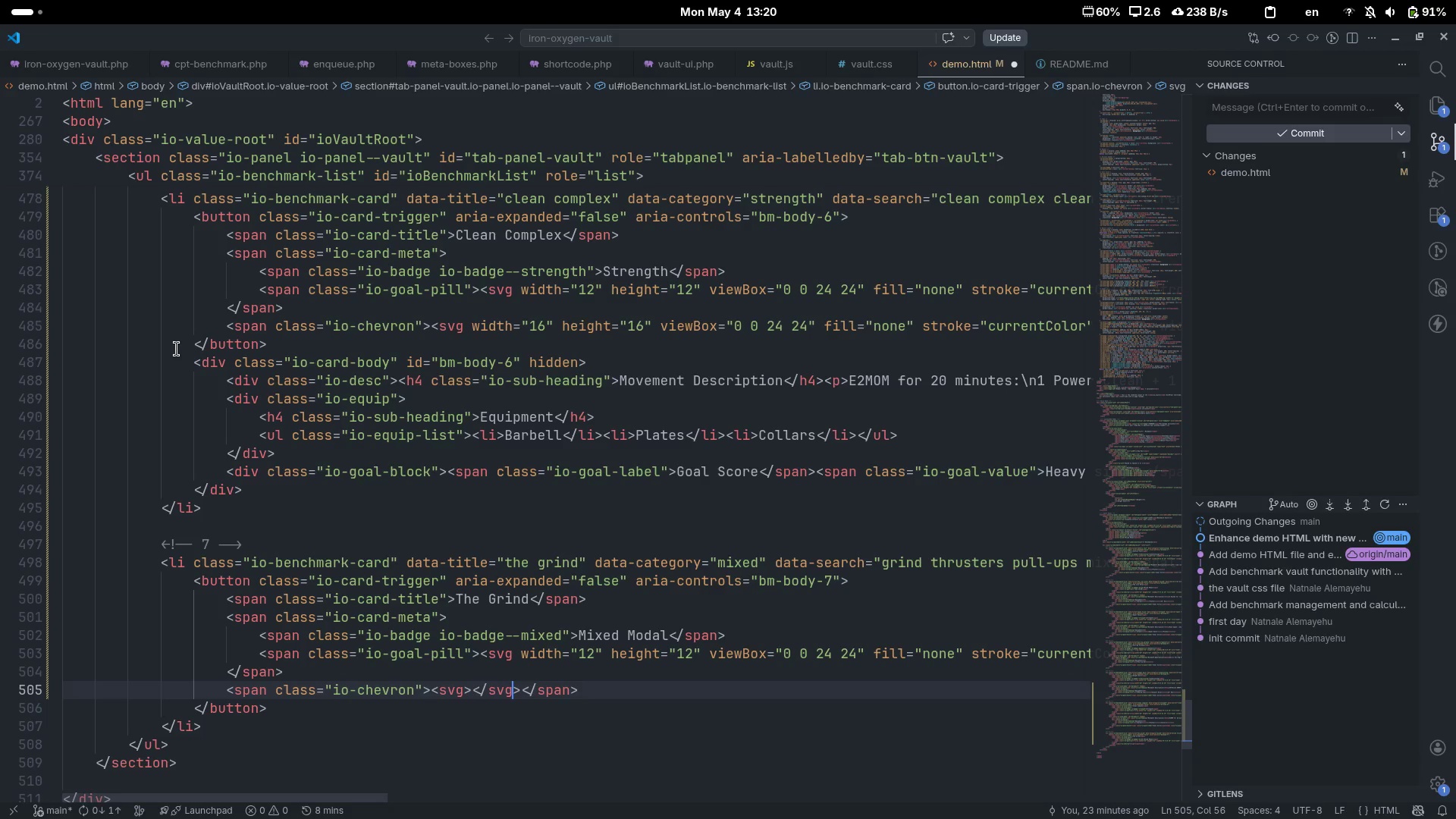 
key(ArrowLeft)
 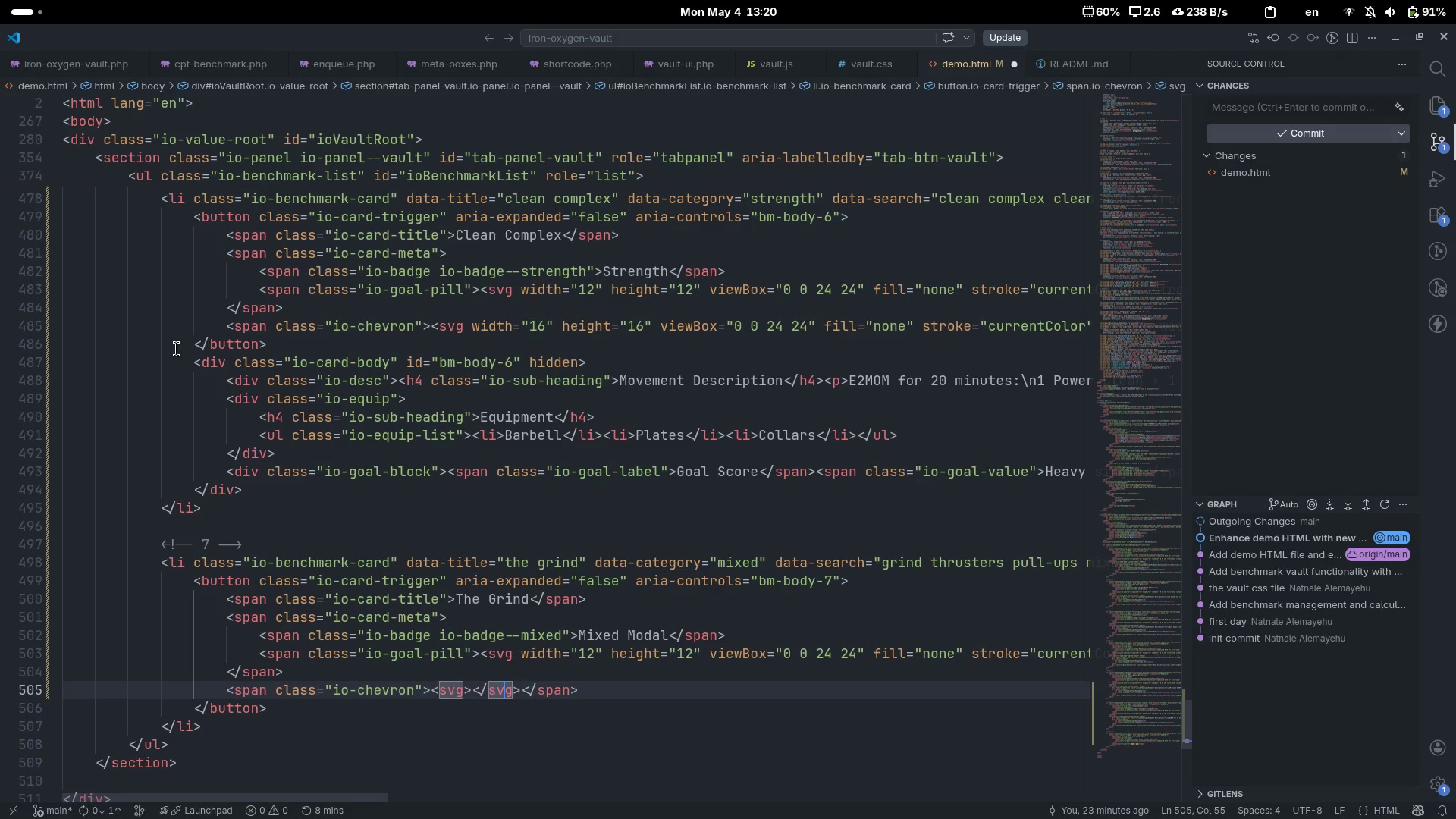 
key(ArrowLeft)
 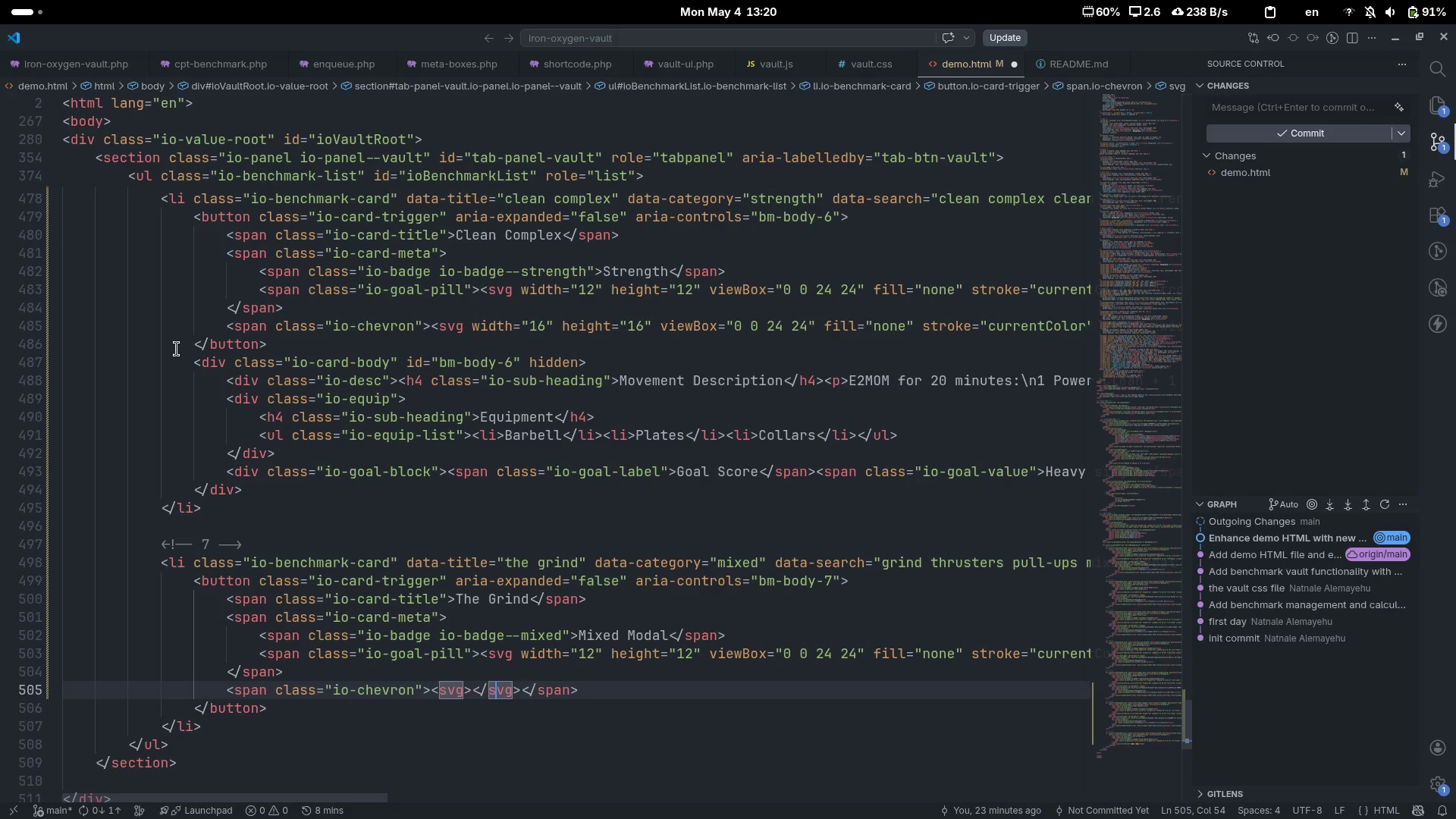 
key(ArrowLeft)
 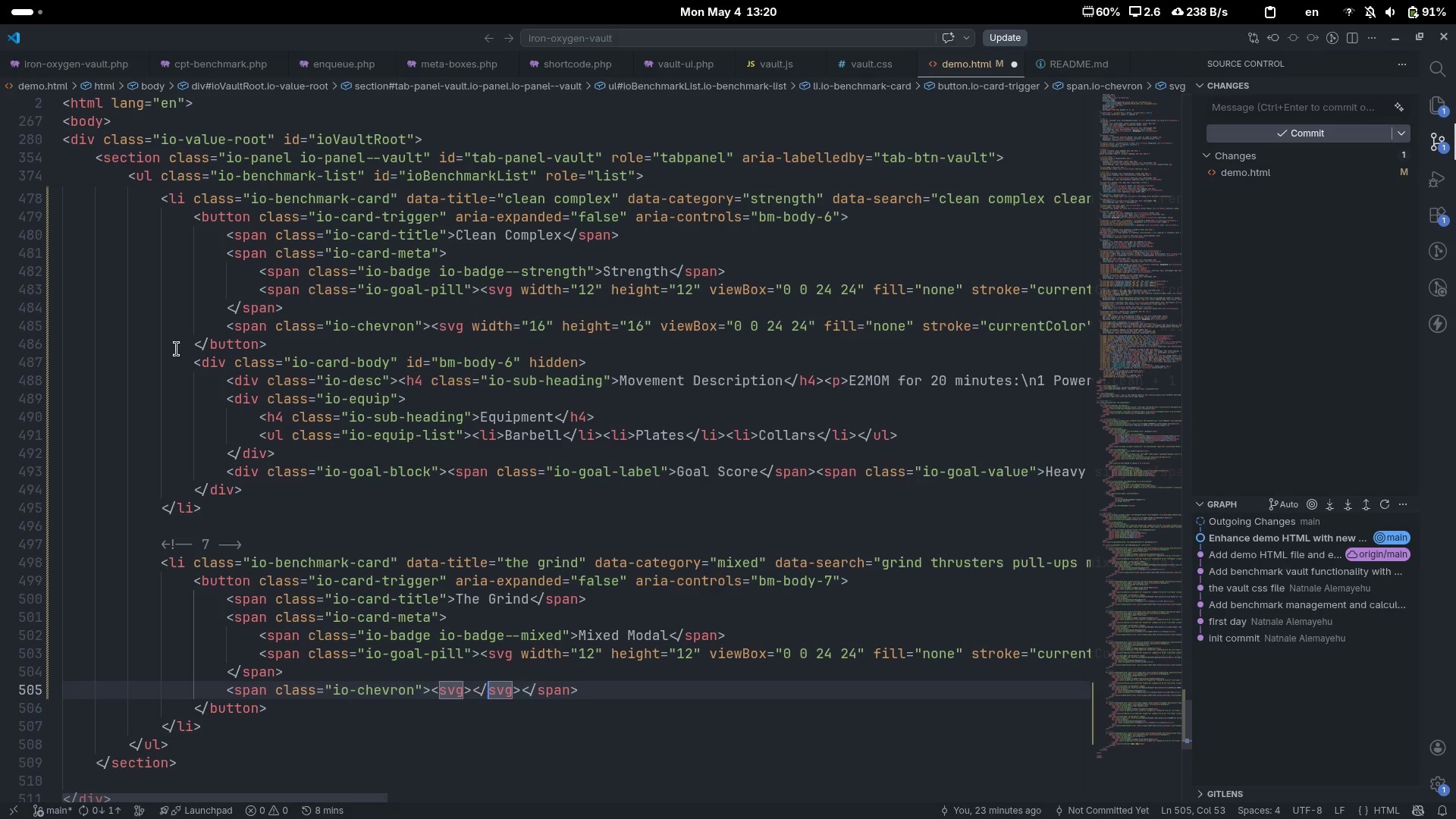 
key(ArrowLeft)
 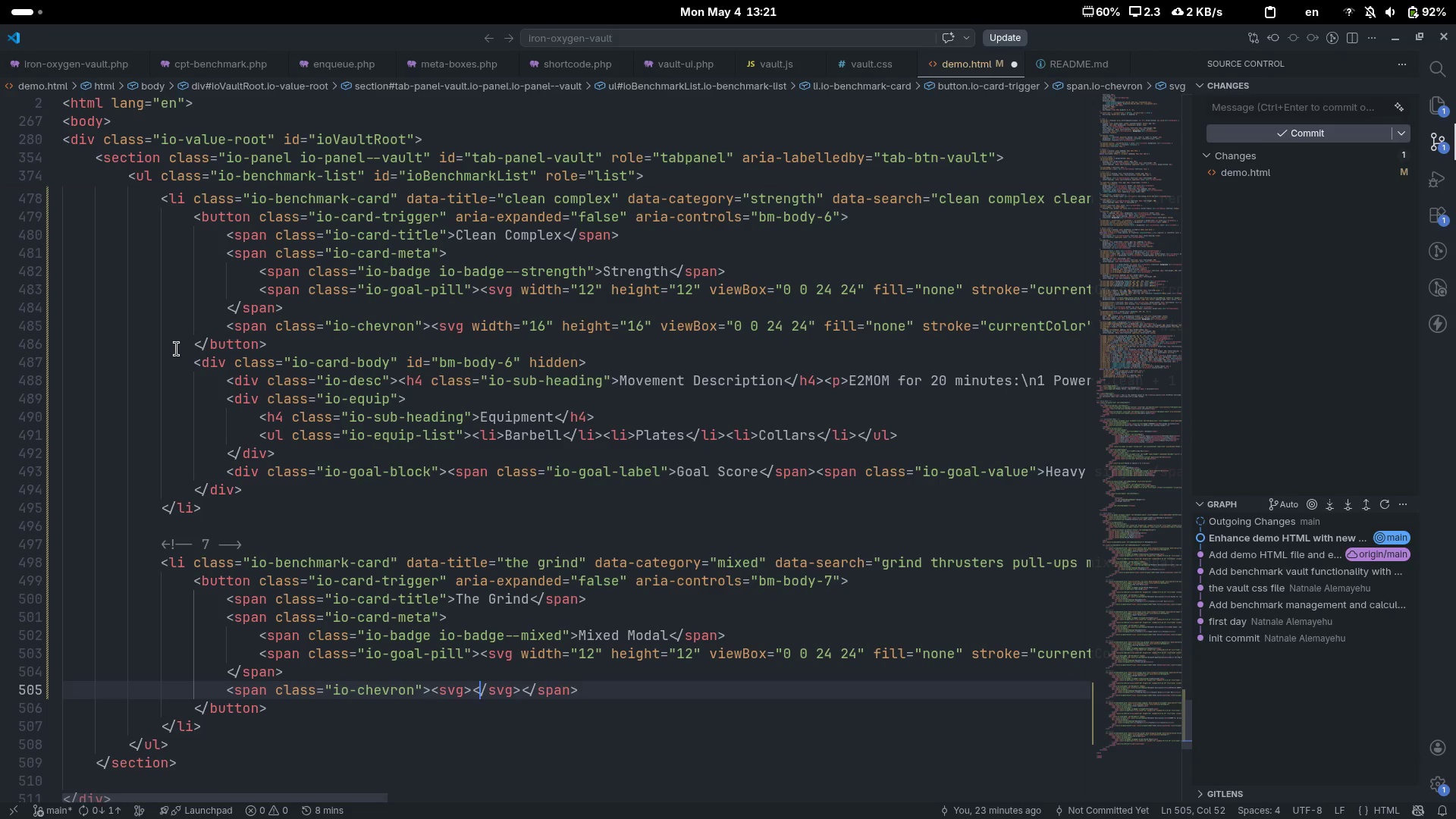 
wait(28.07)
 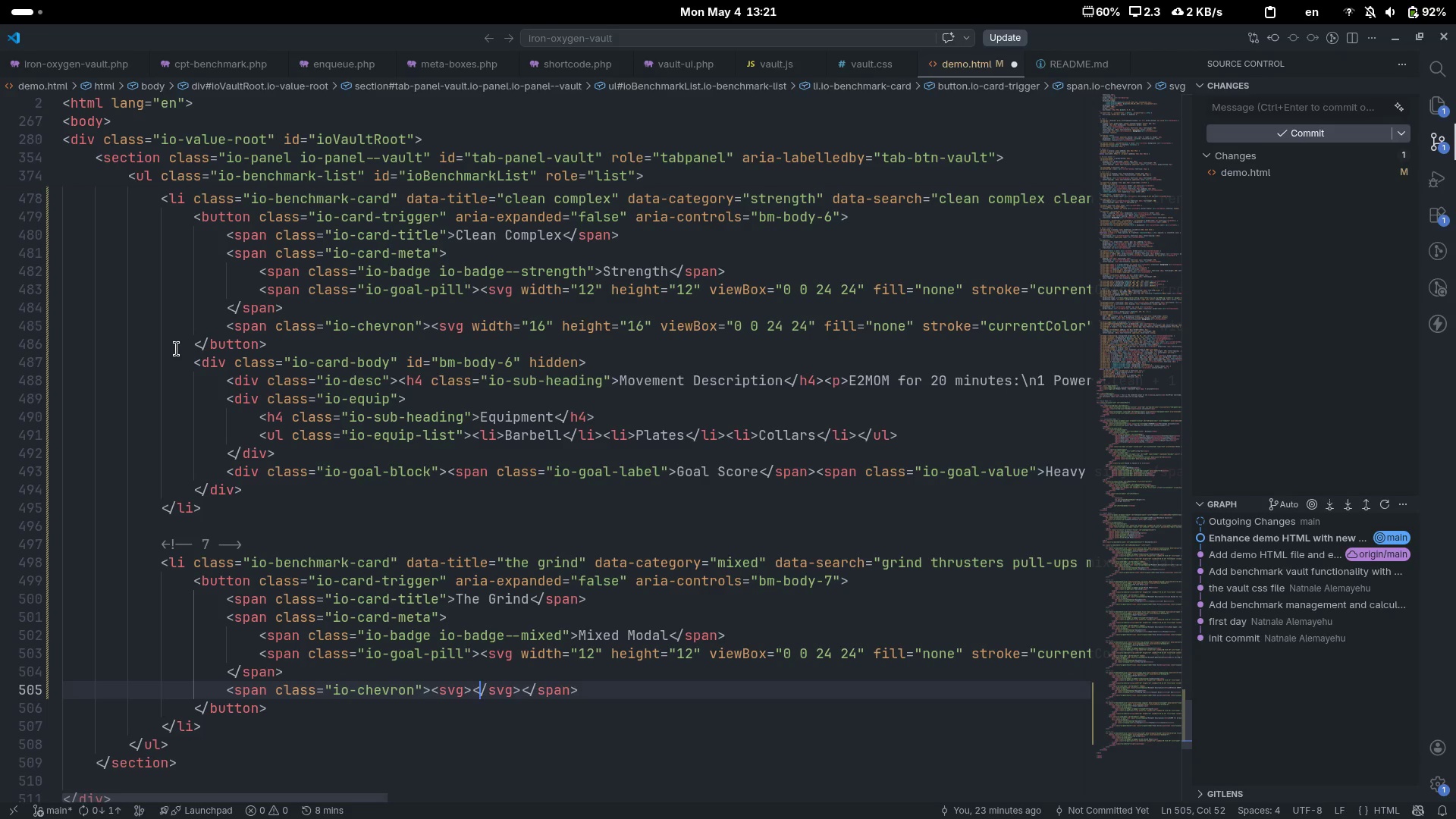 
key(ArrowLeft)
 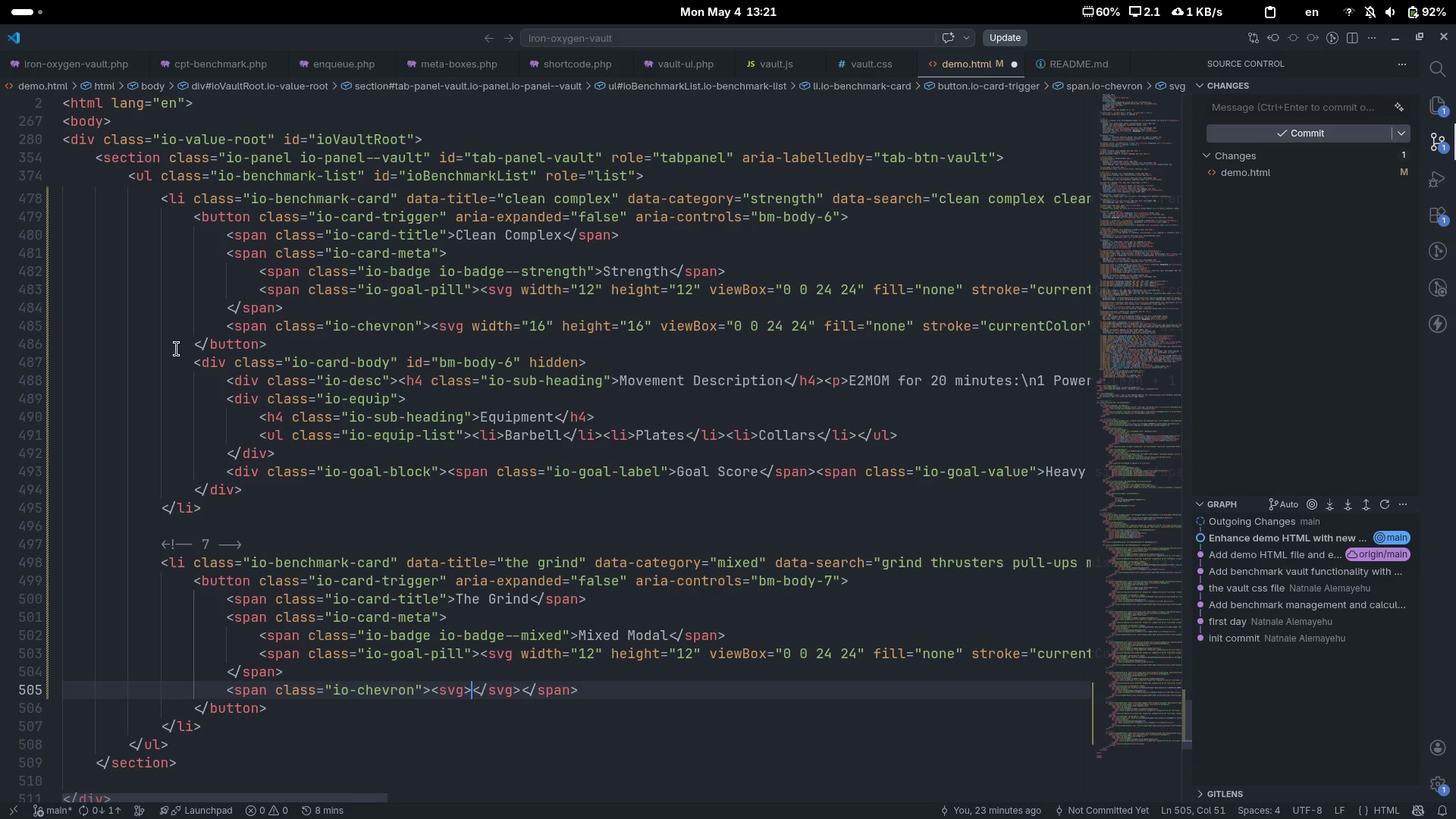 
wait(5.76)
 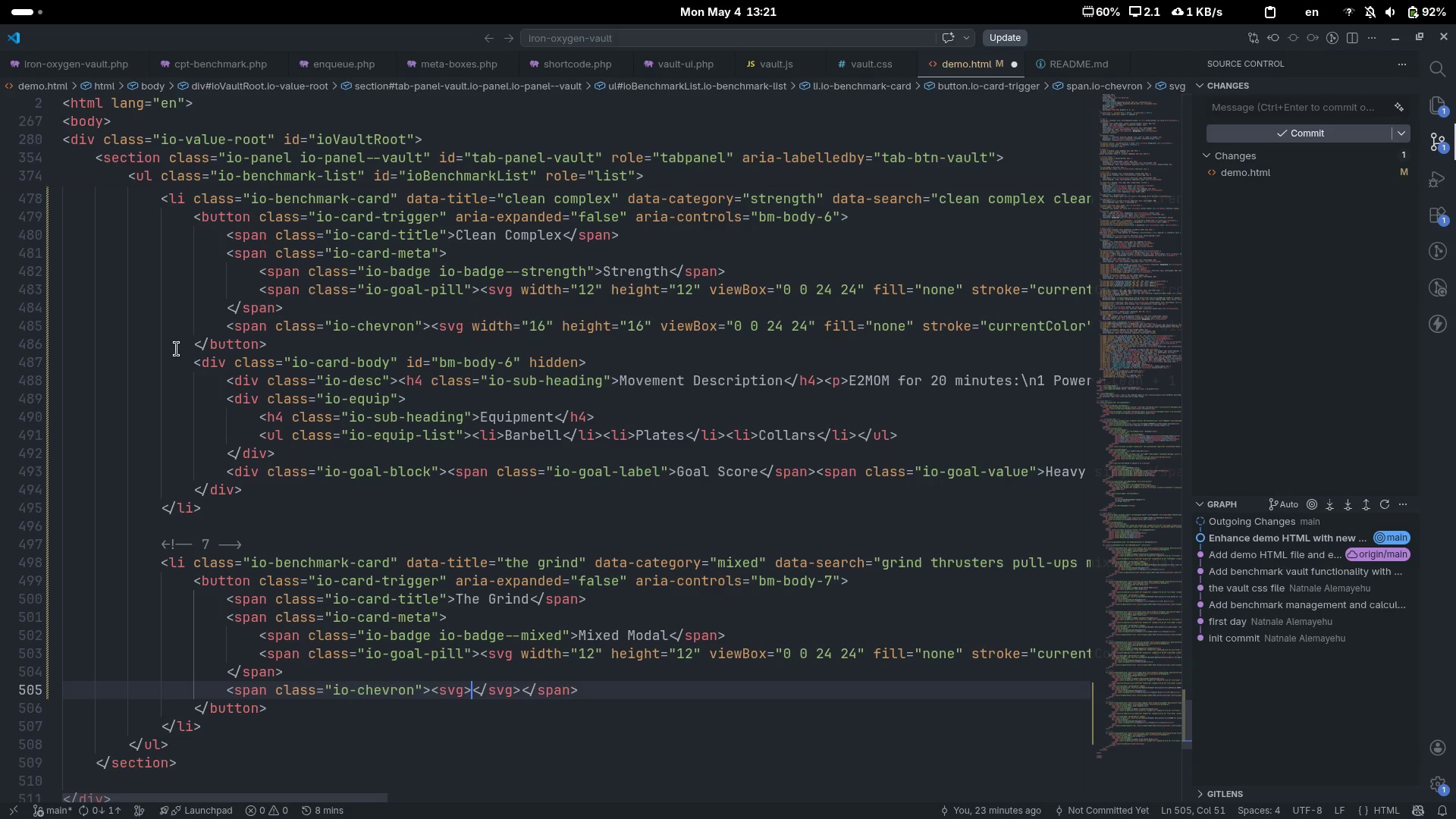 
key(ArrowLeft)
 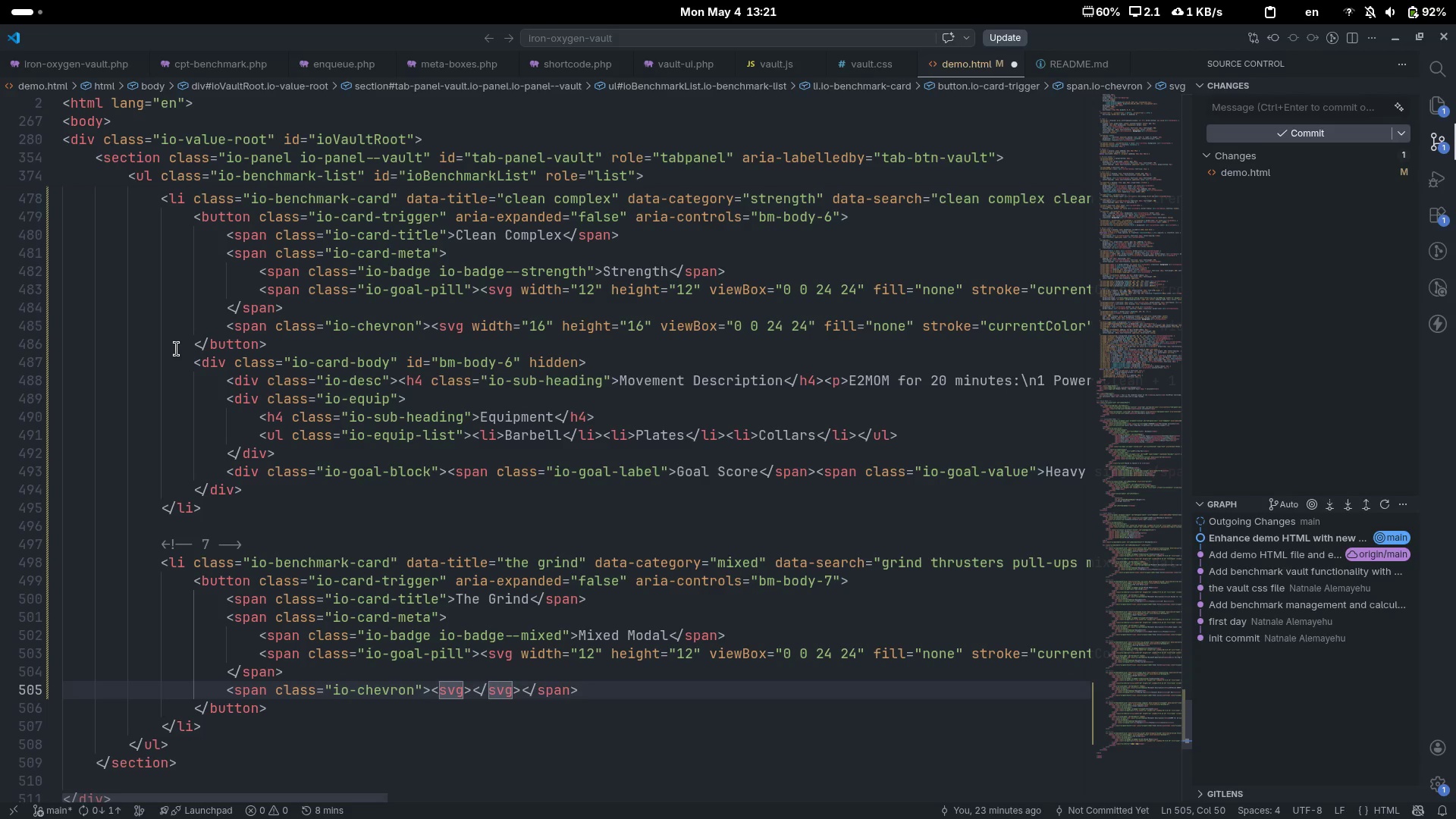 
type( width=16)
key(Escape)
 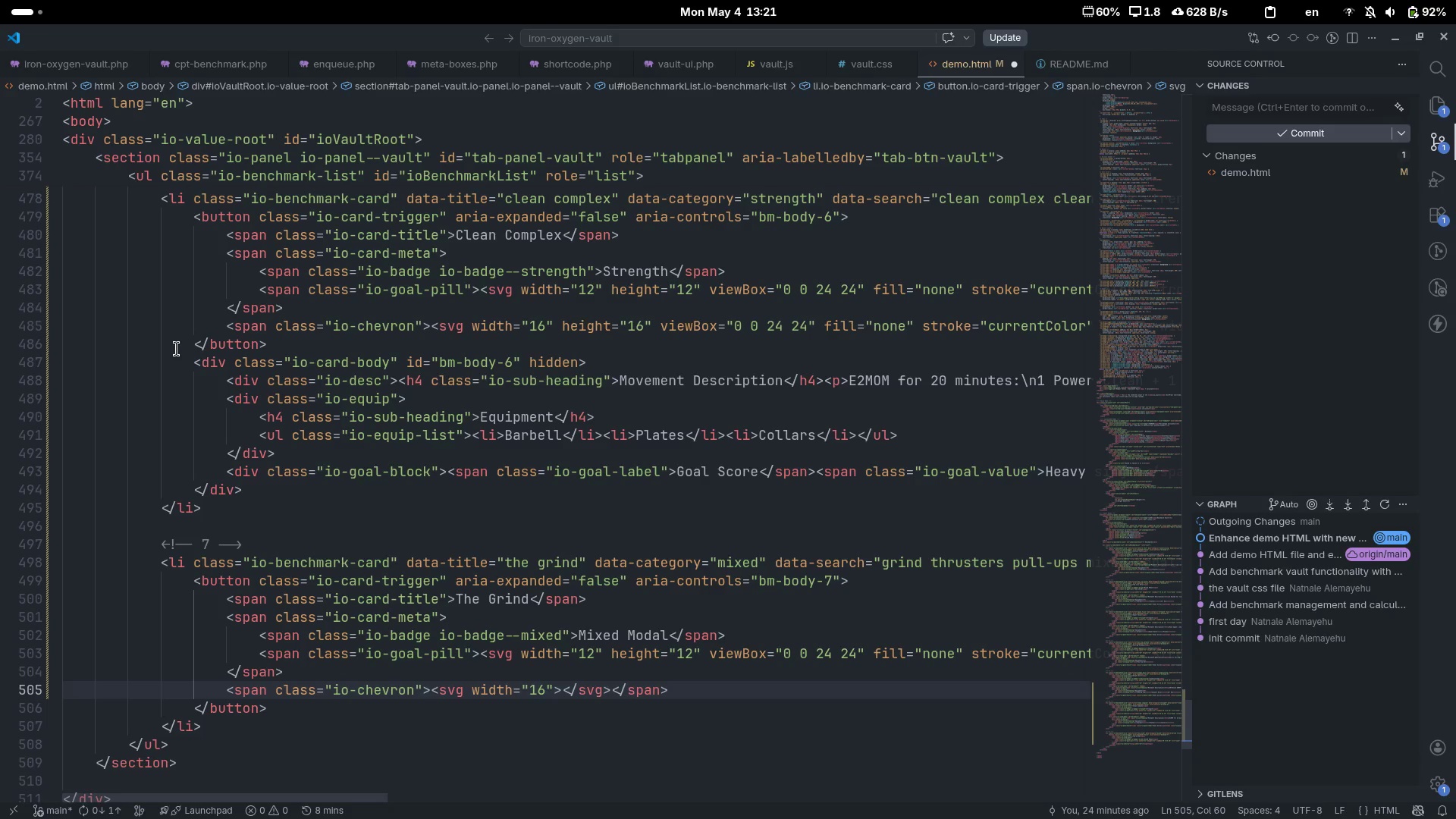 
wait(8.05)
 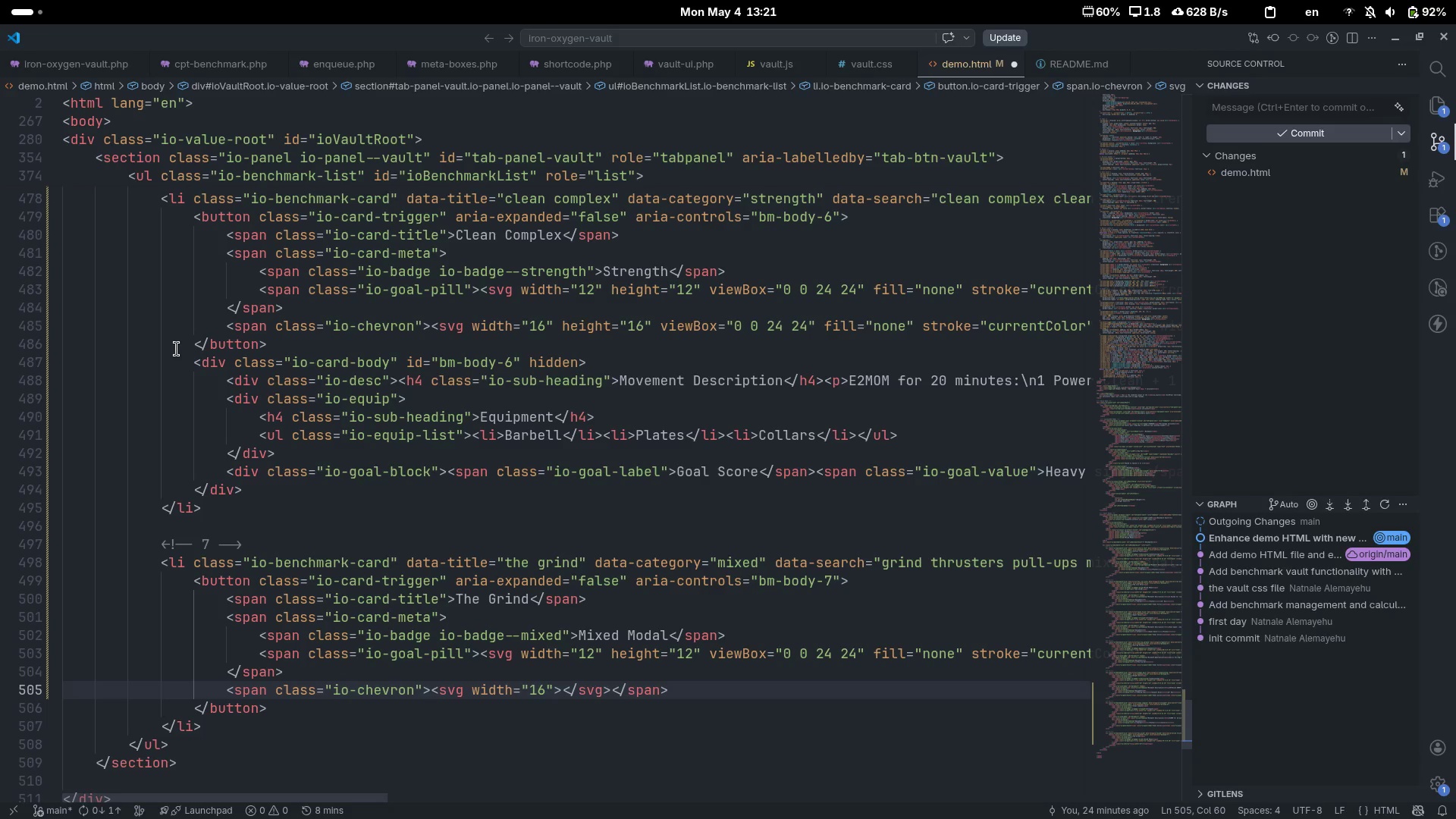 
key(ArrowRight)
 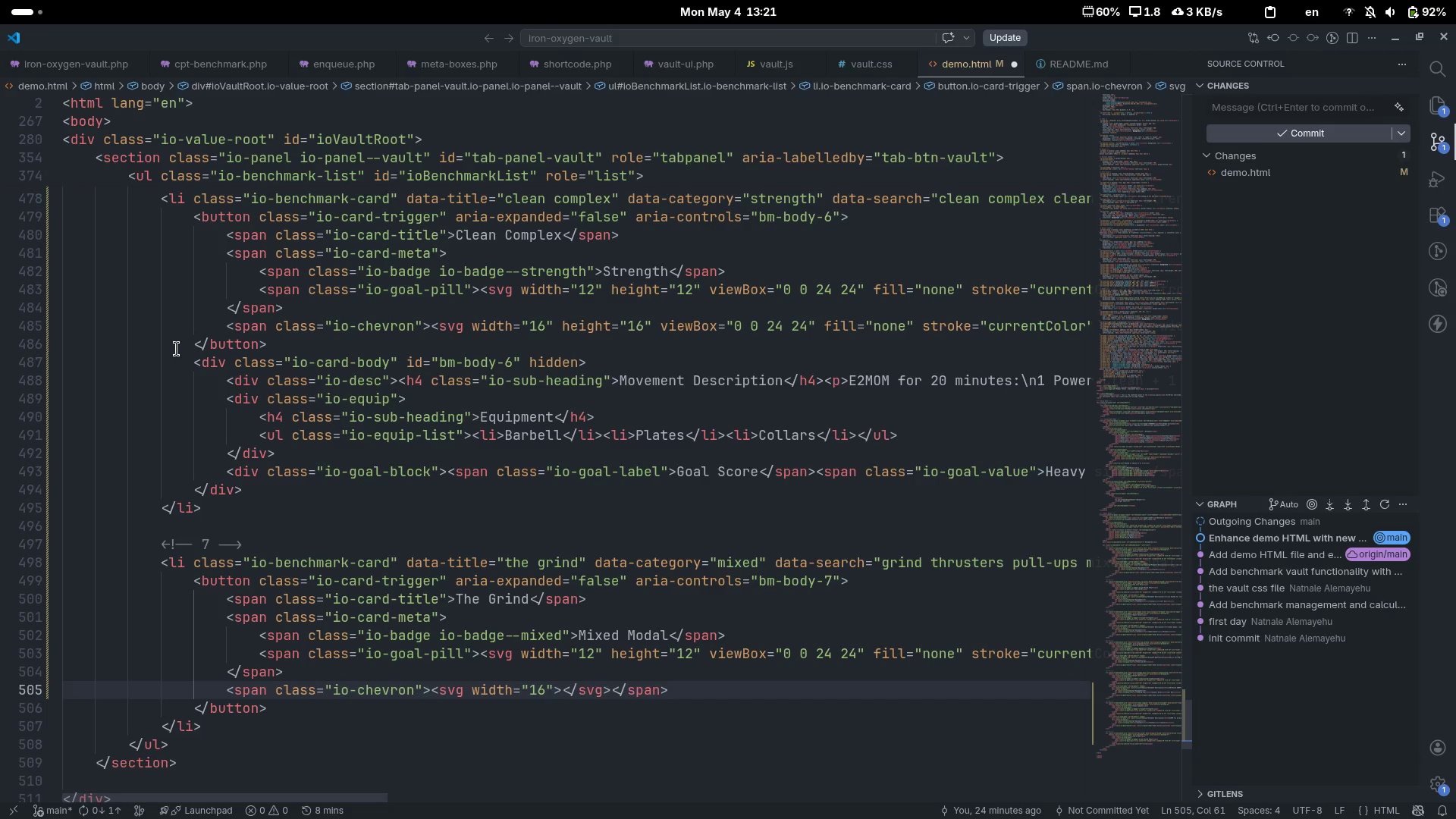 
wait(15.61)
 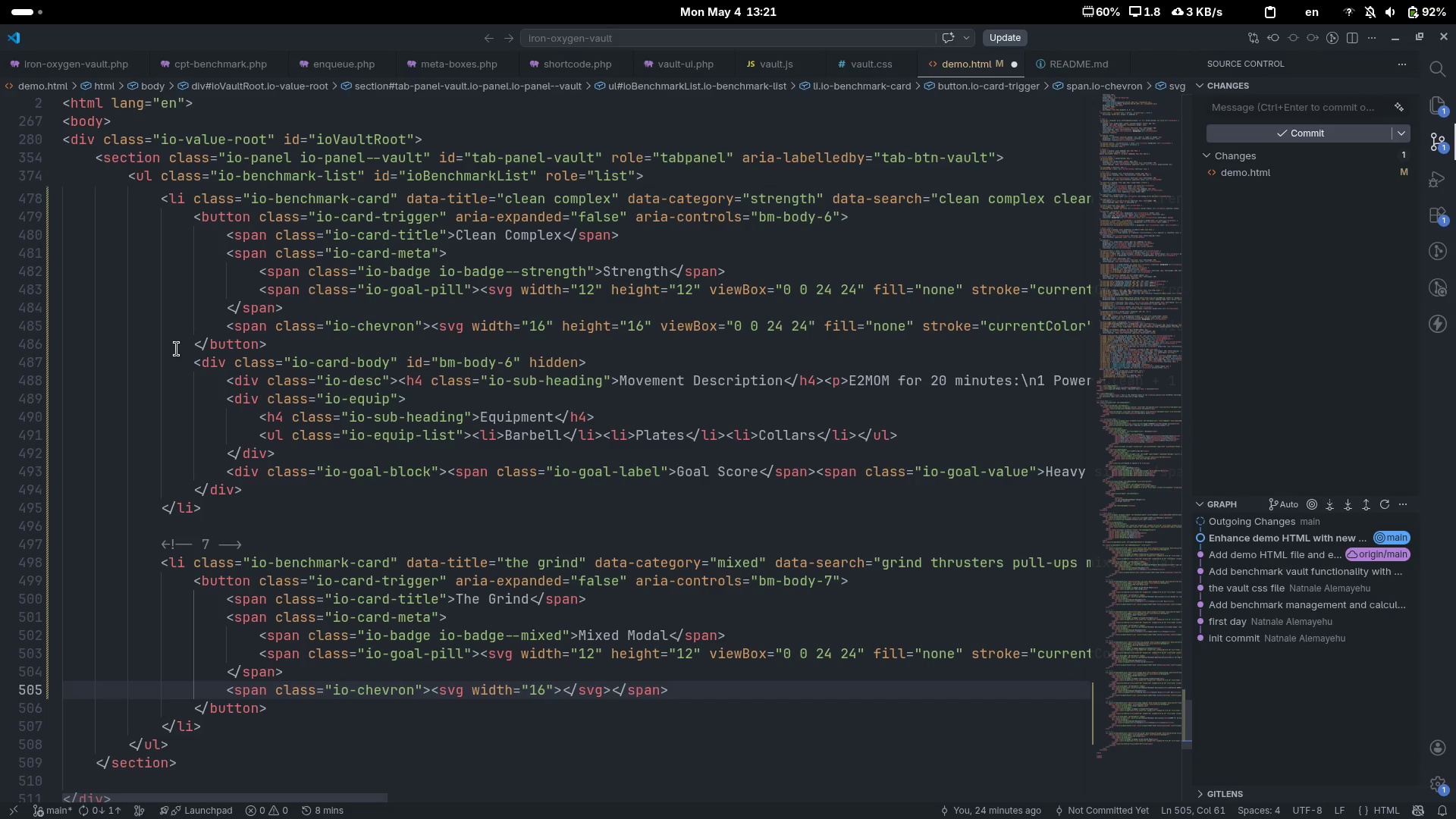 
key(ArrowRight)
 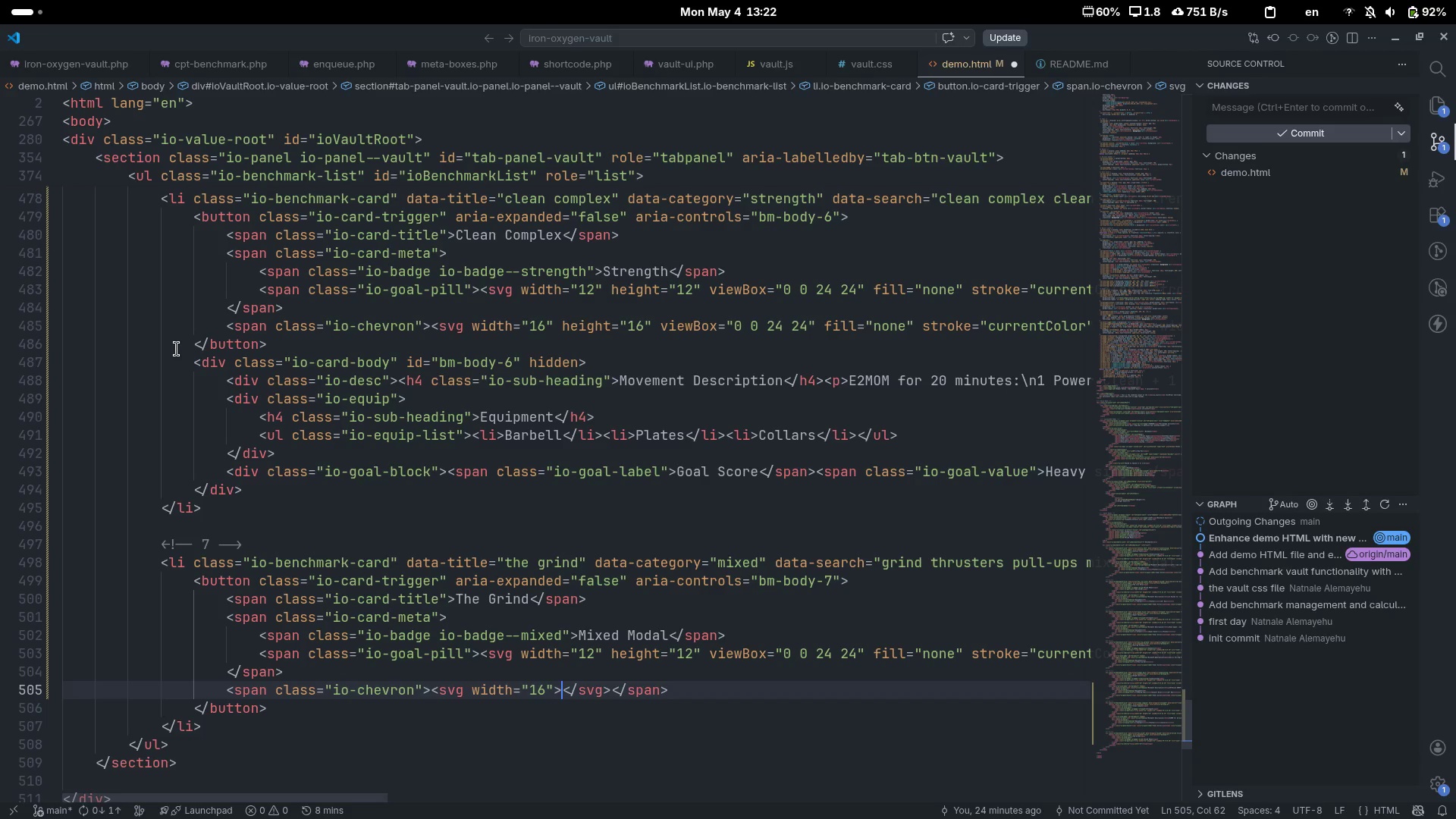 
key(ArrowLeft)
 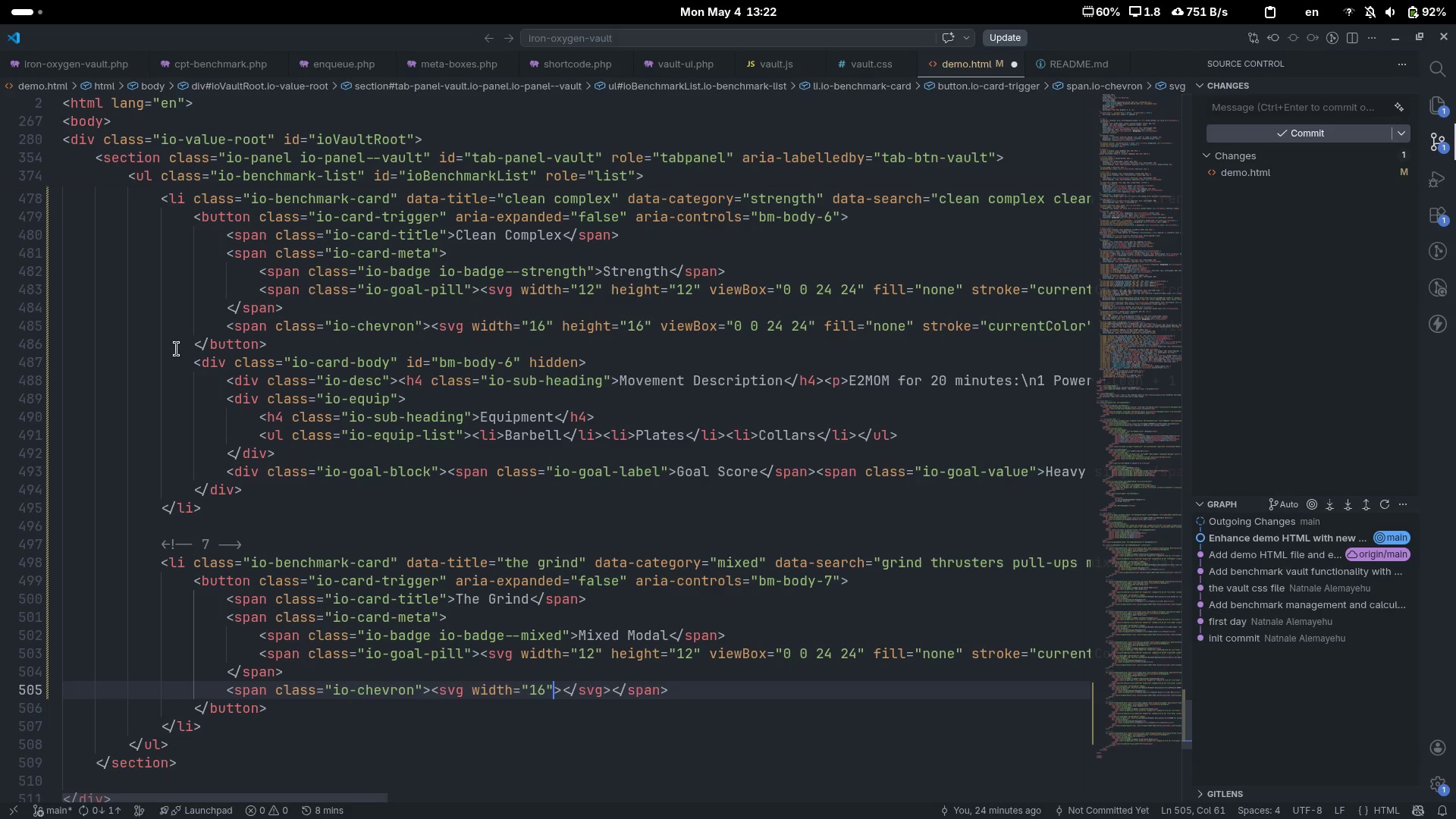 
type( height=16)
key(Escape)
 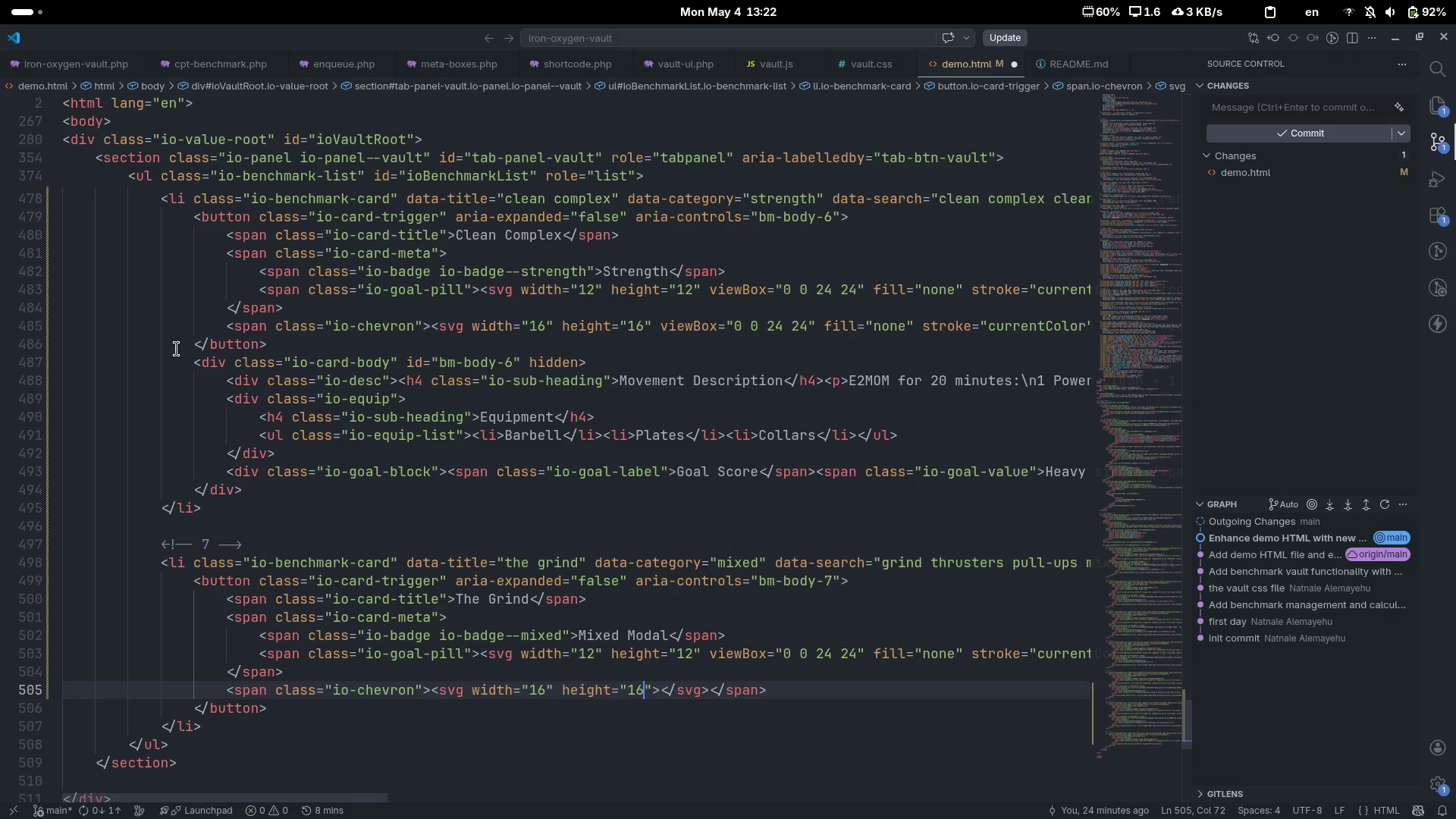 
key(ArrowRight)
 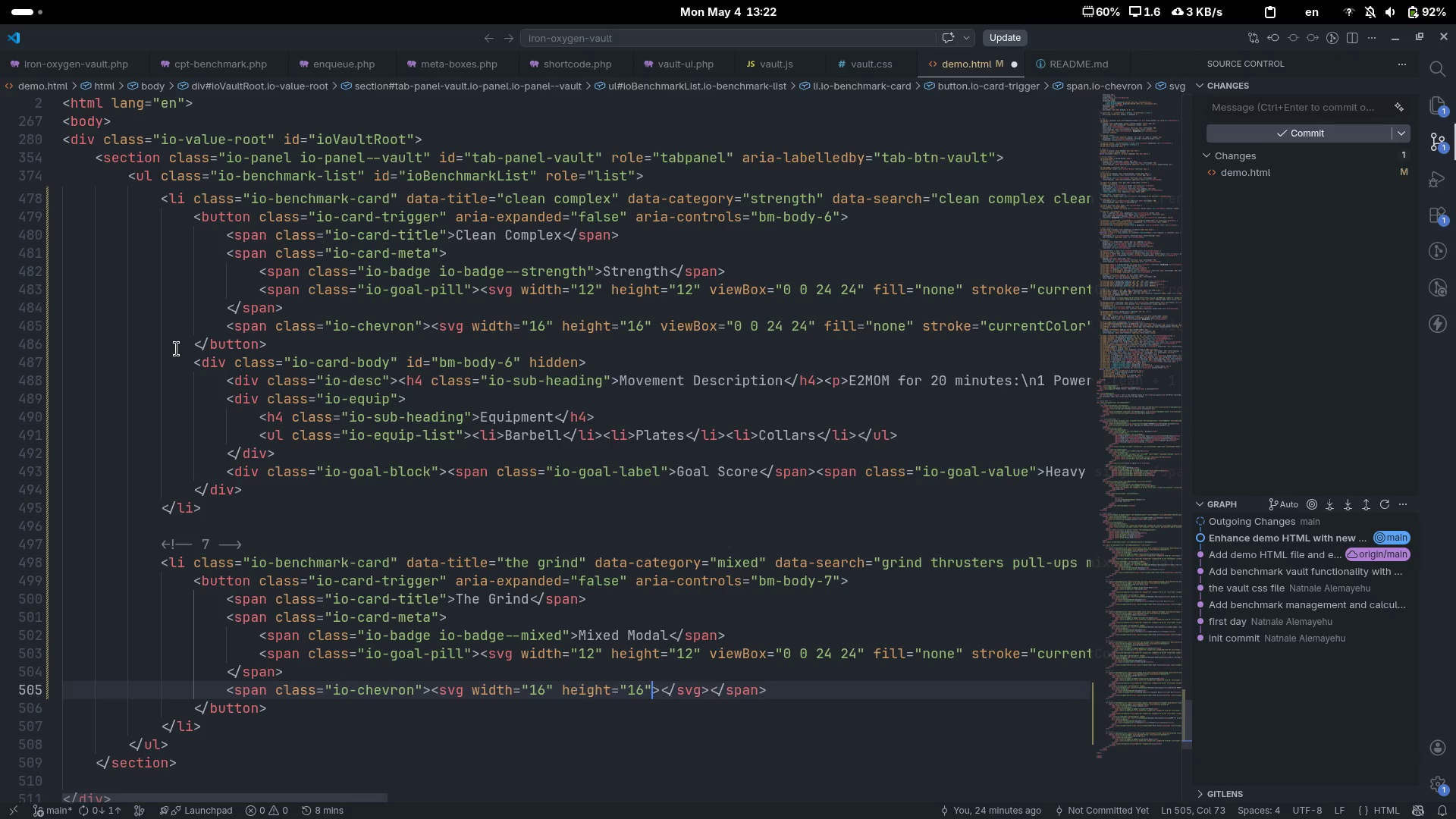 
type( e)
key(Backspace)
type(viewBox=)
 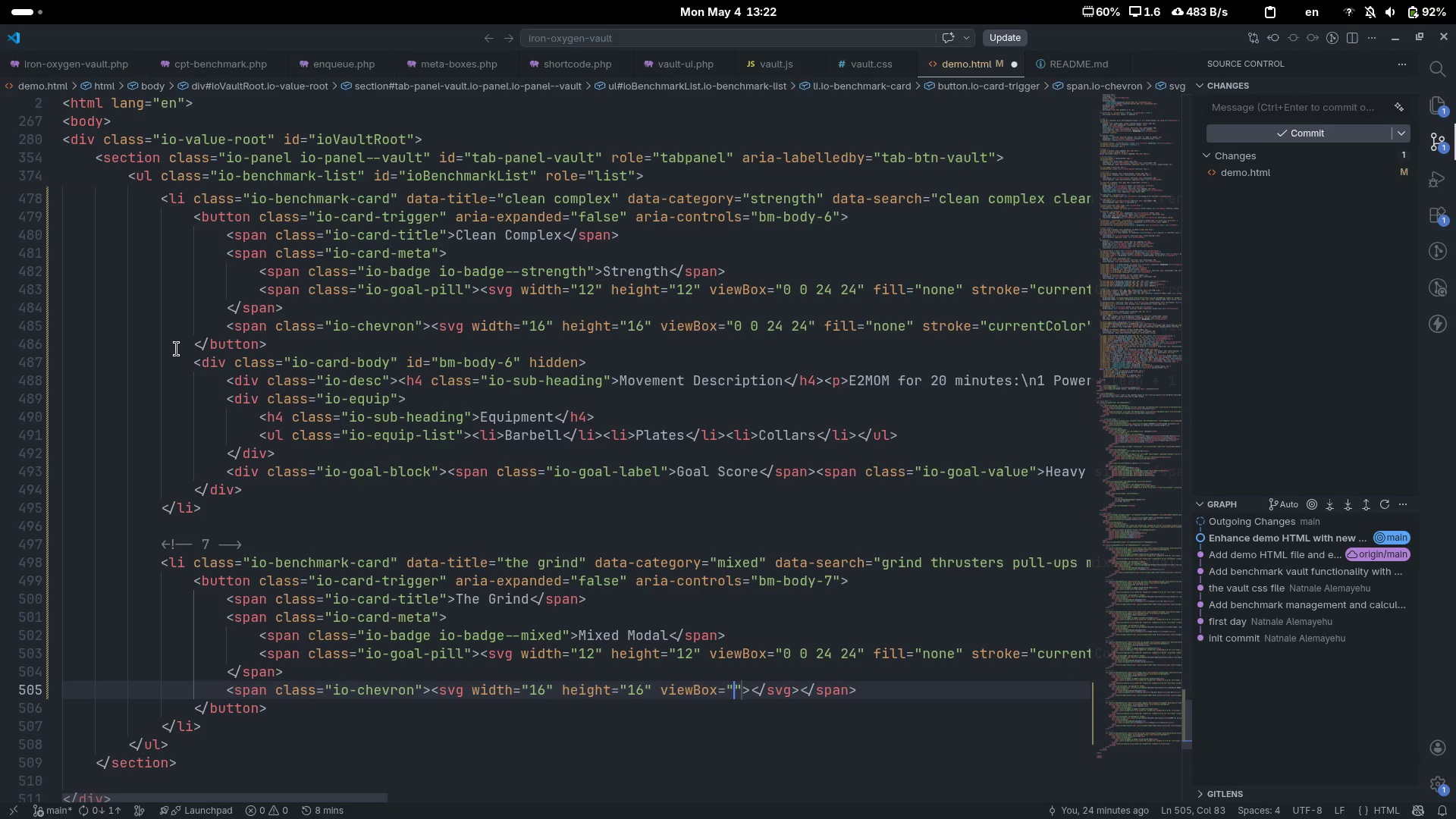 
type(0 0 24 24)
key(Escape)
 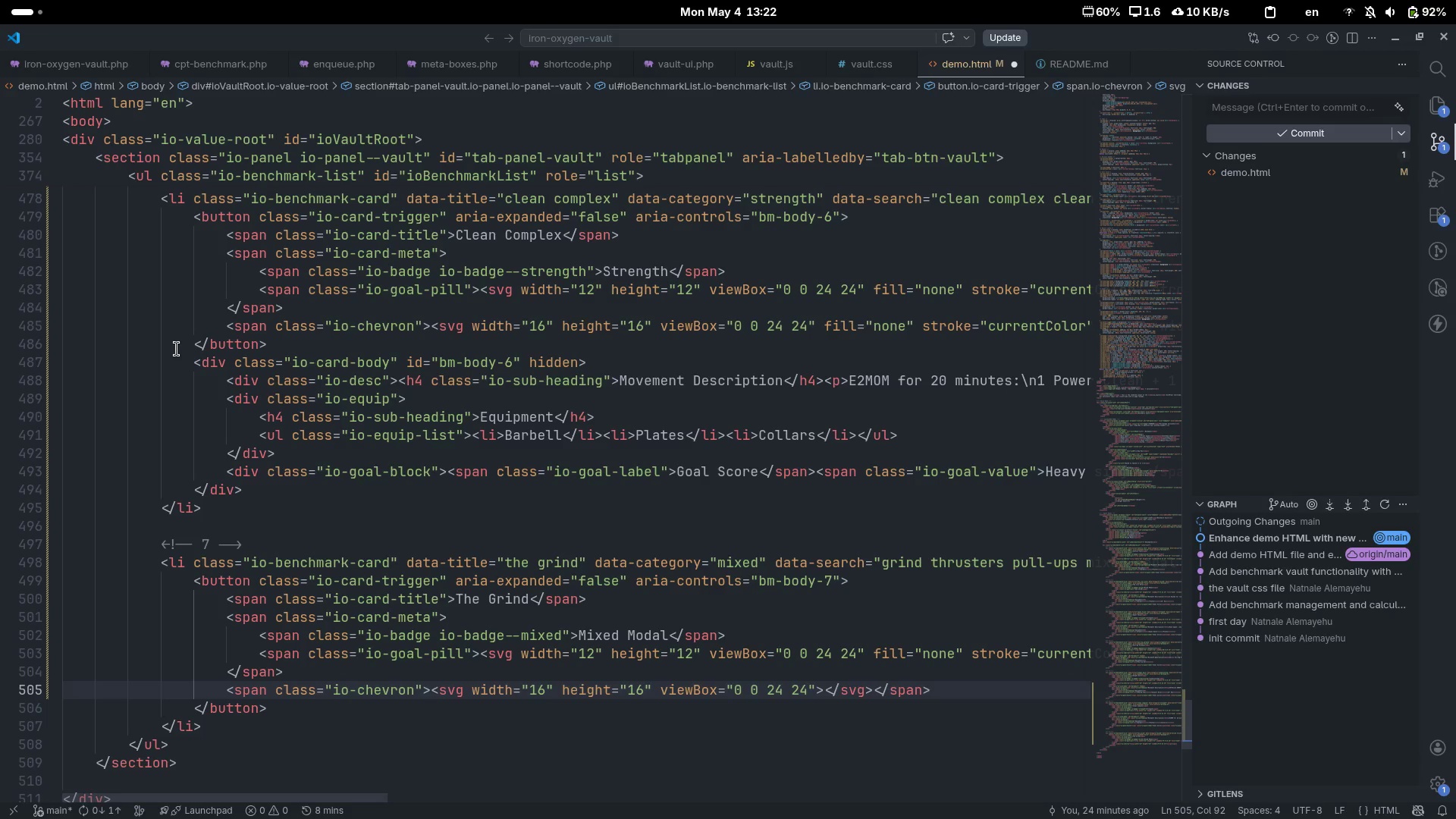 
key(ArrowRight)
 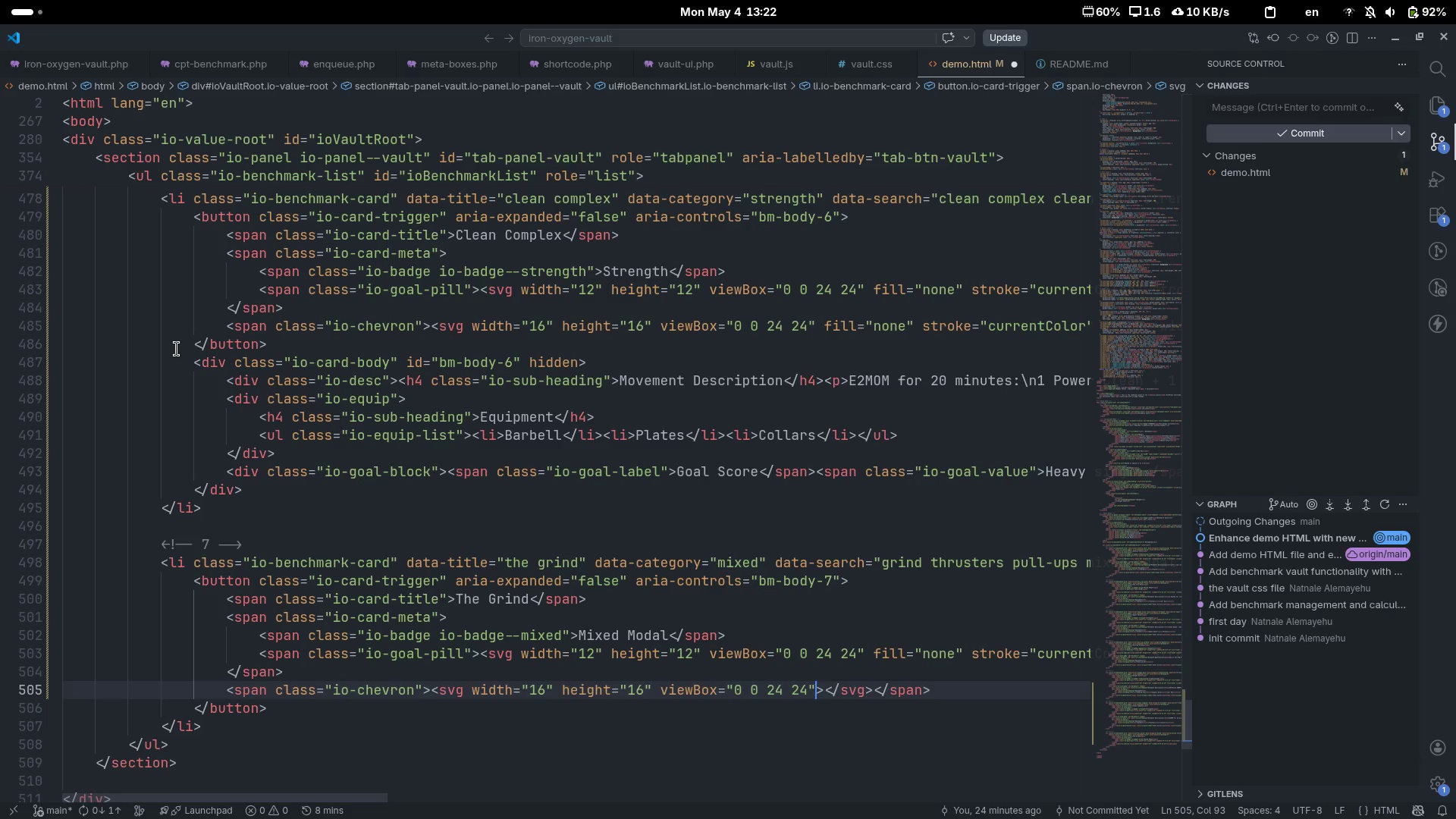 
type( filll)
key(Backspace)
type(=none)
 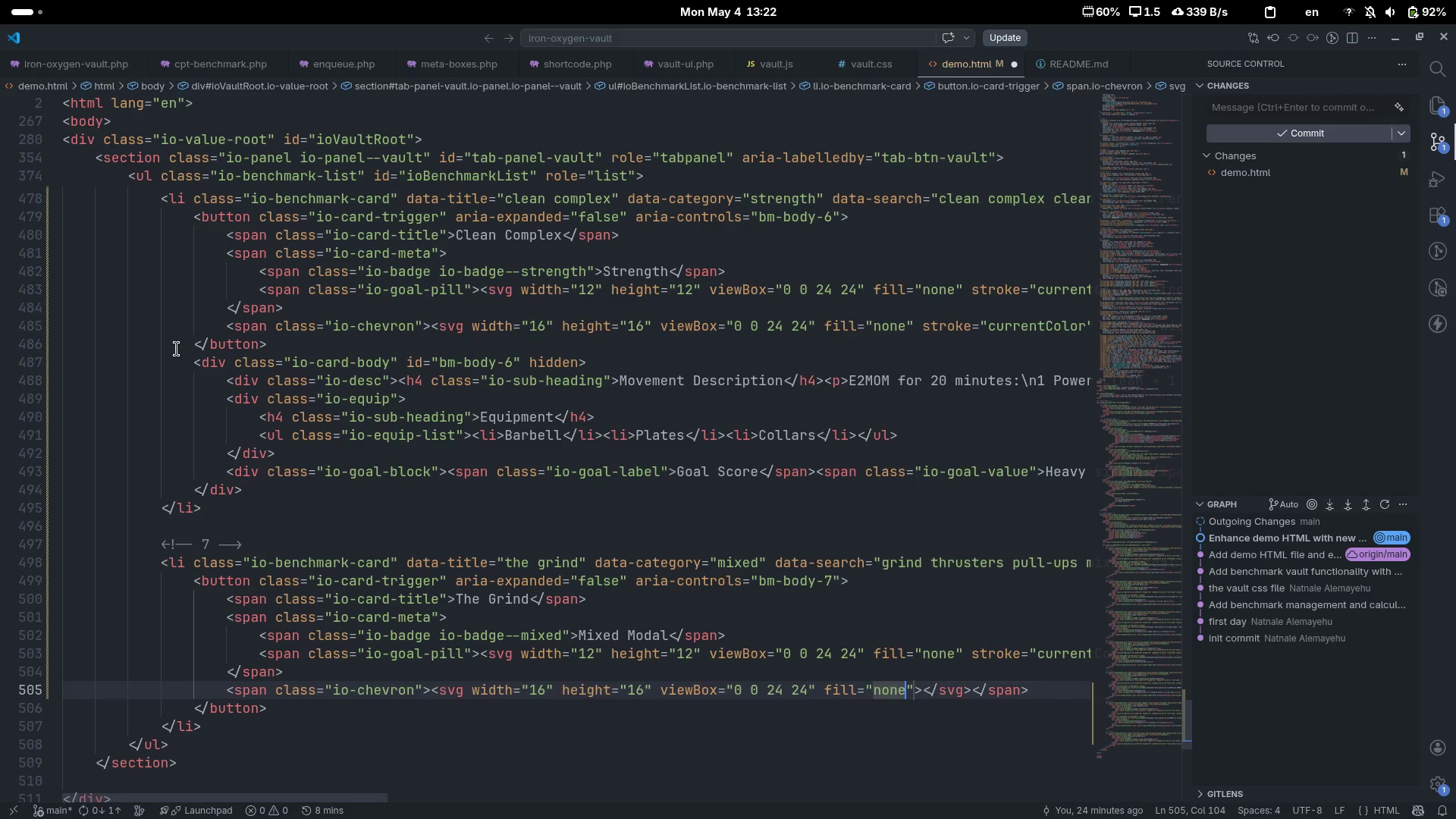 
key(ArrowRight)
 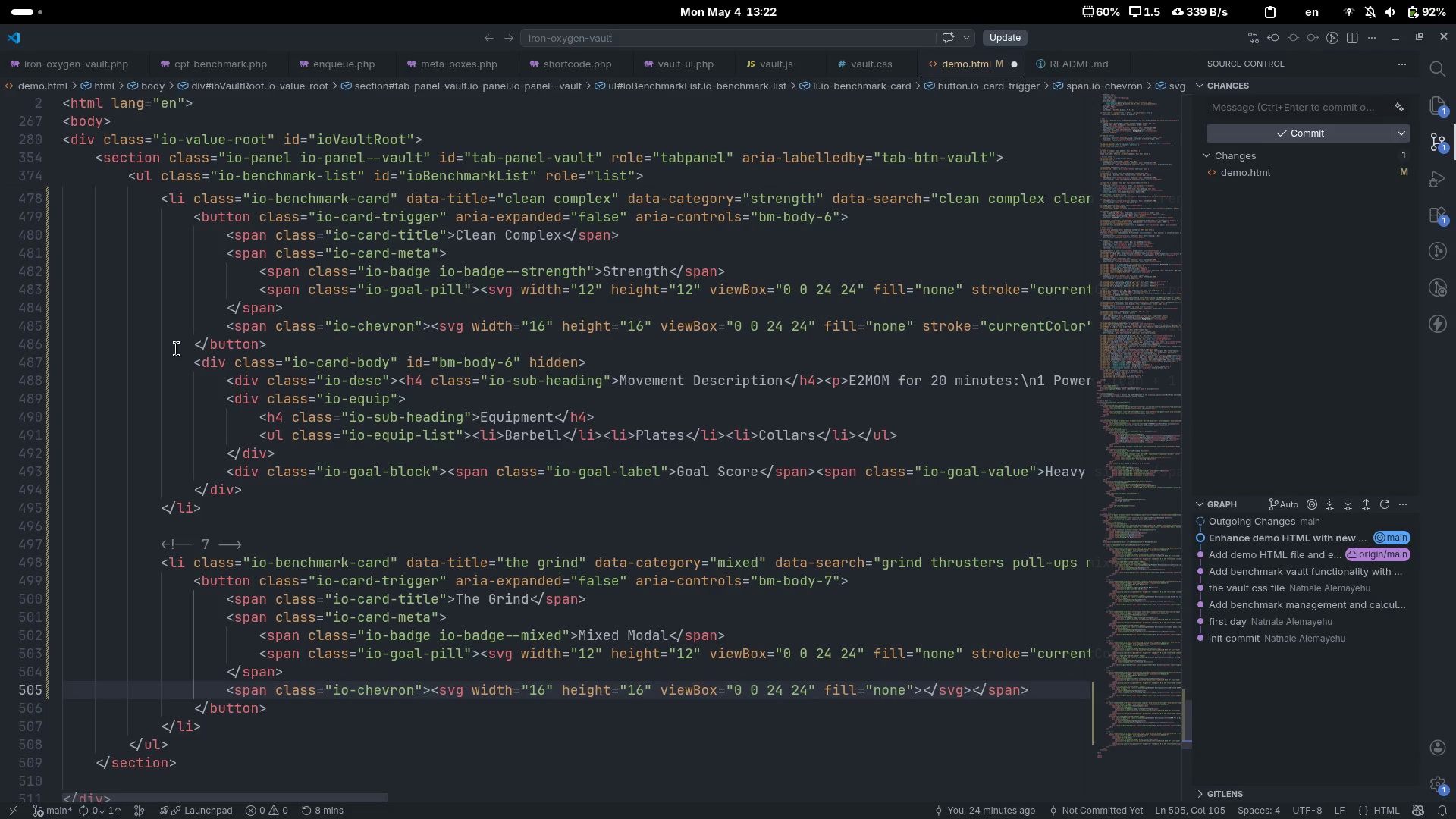 
type( stroke=)
 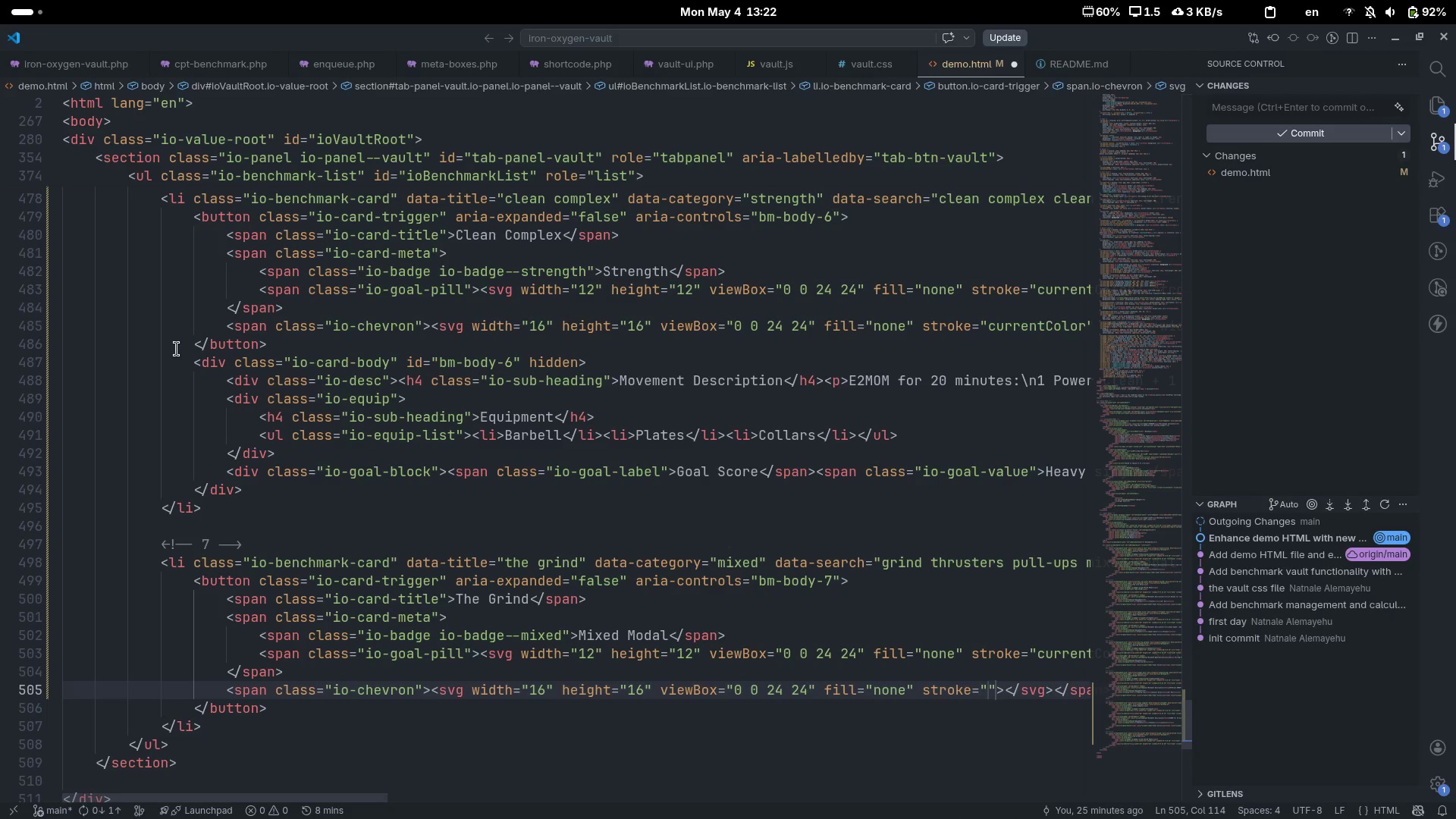 
type(curreny)
key(Backspace)
type(tC)
 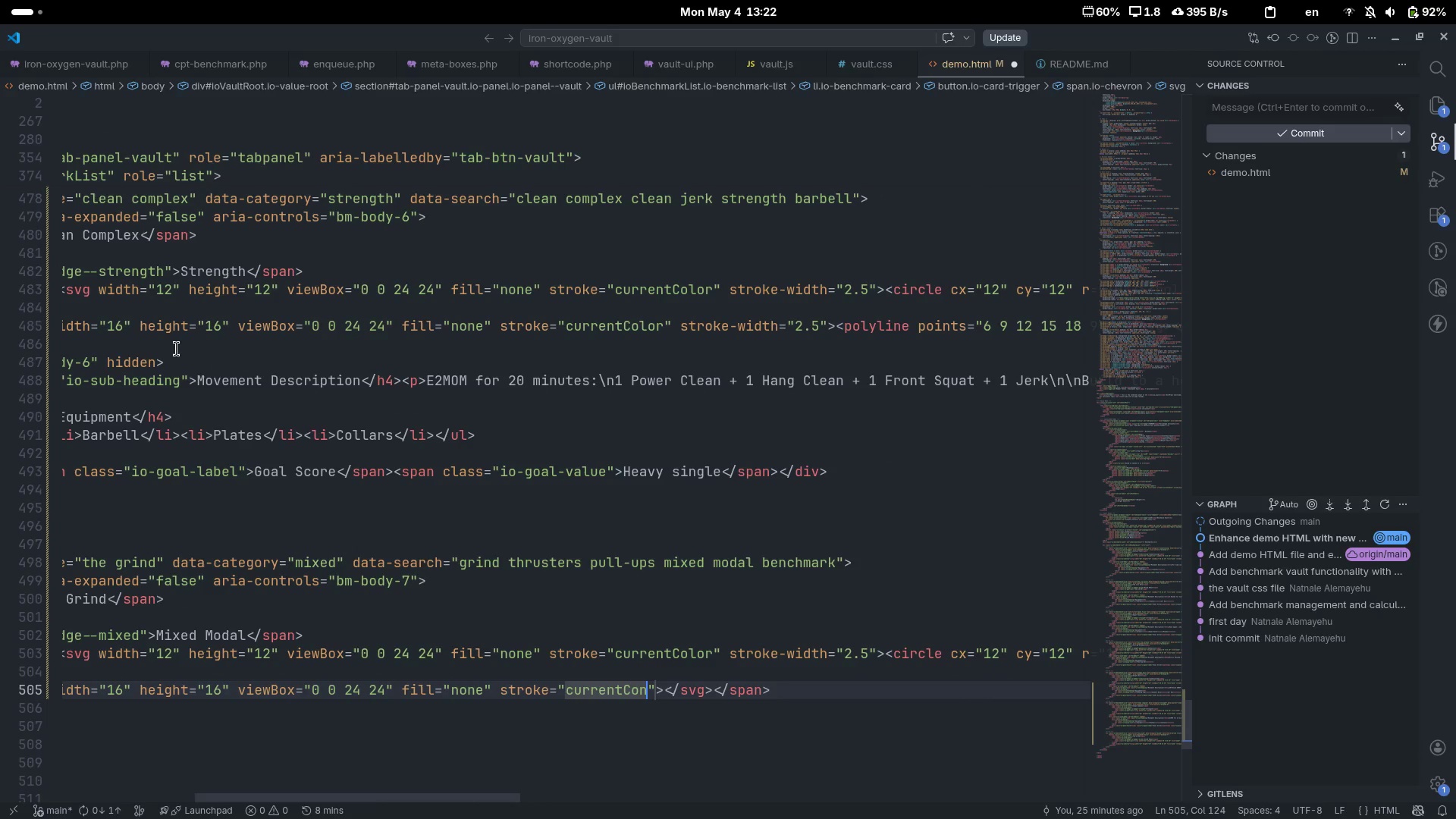 
scroll: coordinate [177, 349], scroll_direction: down, amount: 10.0
 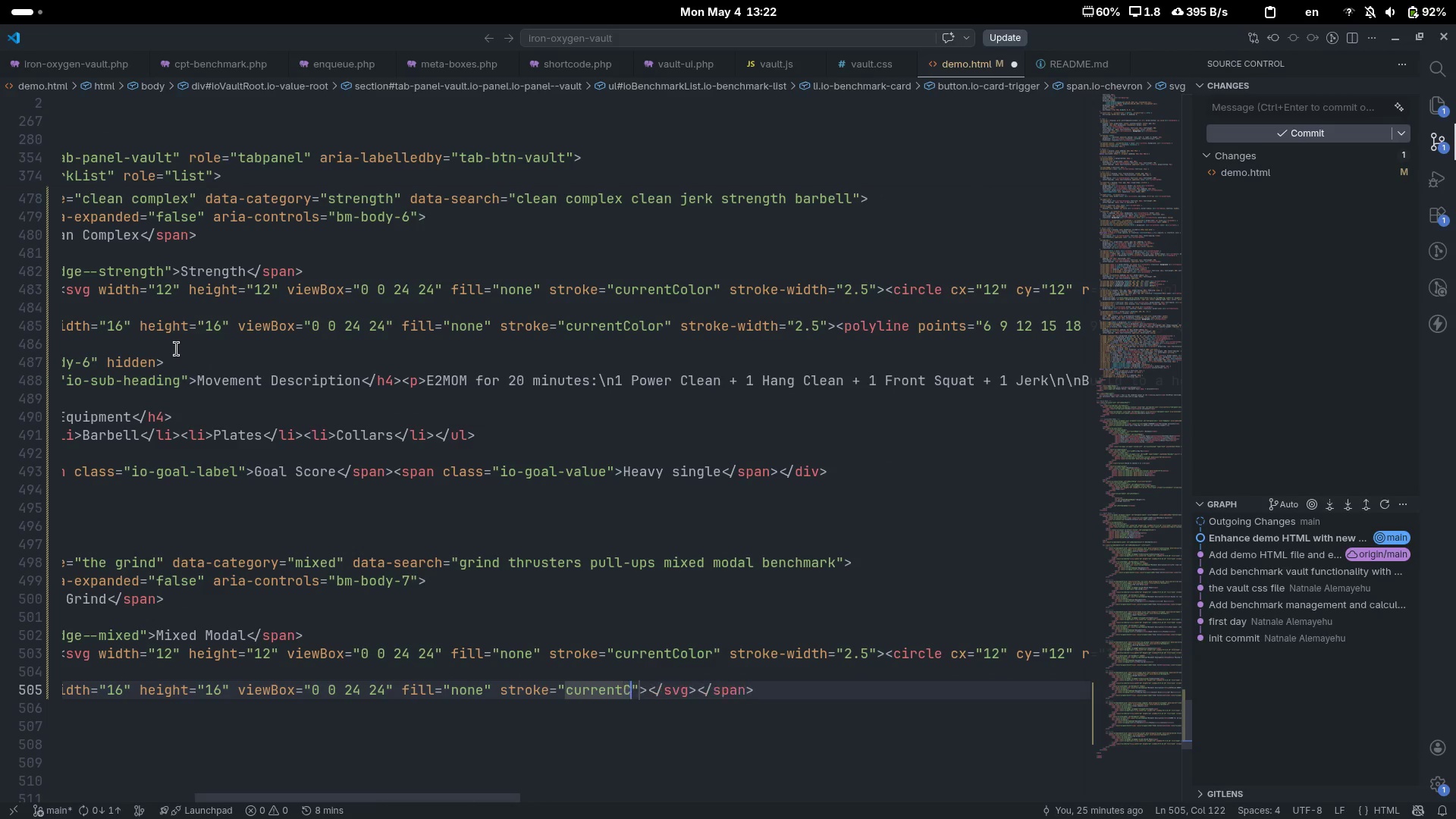 
type(on)
key(Backspace)
type(lor)
 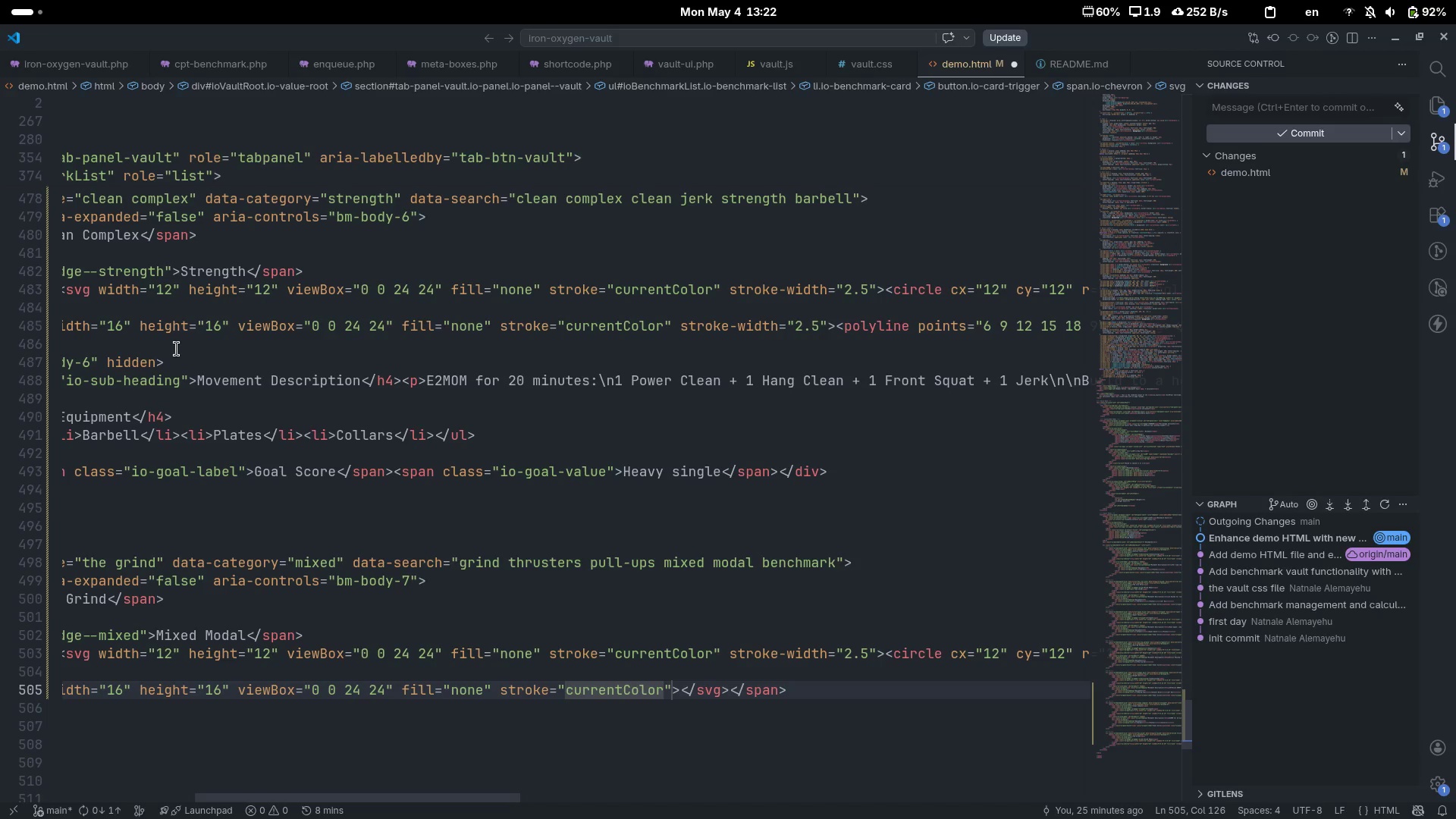 
wait(7.51)
 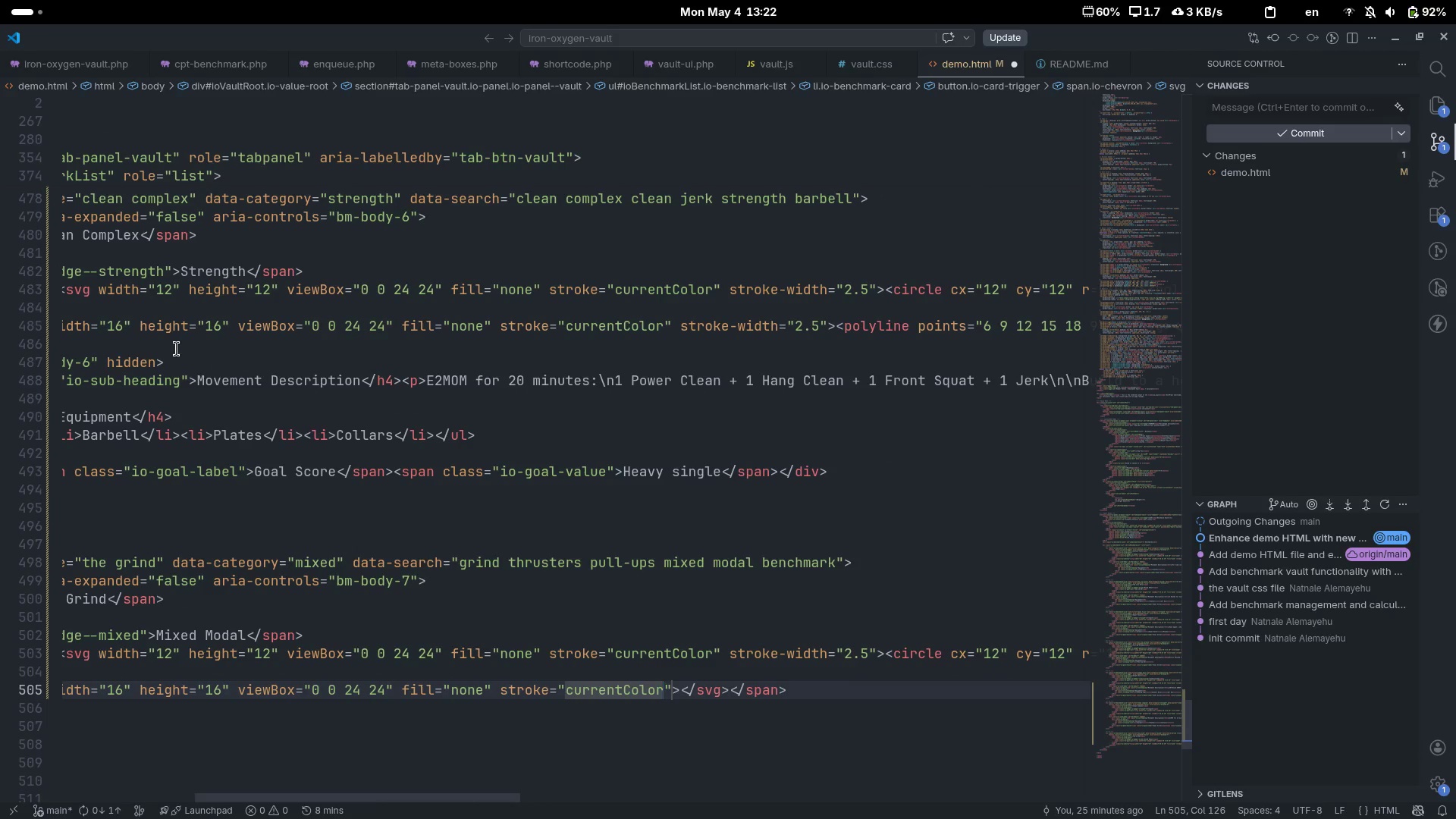 
key(Escape)
 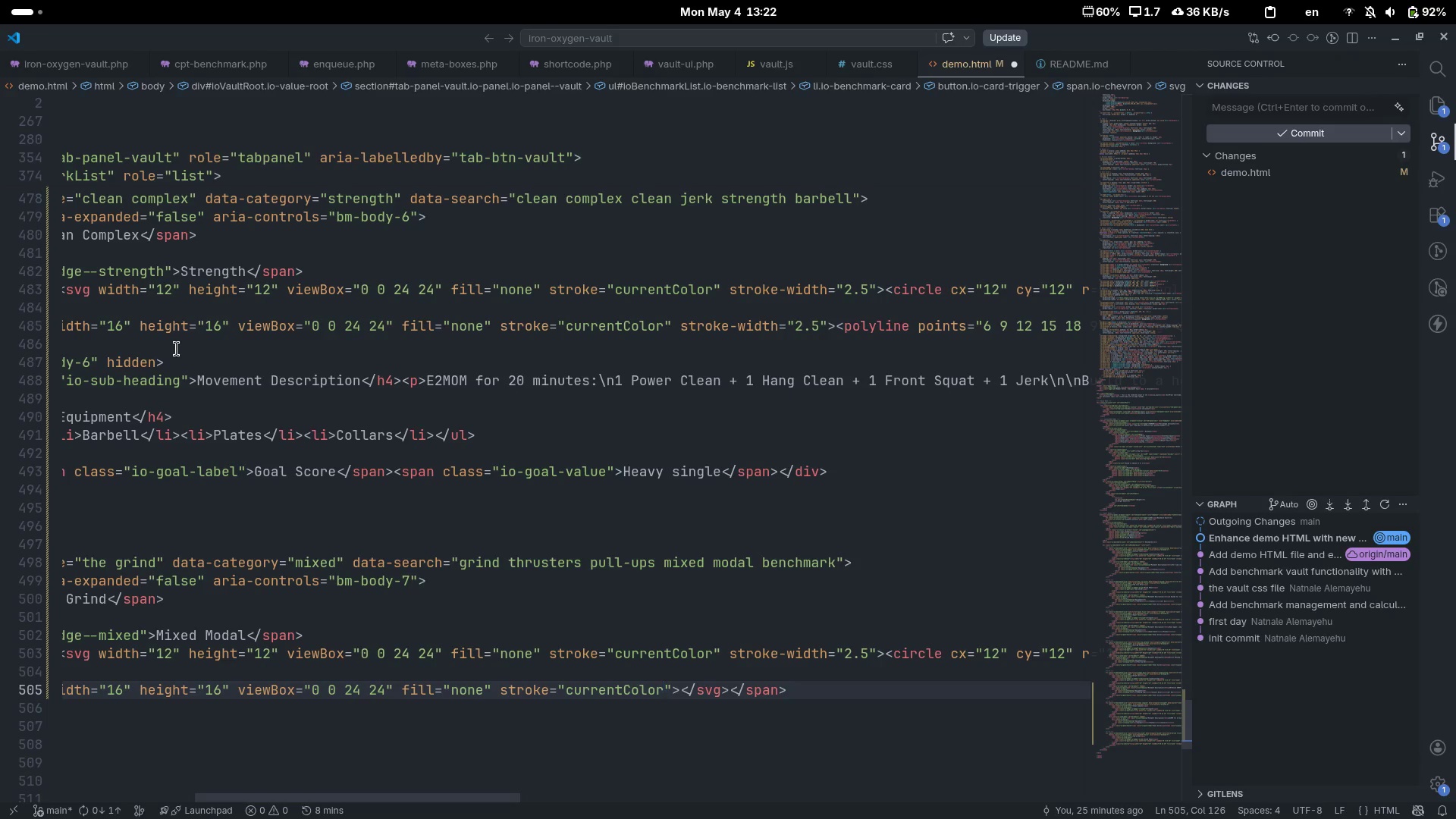 
scroll: coordinate [177, 349], scroll_direction: down, amount: 11.0
 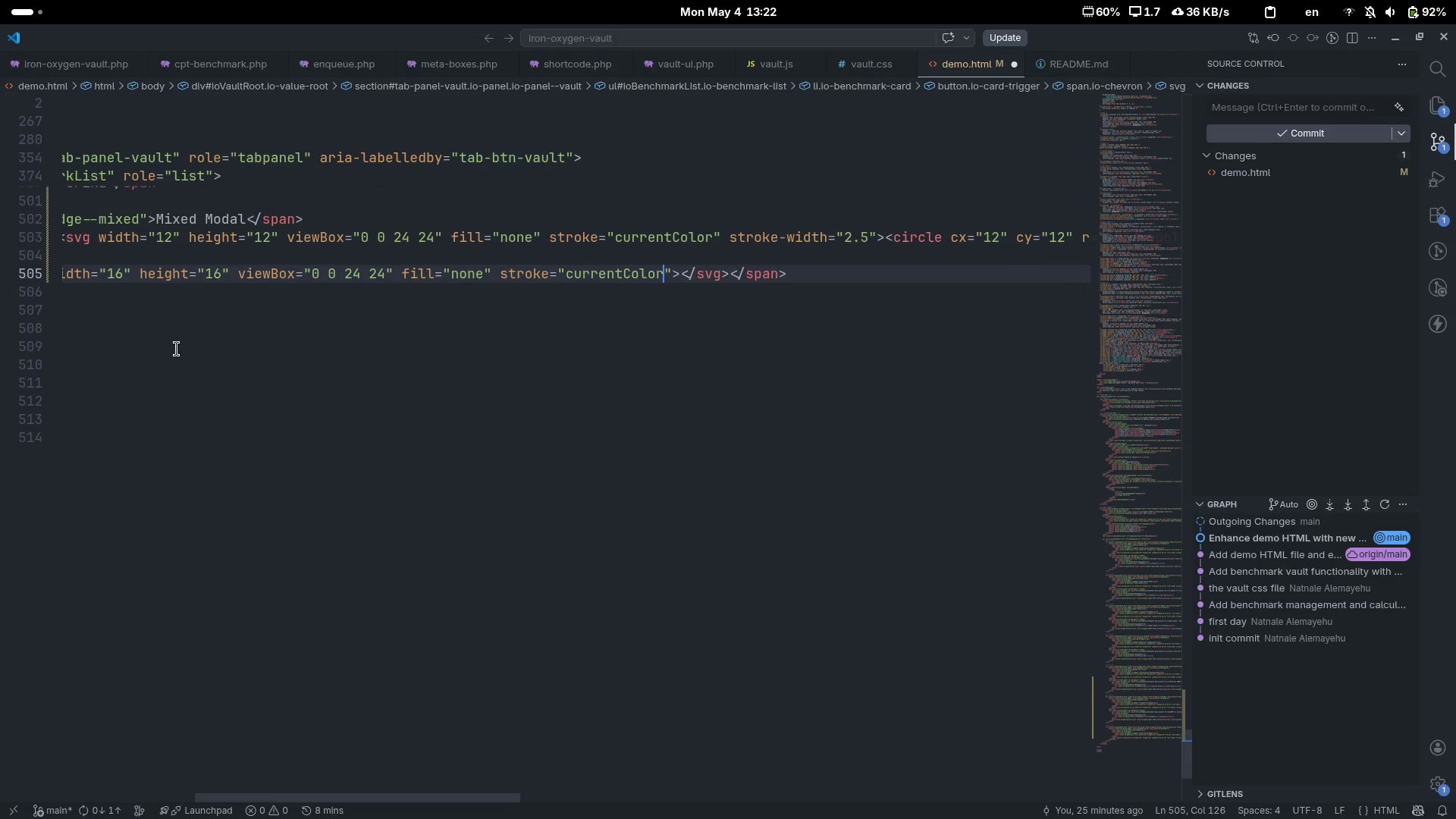 
scroll: coordinate [177, 349], scroll_direction: up, amount: 1.0
 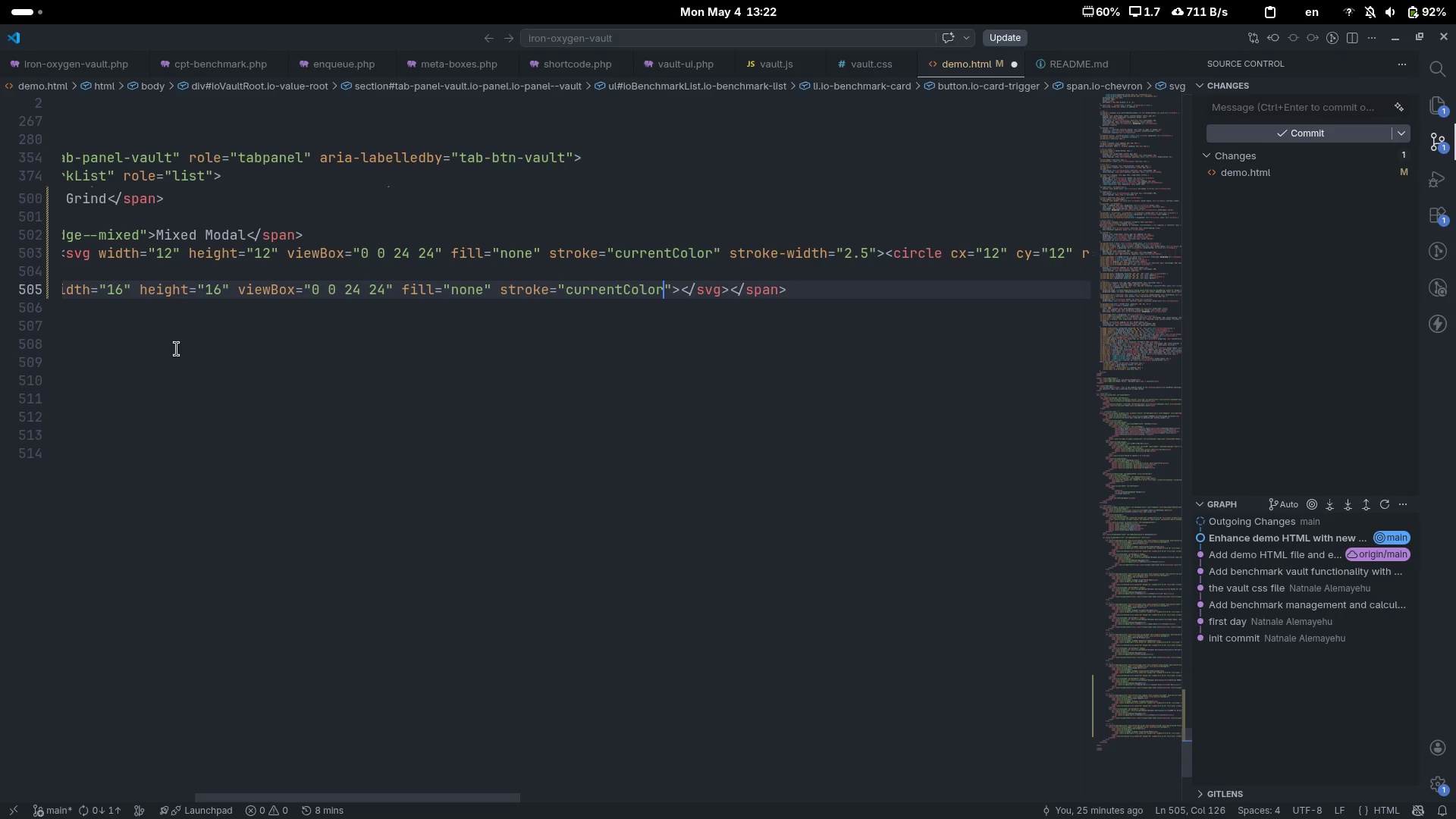 
key(ArrowRight)
 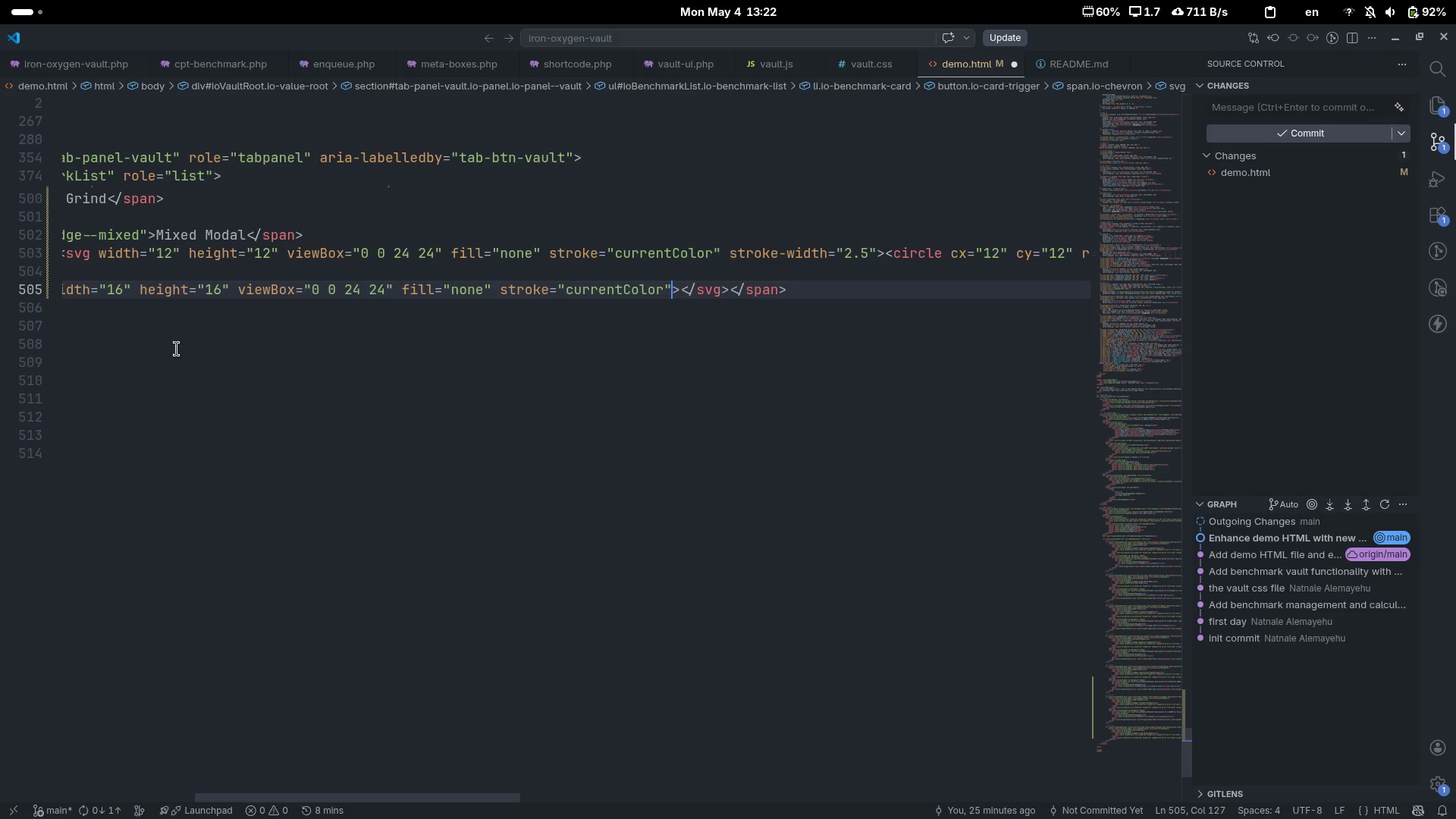 
type( sto)
key(Backspace)
type(roke=)
key(Backspace)
key(Backspace)
type(-width)
key(Escape)
 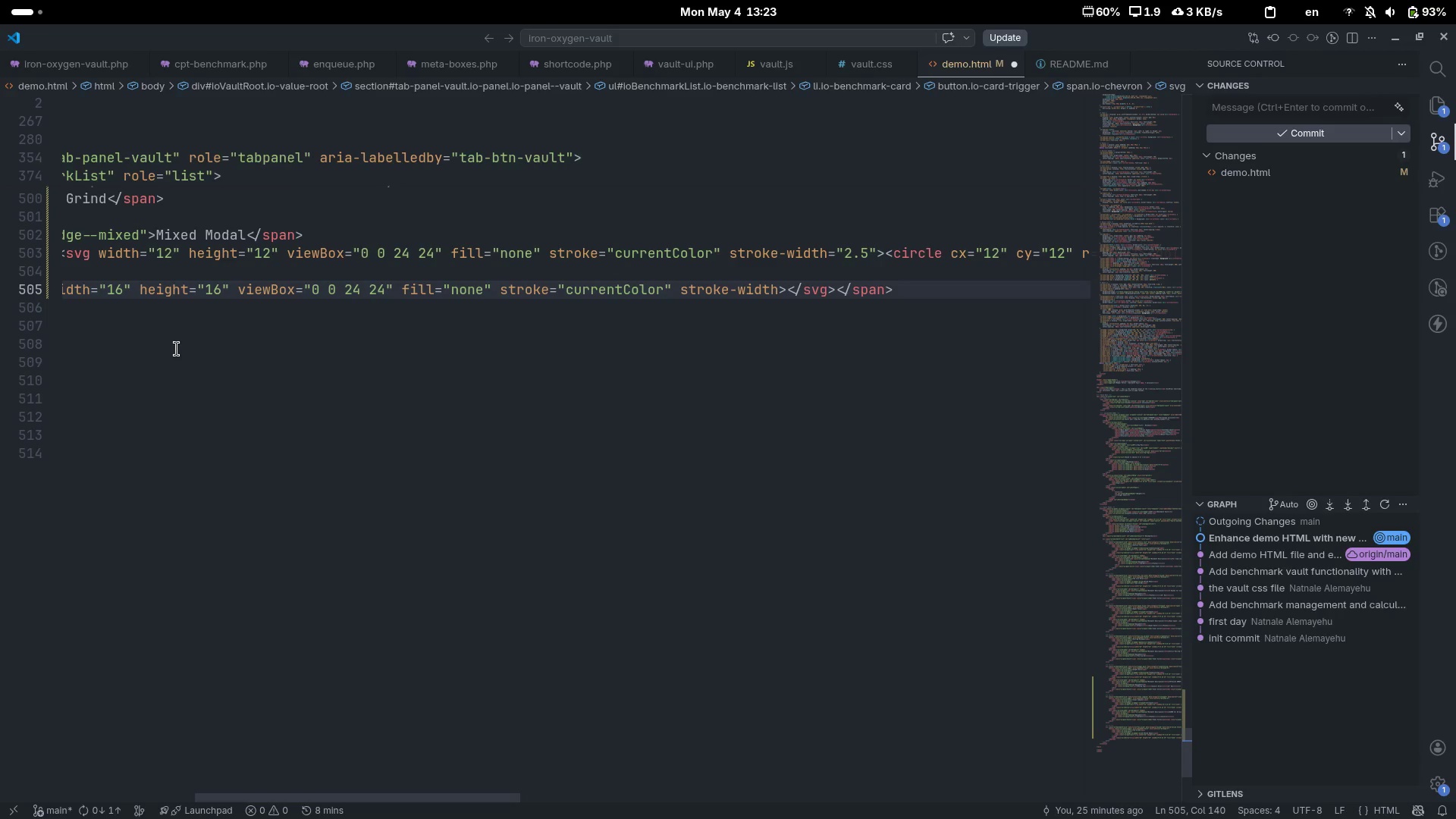 
wait(7.95)
 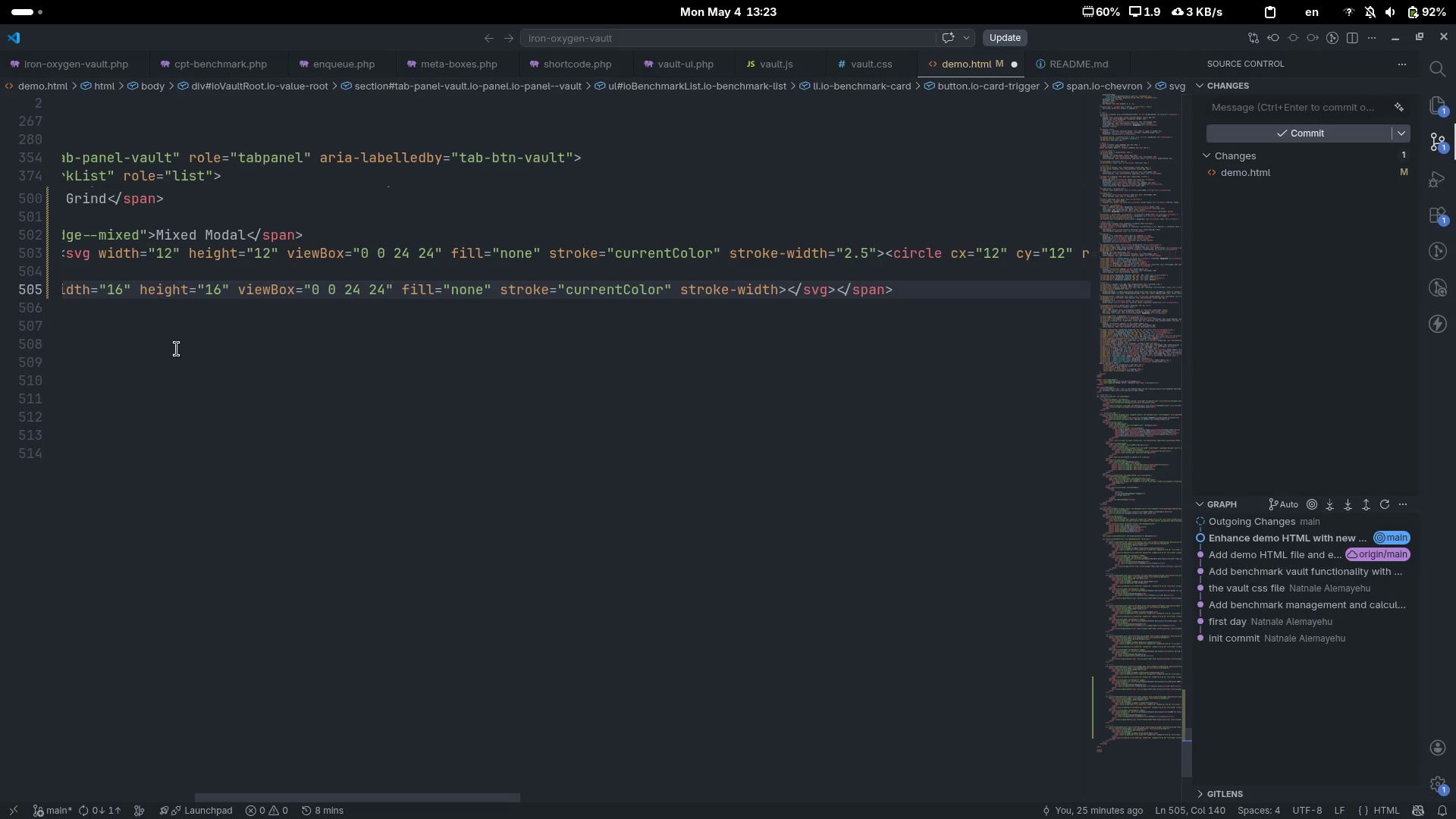 
key(Equal)
 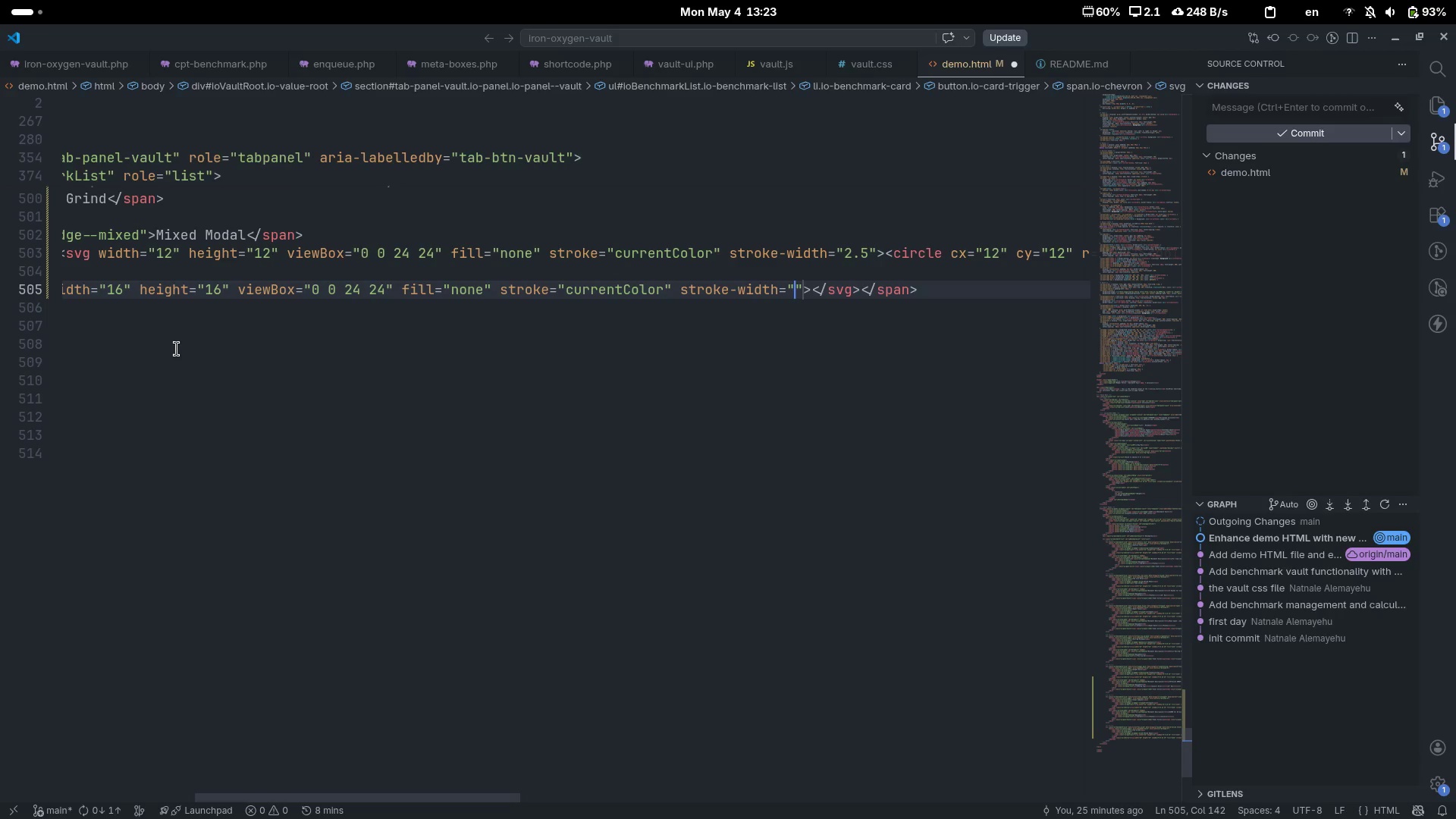 
key(2)
 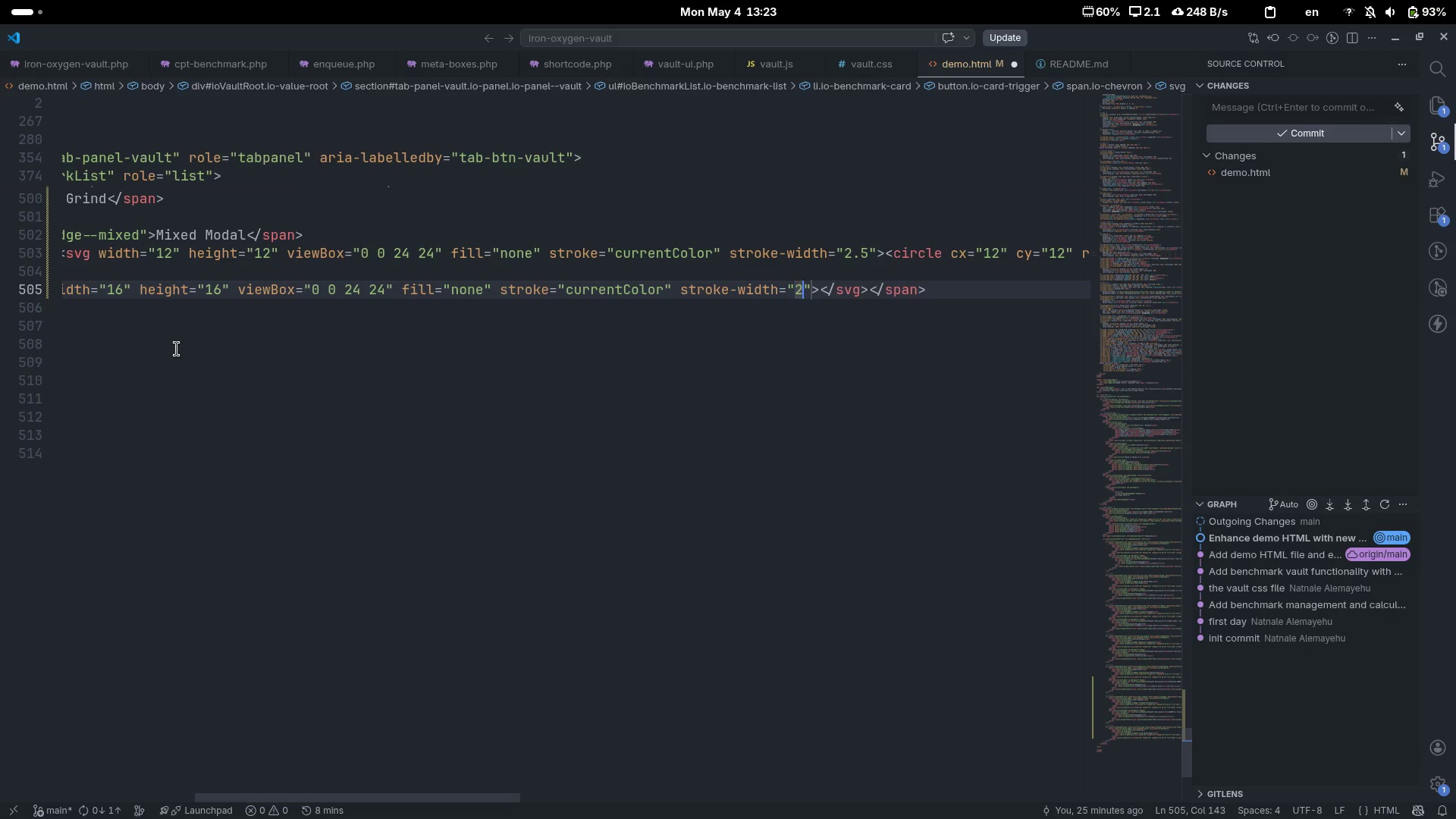 
key(Period)
 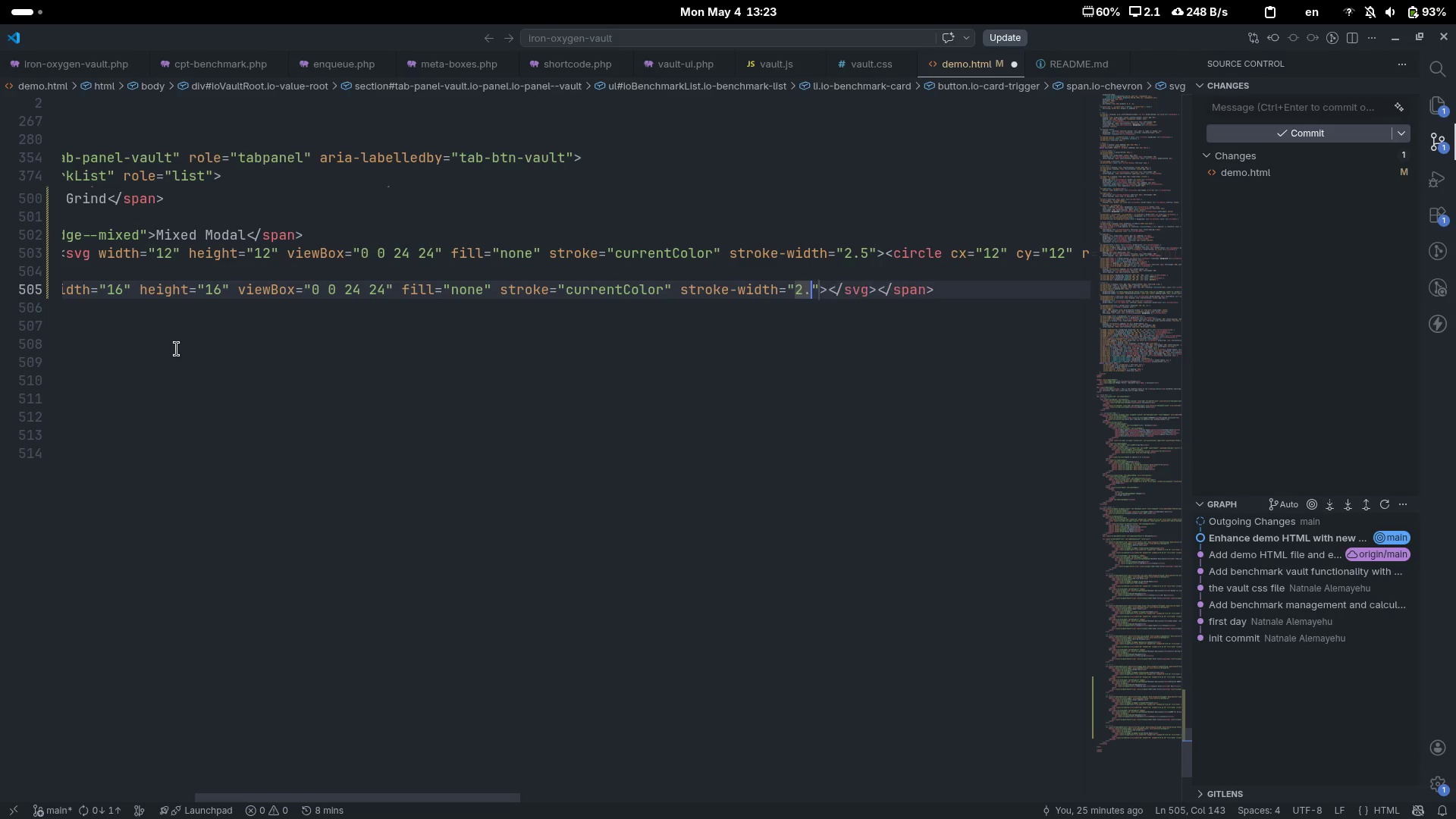 
key(5)
 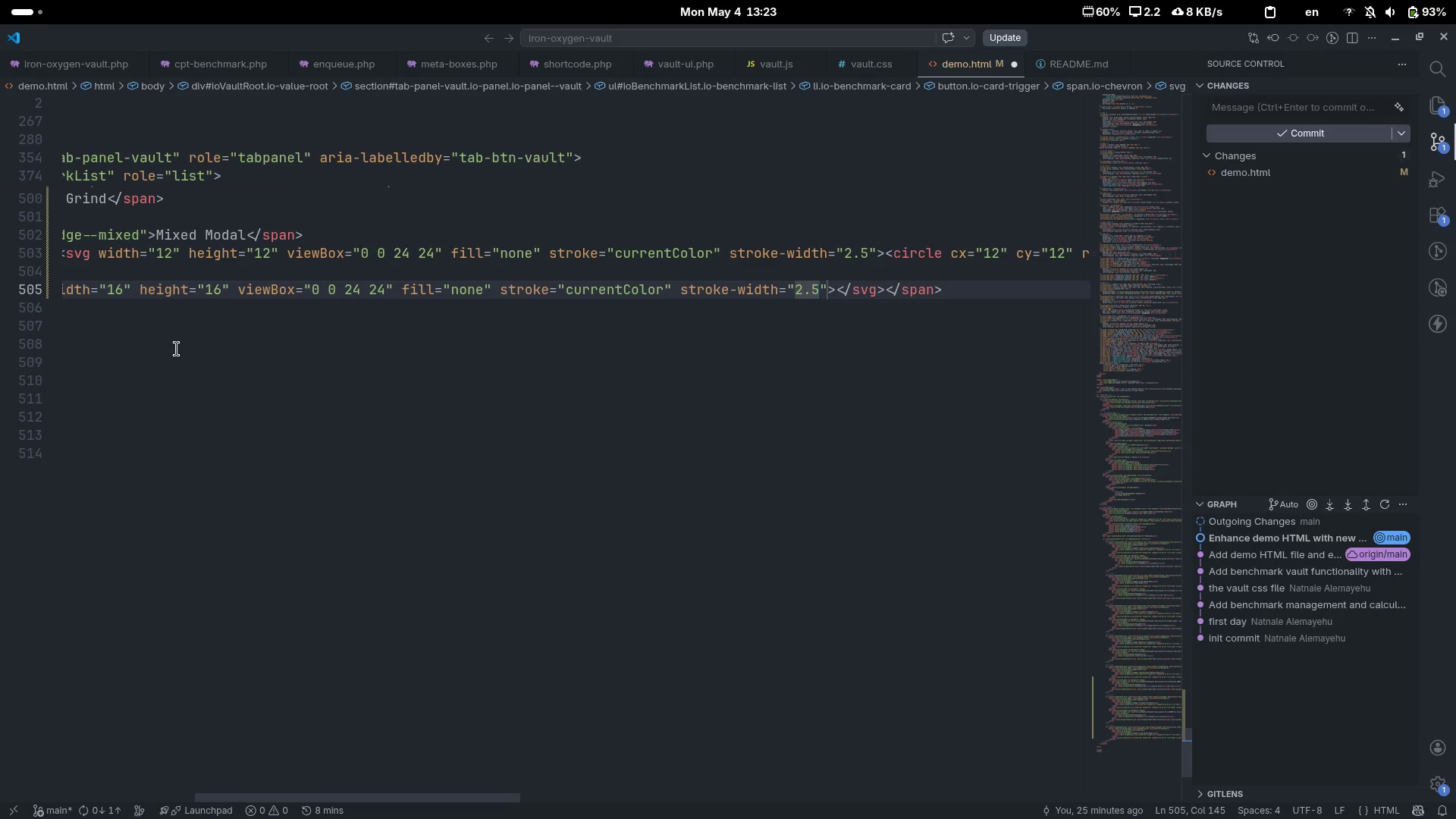 
key(Escape)
 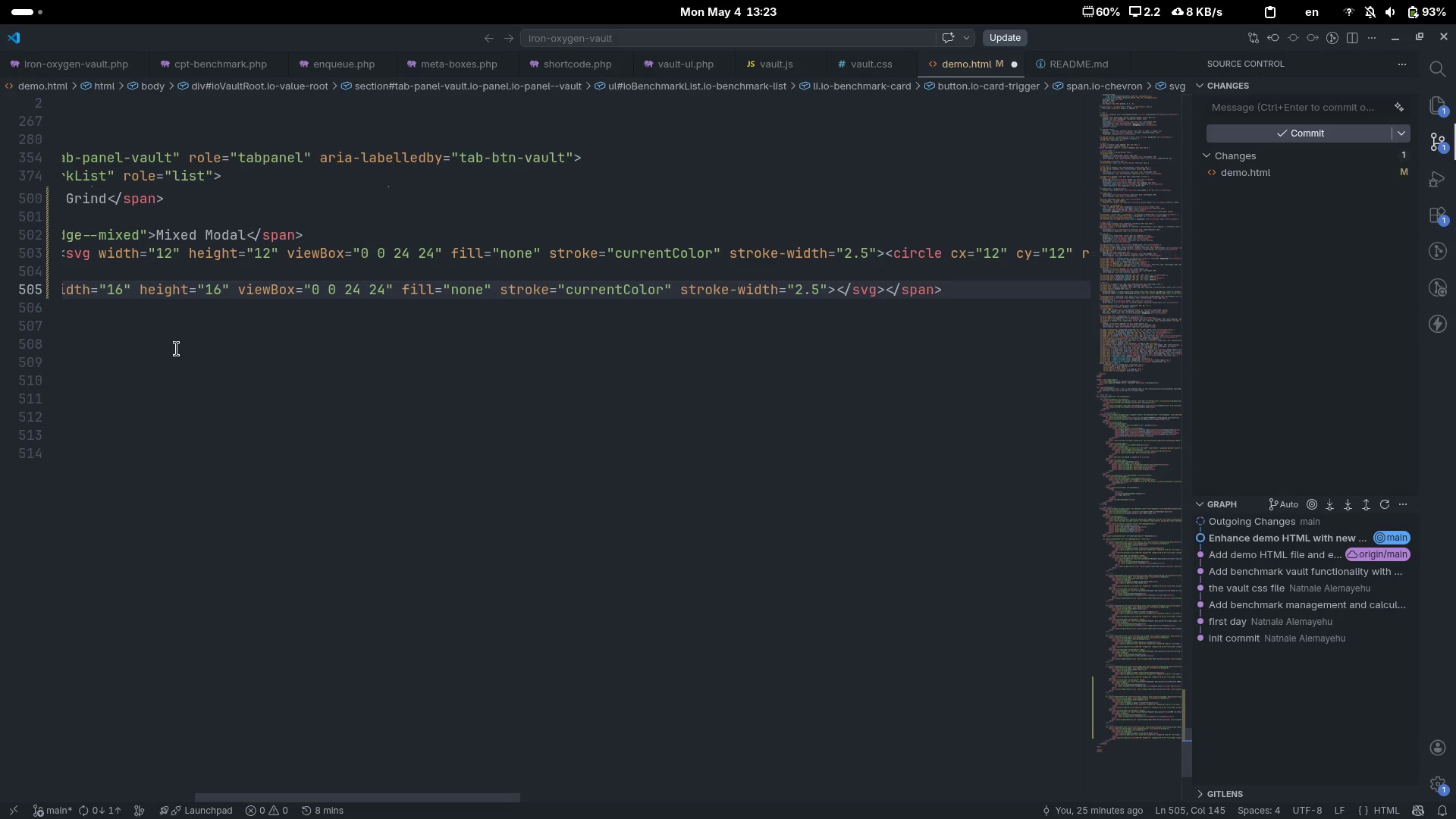 
key(ArrowRight)
 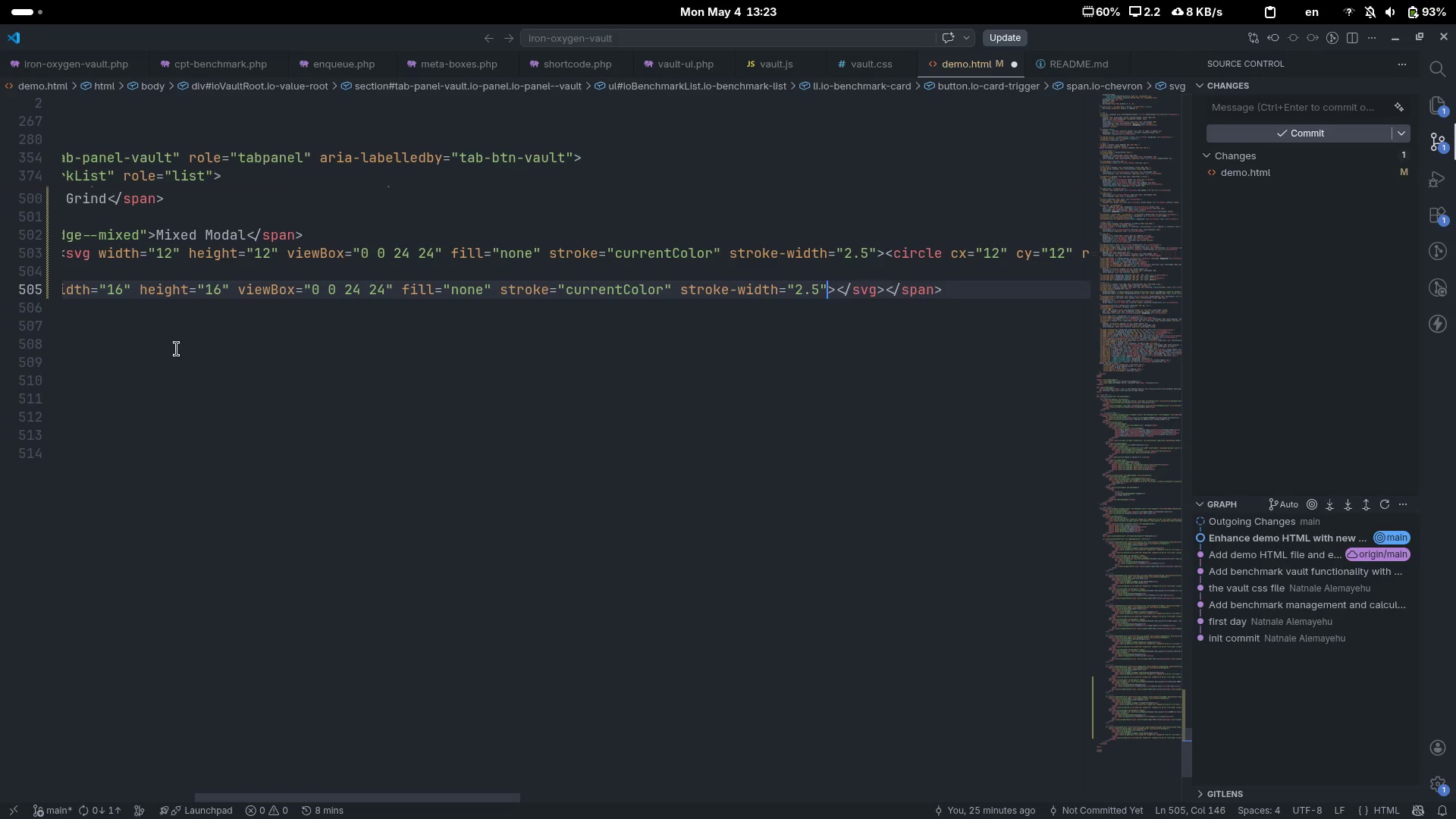 
key(ArrowRight)
 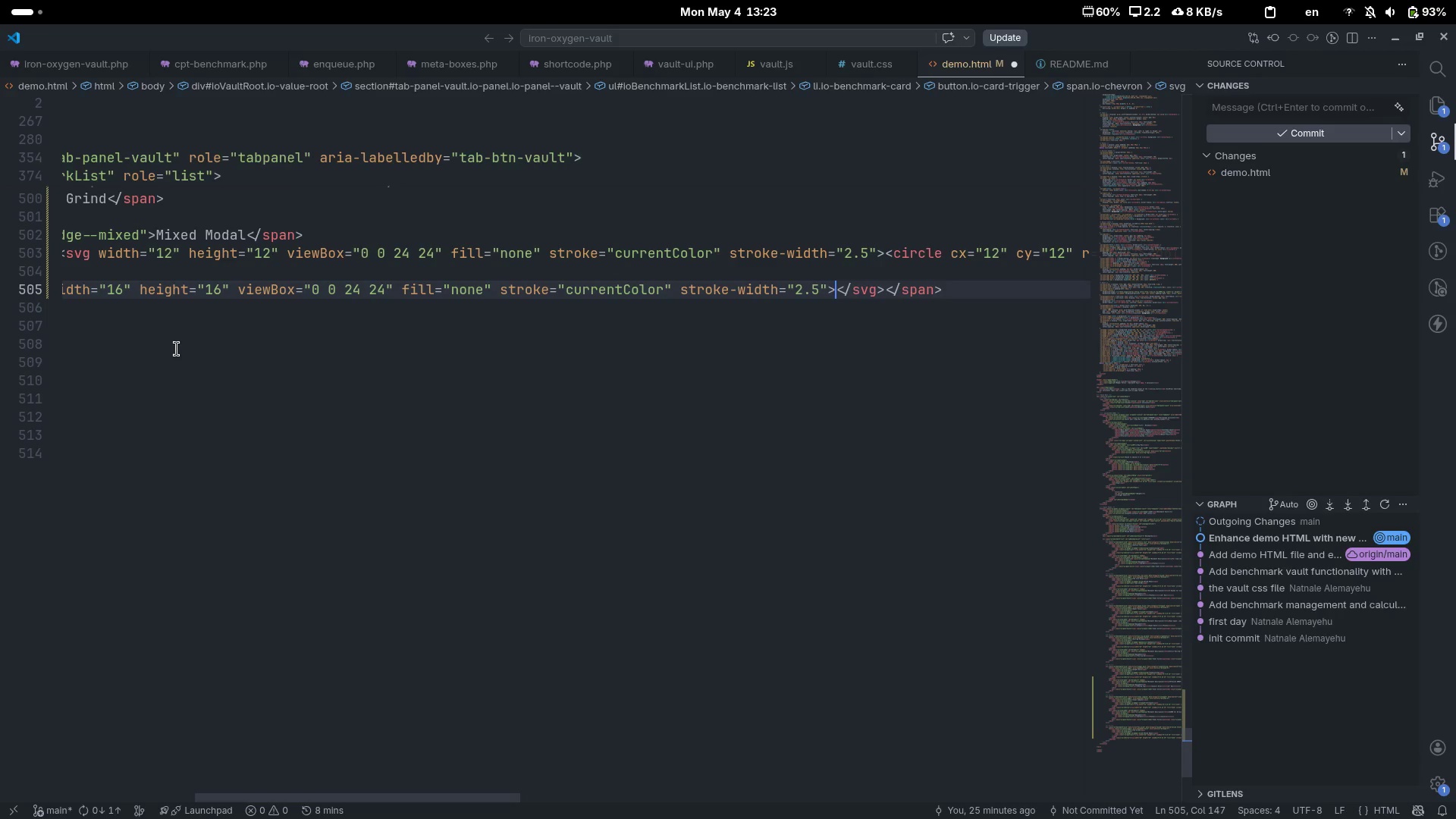 
key(Shift+Comma)
 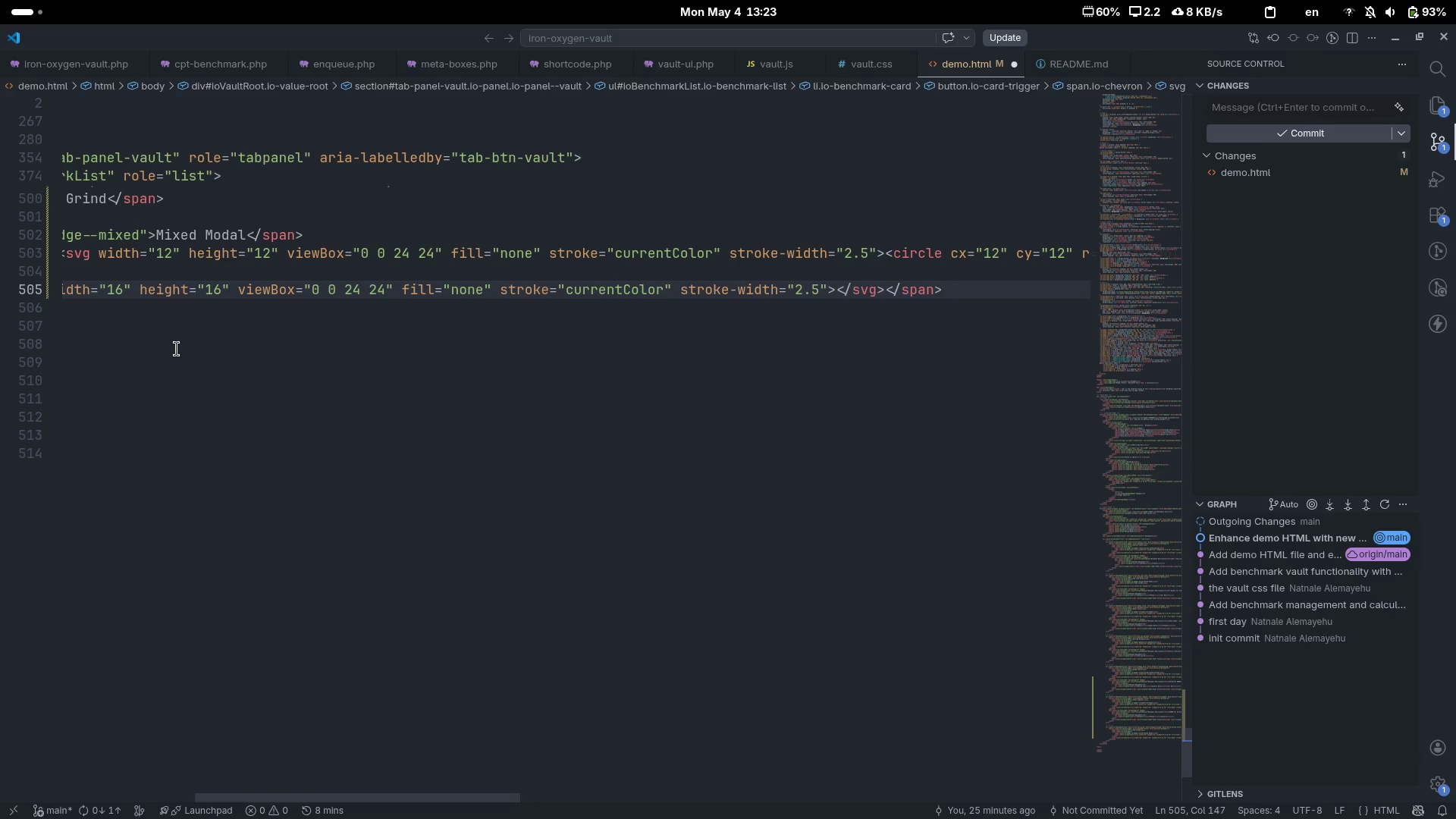 
key(Shift+Period)
 